 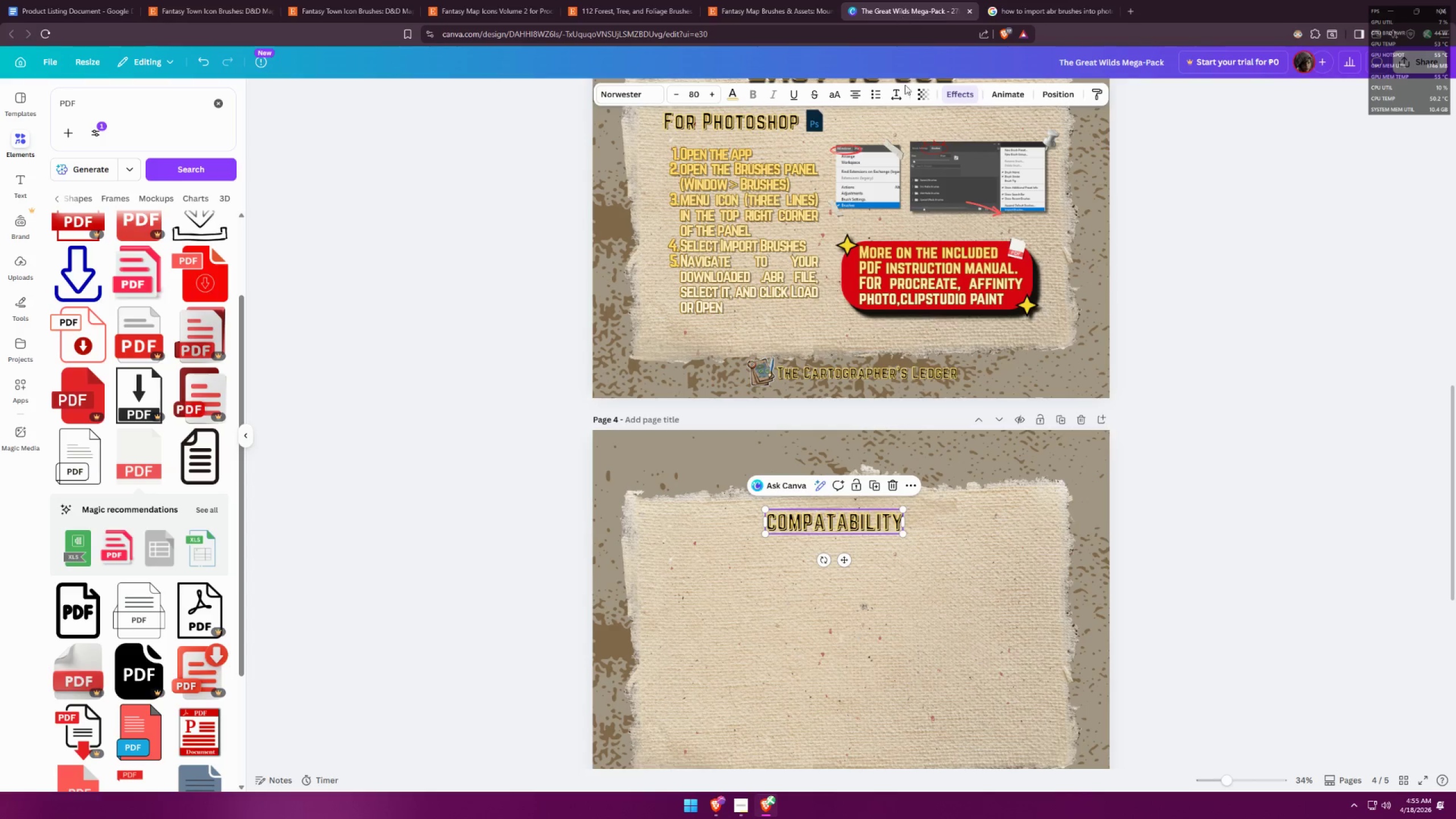 
double_click([843, 514])
 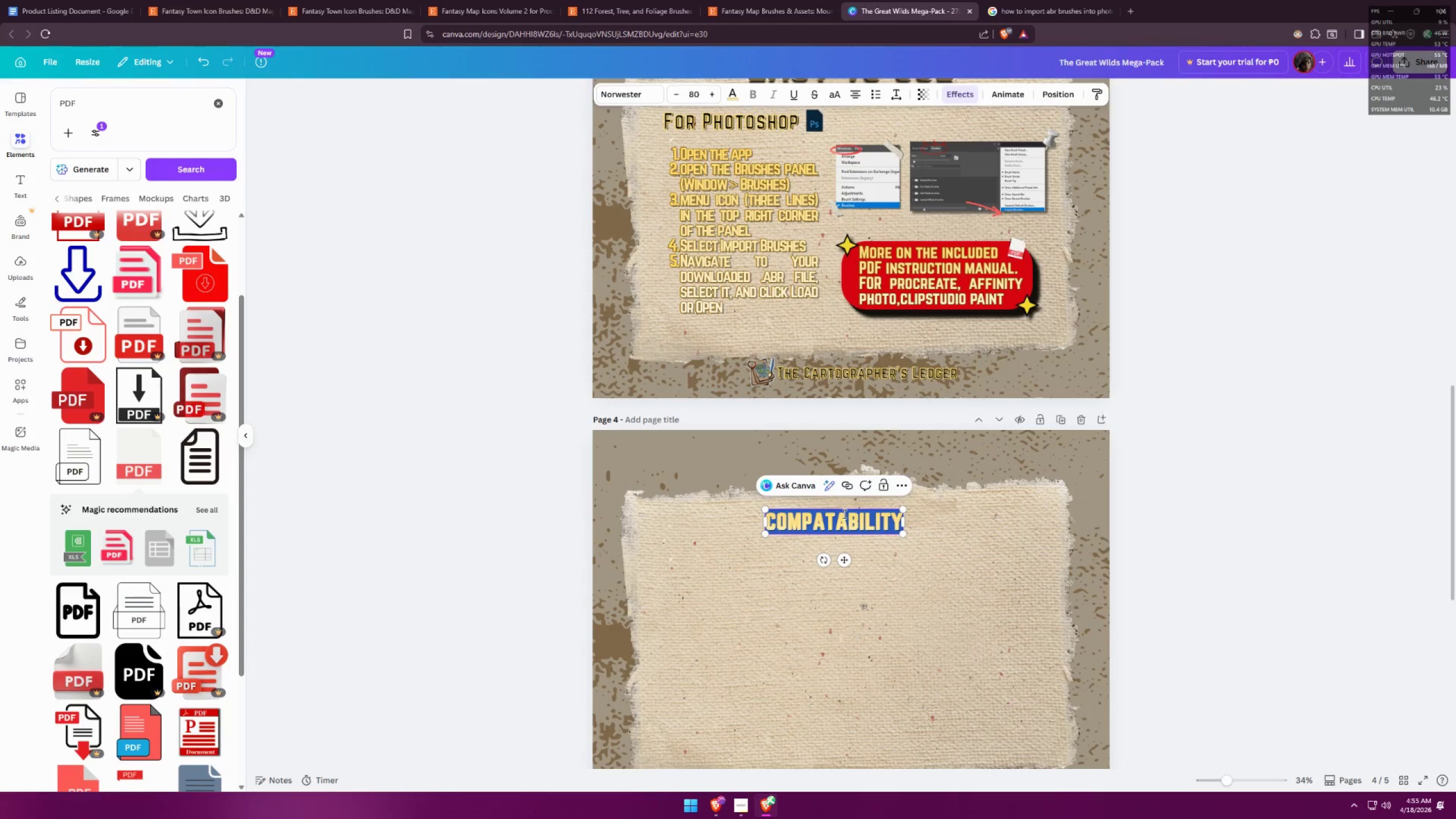 
type(COMPATIBILITY)
 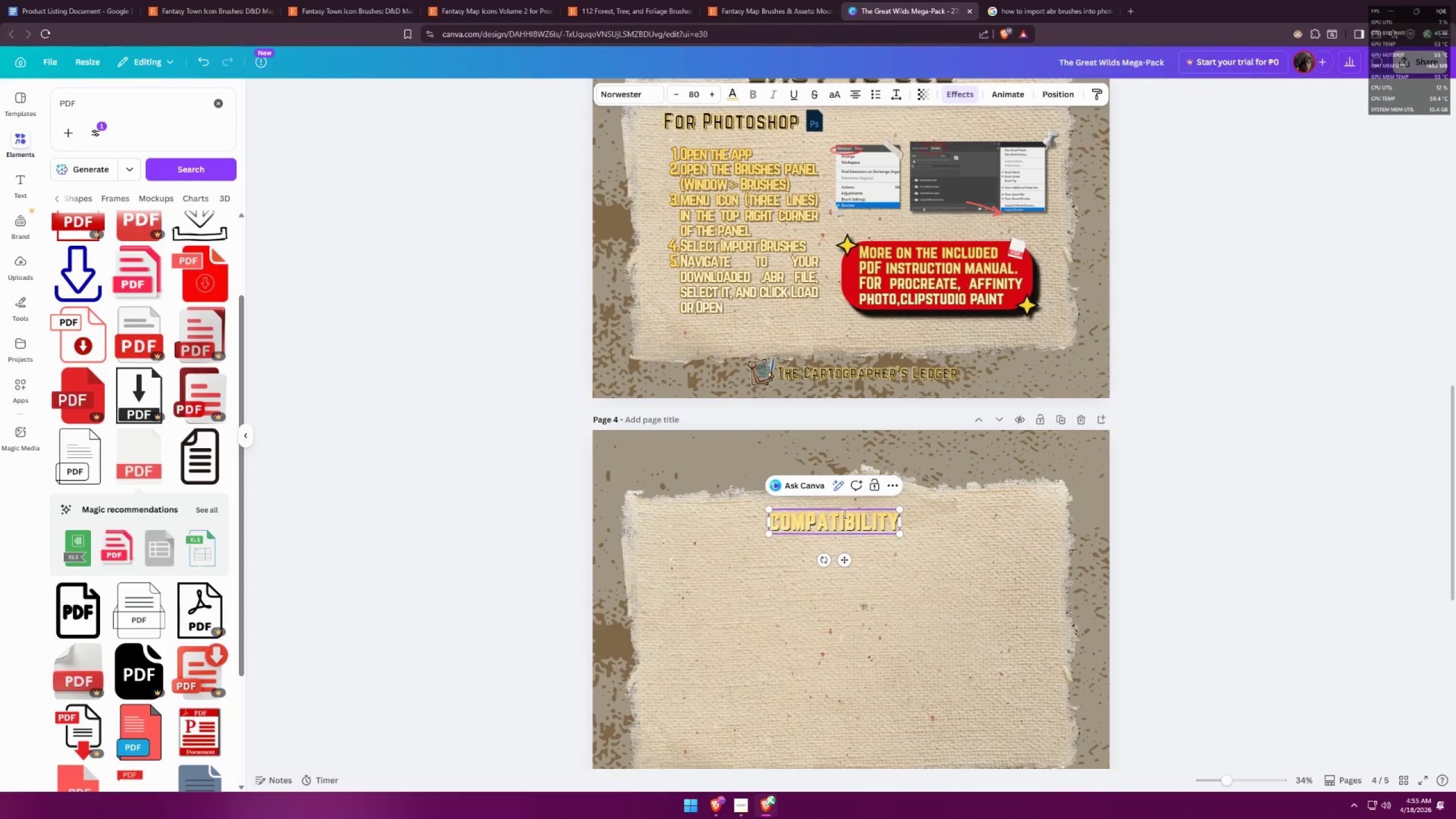 
key(Enter)
 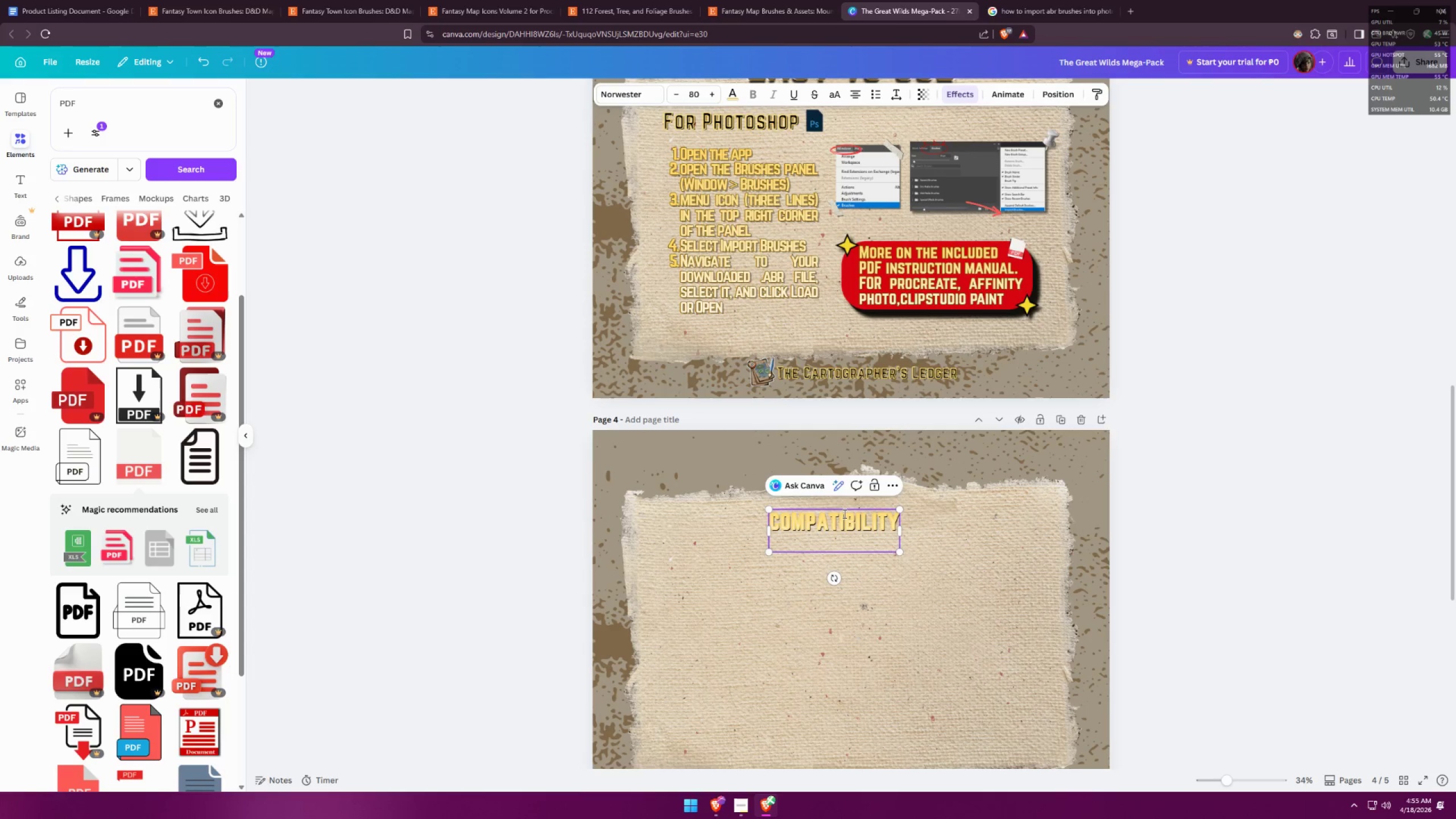 
key(Backspace)
 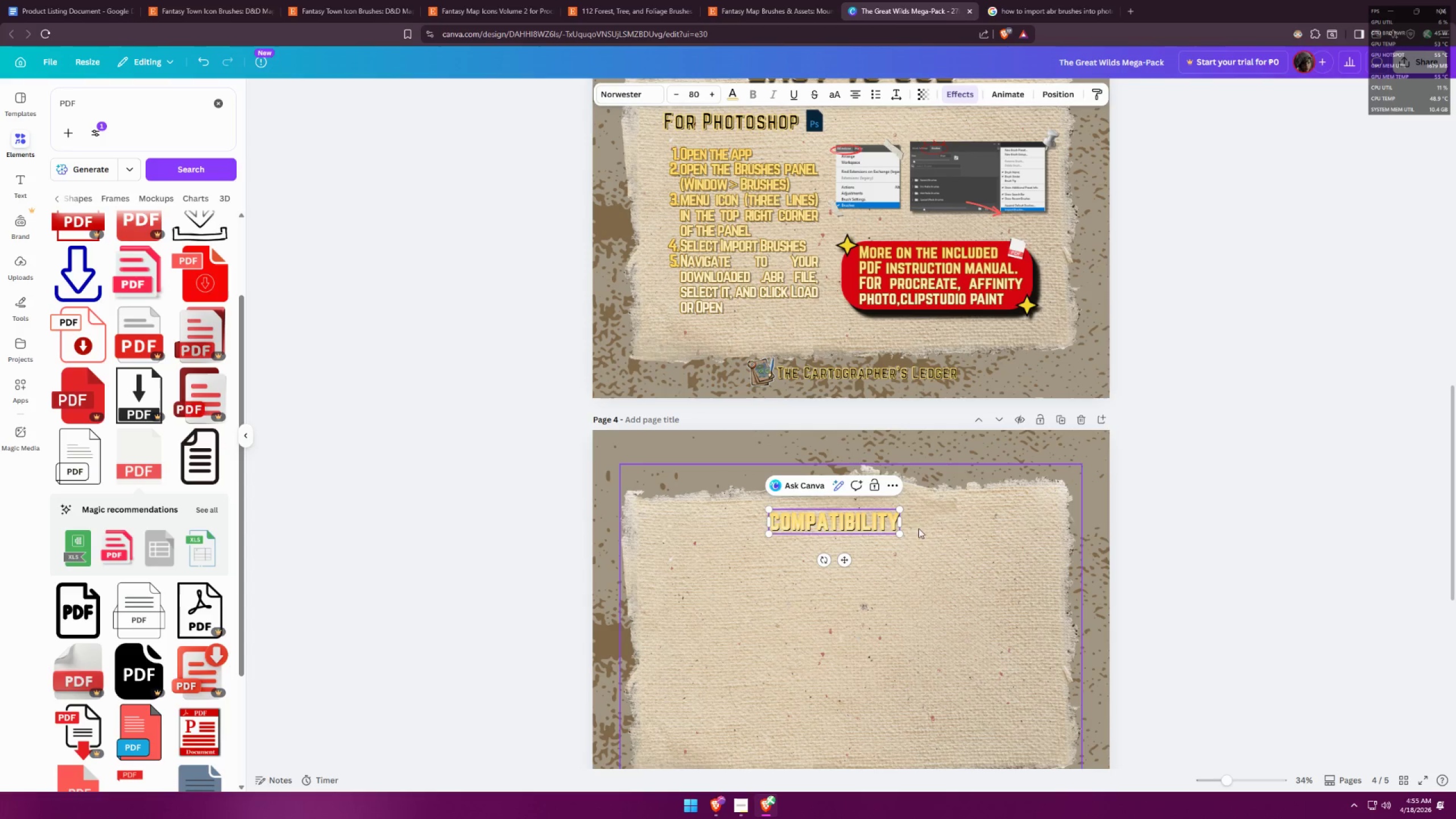 
left_click([958, 553])
 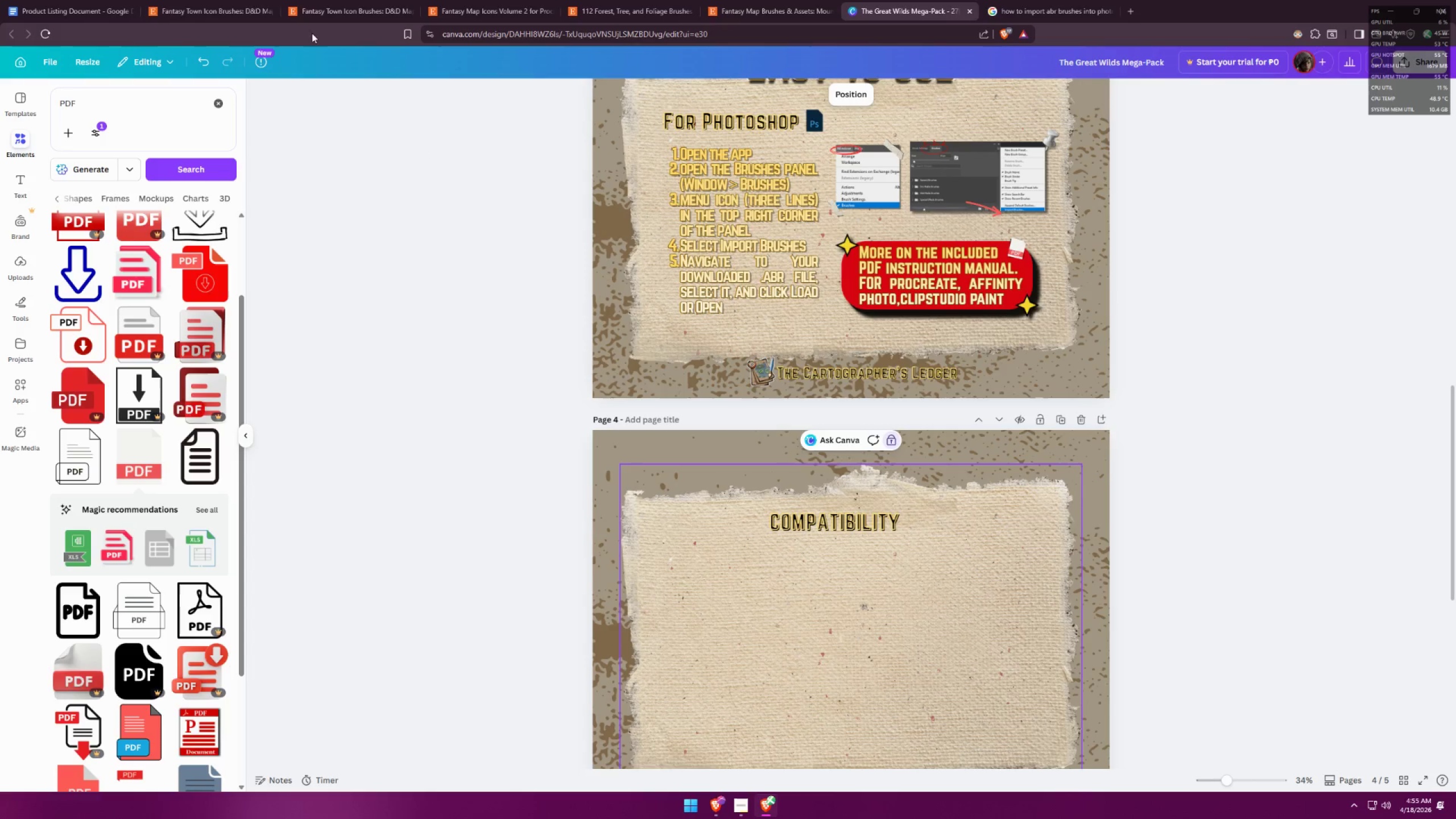 
left_click([49, 0])
 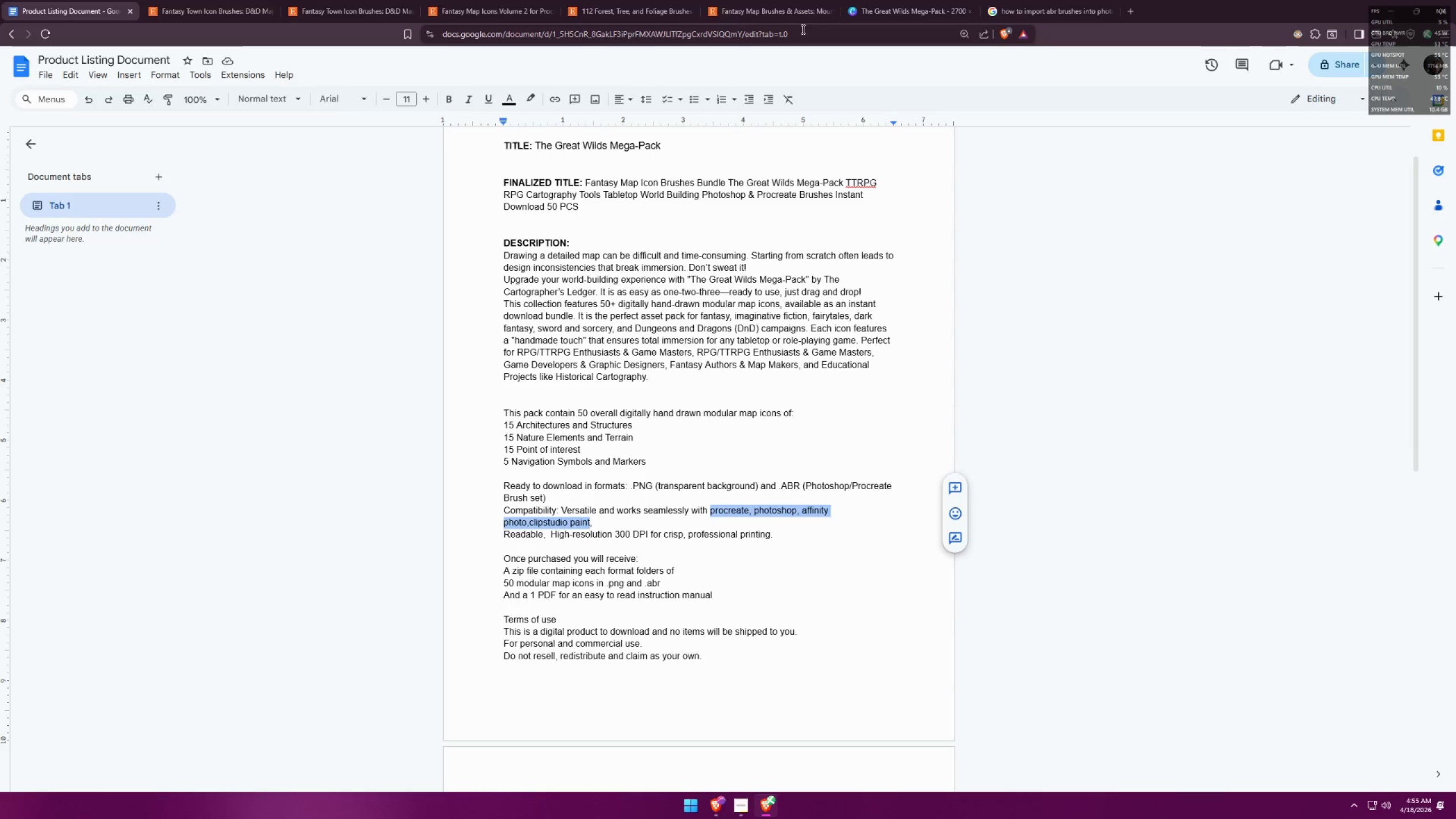 
left_click([908, 0])
 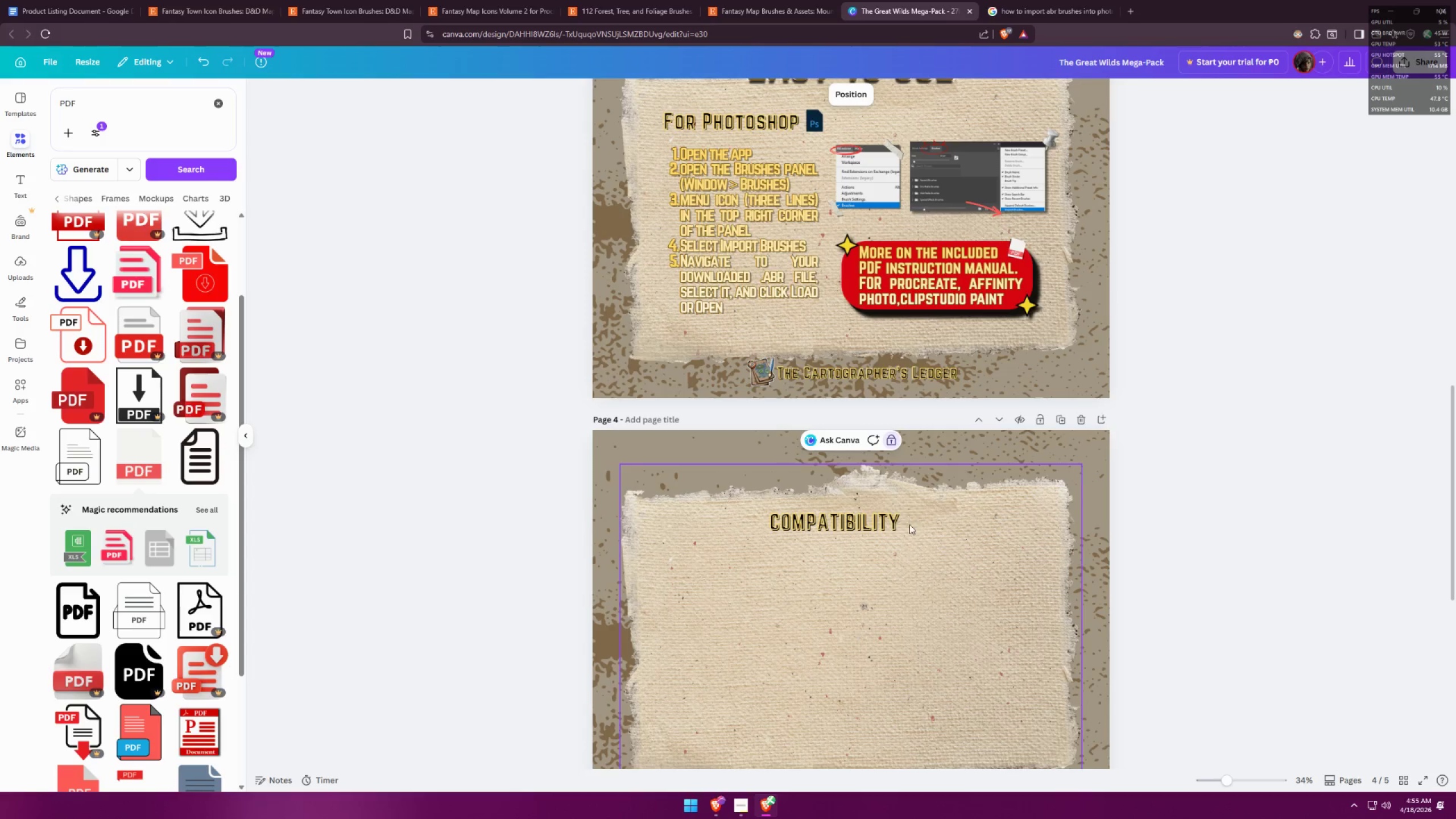 
left_click_drag(start_coordinate=[866, 527], to_coordinate=[882, 512])
 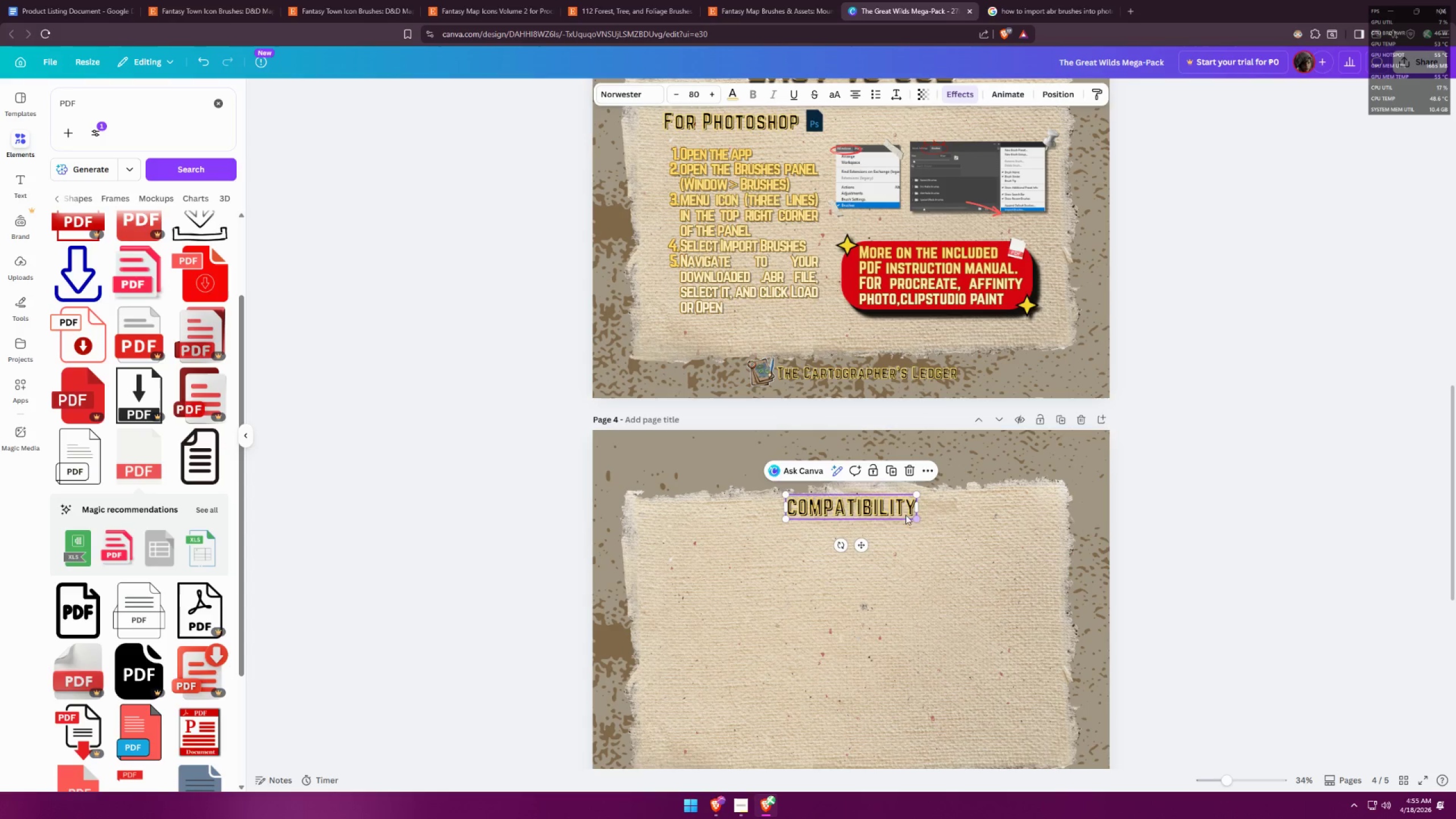 
double_click([882, 507])
 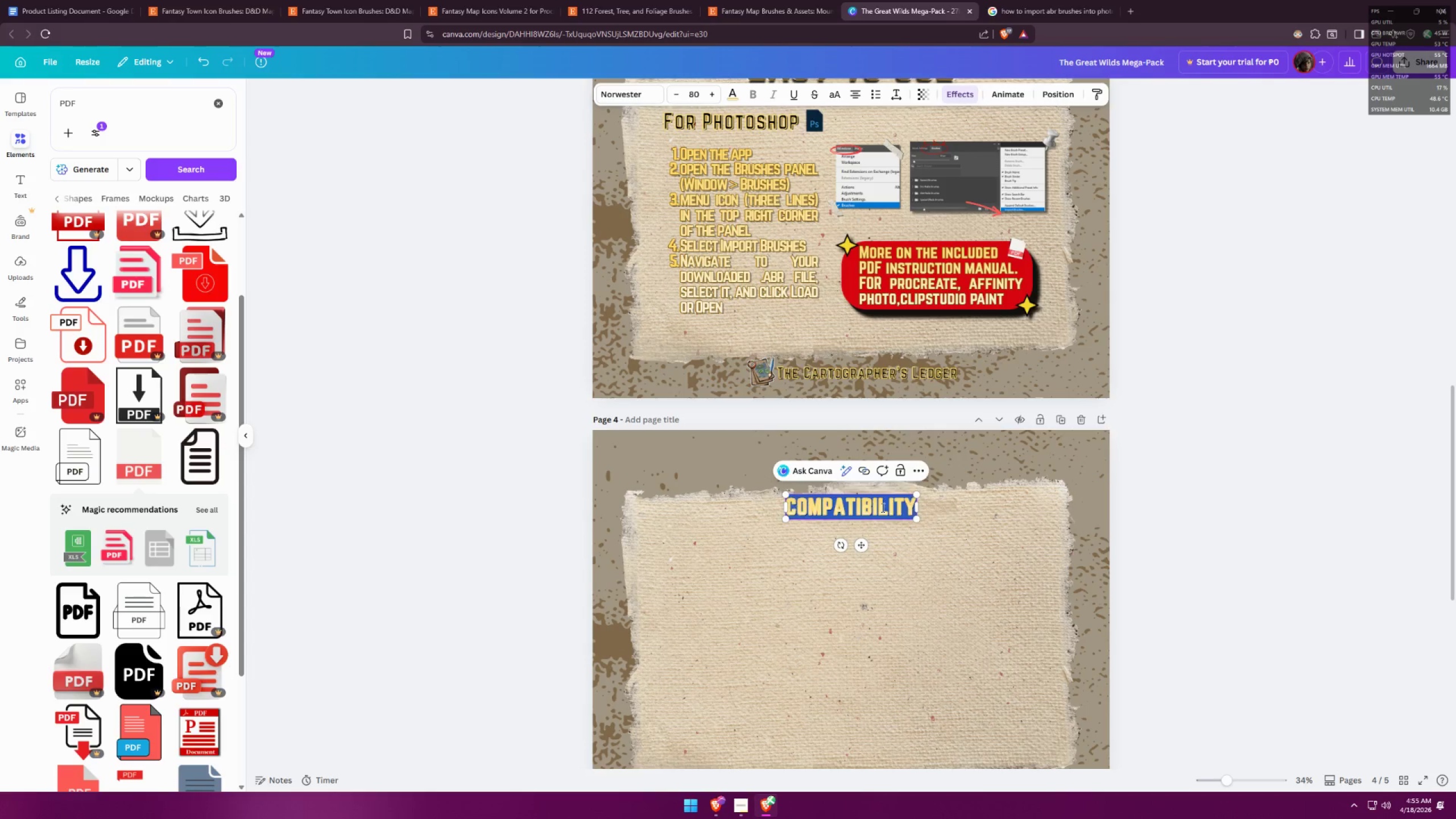 
triple_click([882, 507])
 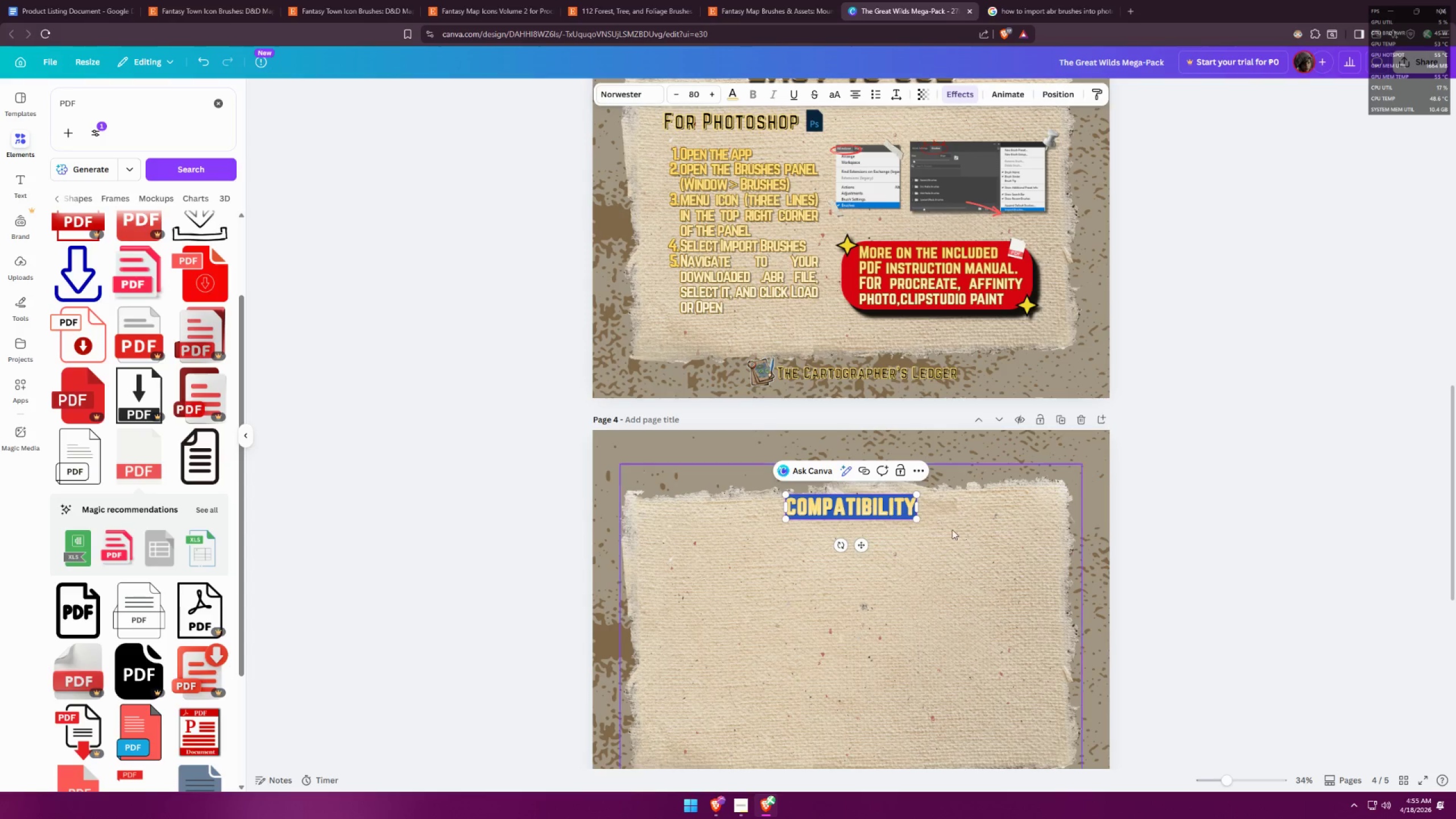 
scroll: coordinate [1013, 554], scroll_direction: up, amount: 4.0
 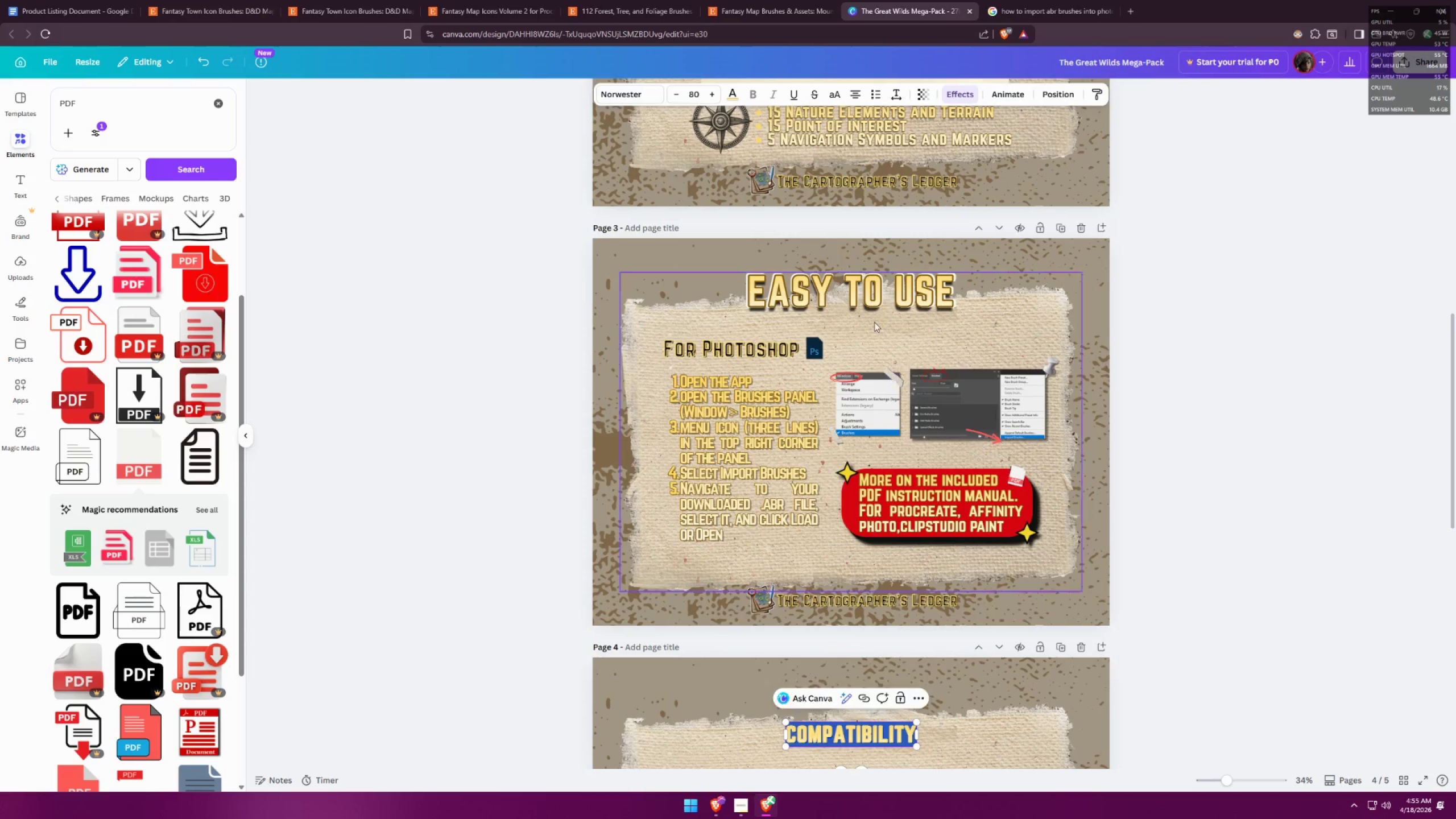 
left_click([869, 299])
 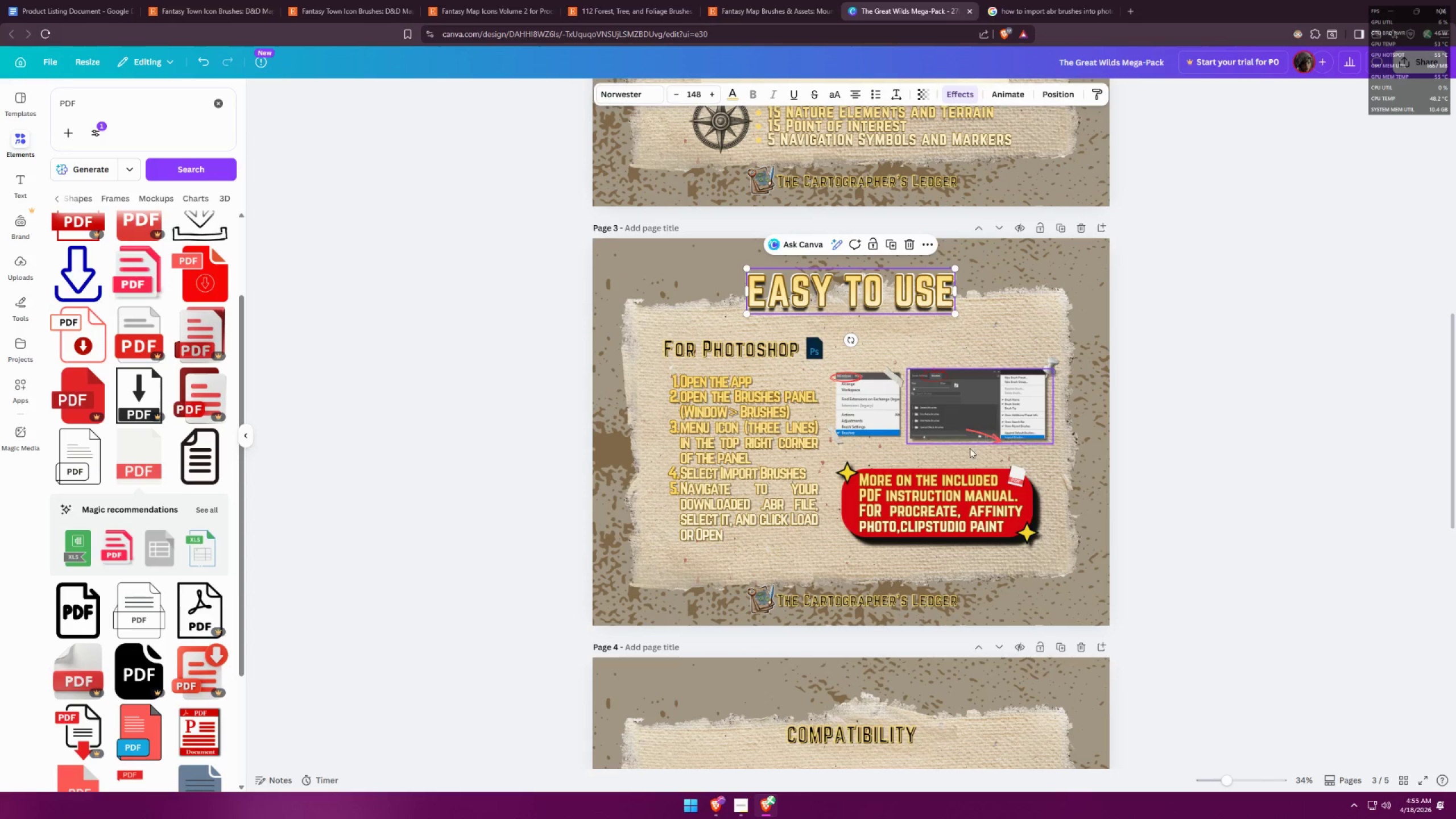 
scroll: coordinate [993, 537], scroll_direction: down, amount: 2.0
 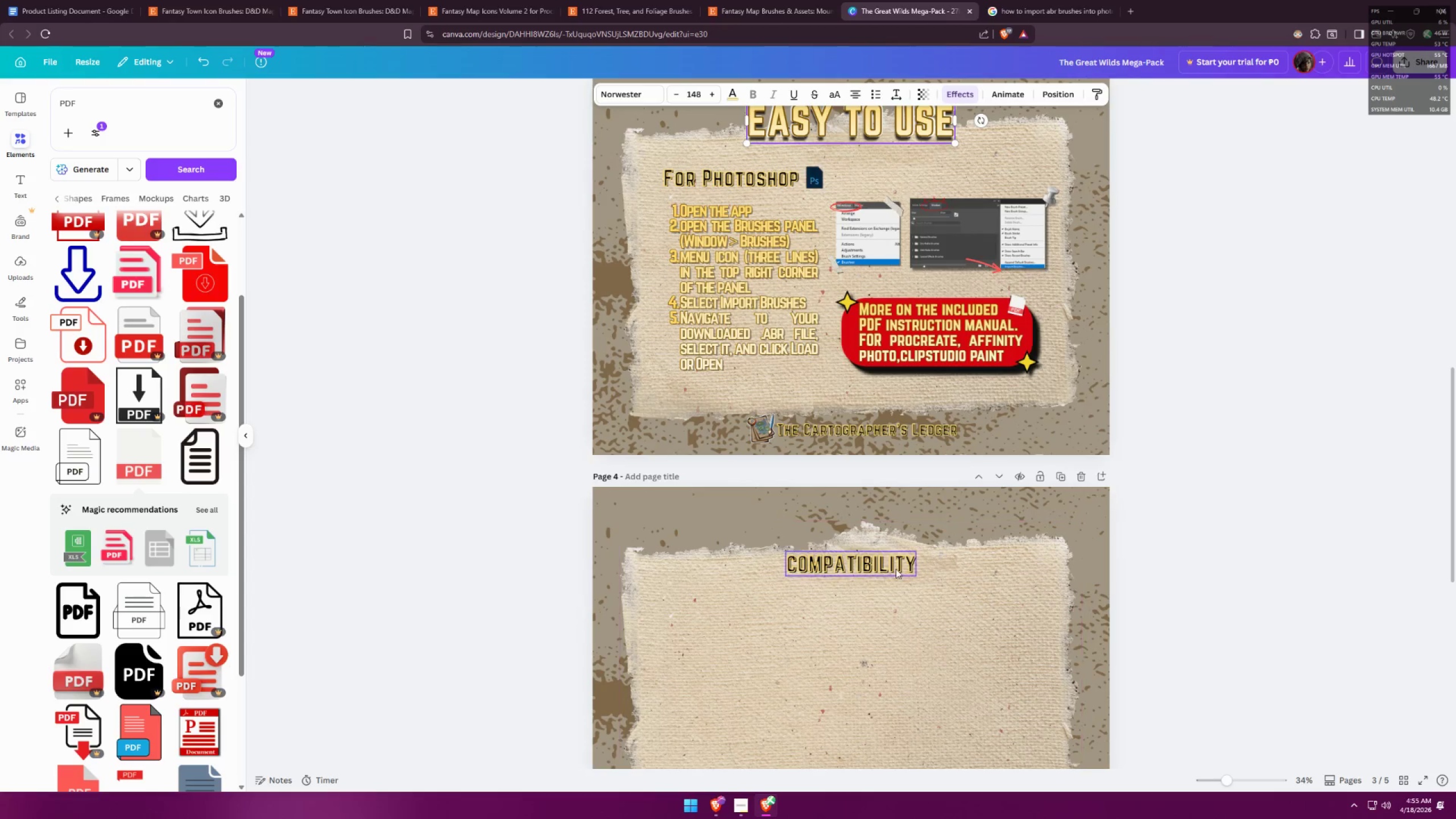 
left_click([866, 567])
 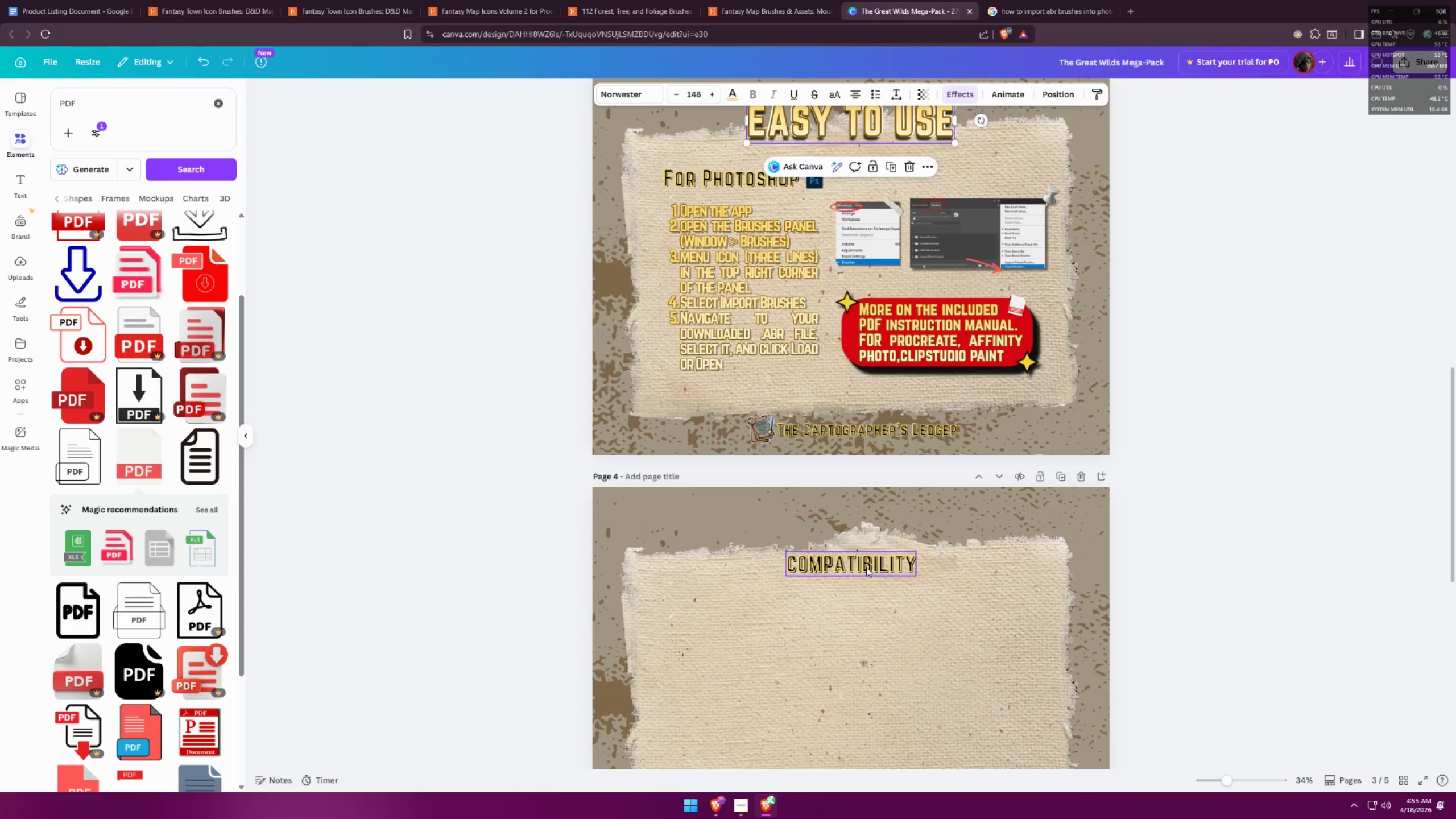 
key(Control+ControlLeft)
 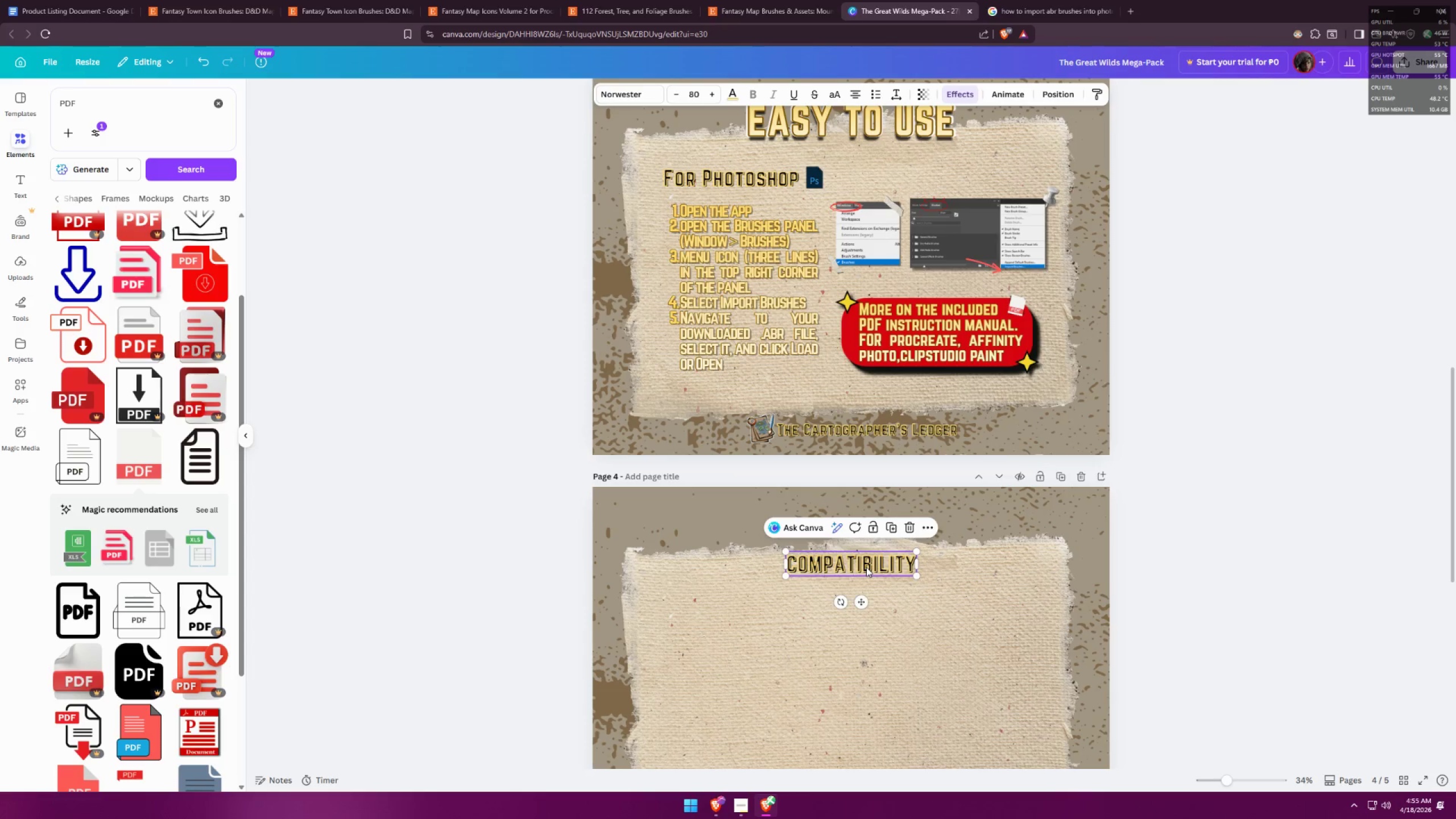 
key(Control+X)
 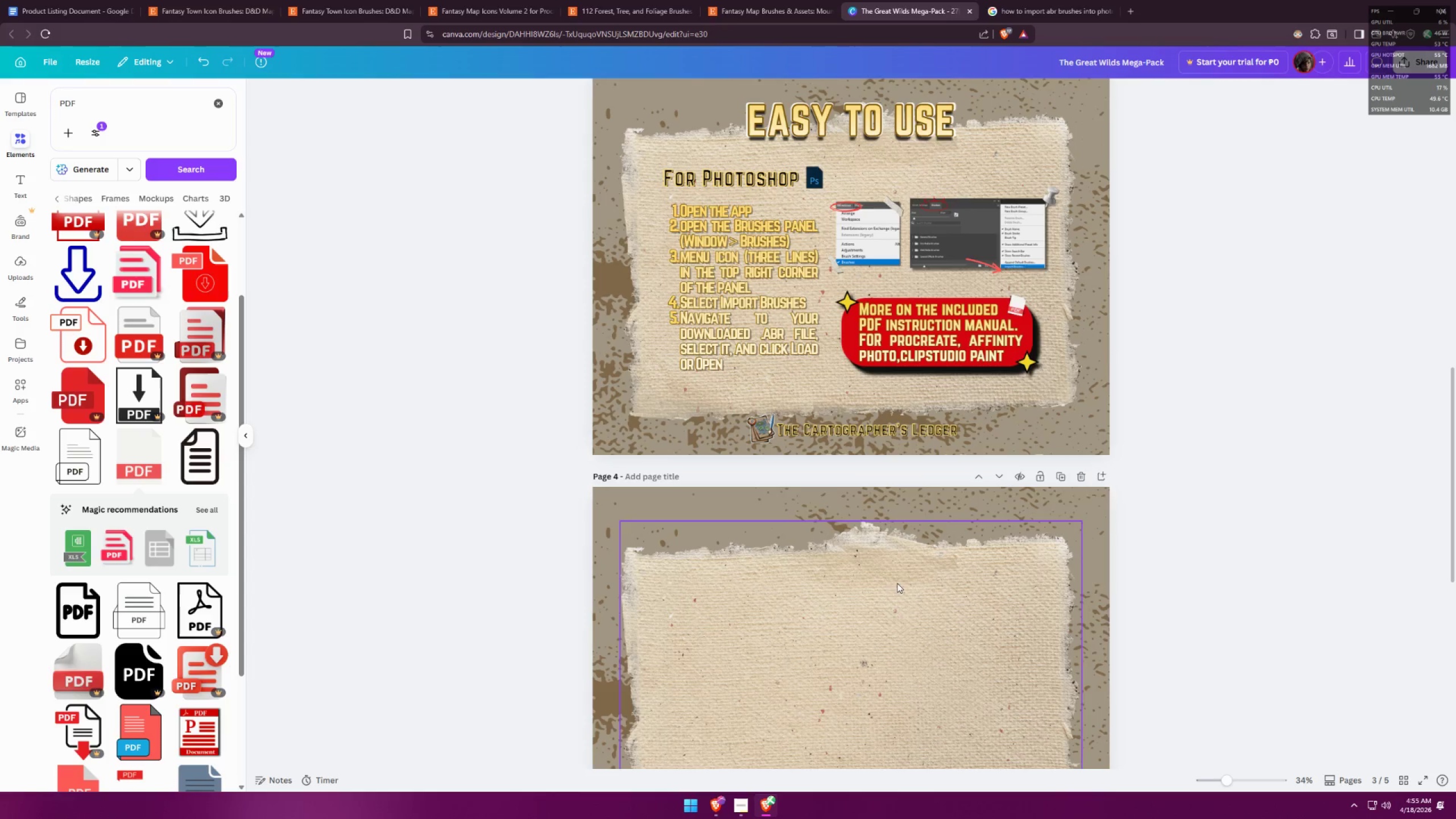 
scroll: coordinate [921, 578], scroll_direction: up, amount: 3.0
 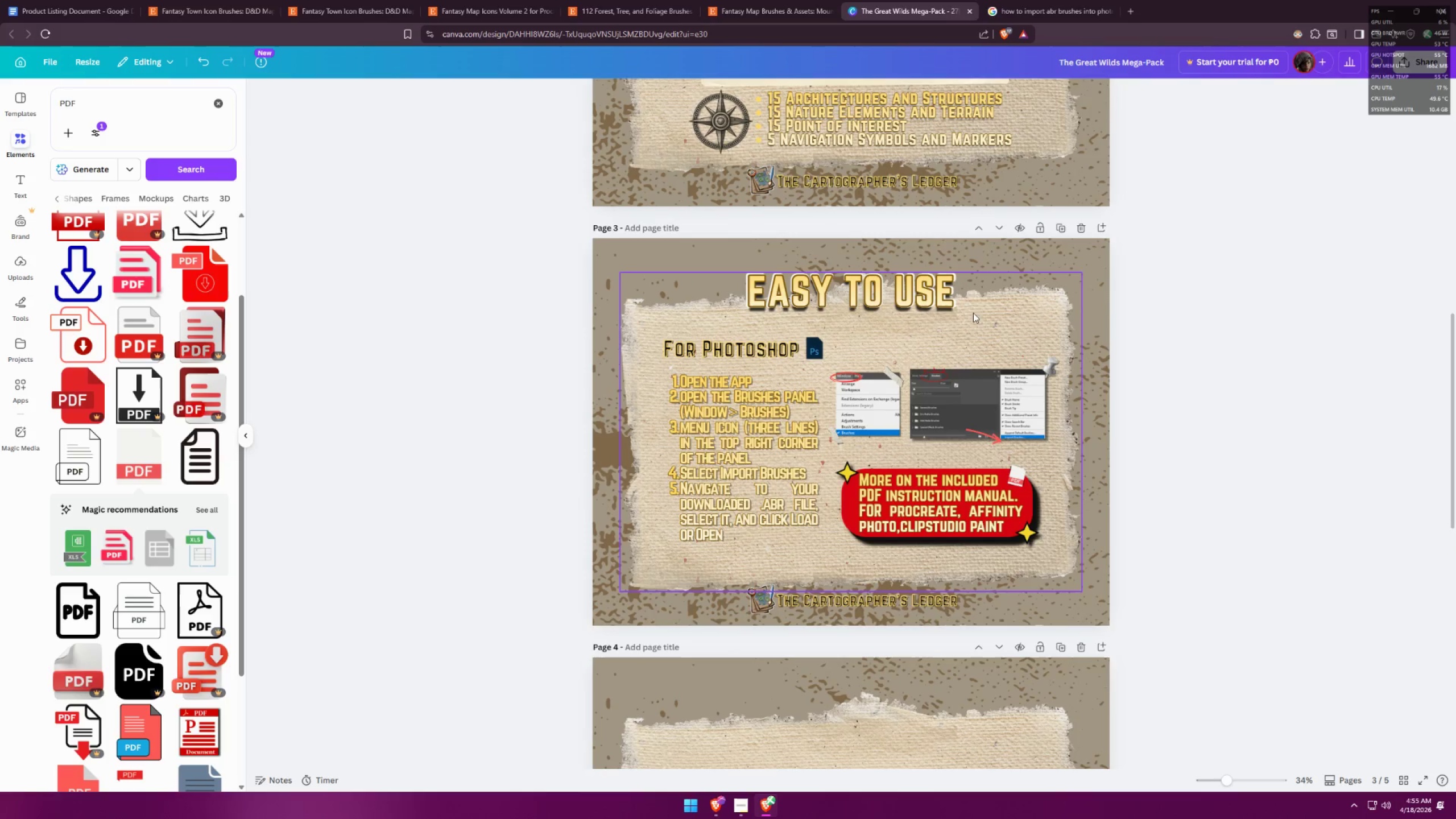 
left_click_drag(start_coordinate=[983, 292], to_coordinate=[783, 271])
 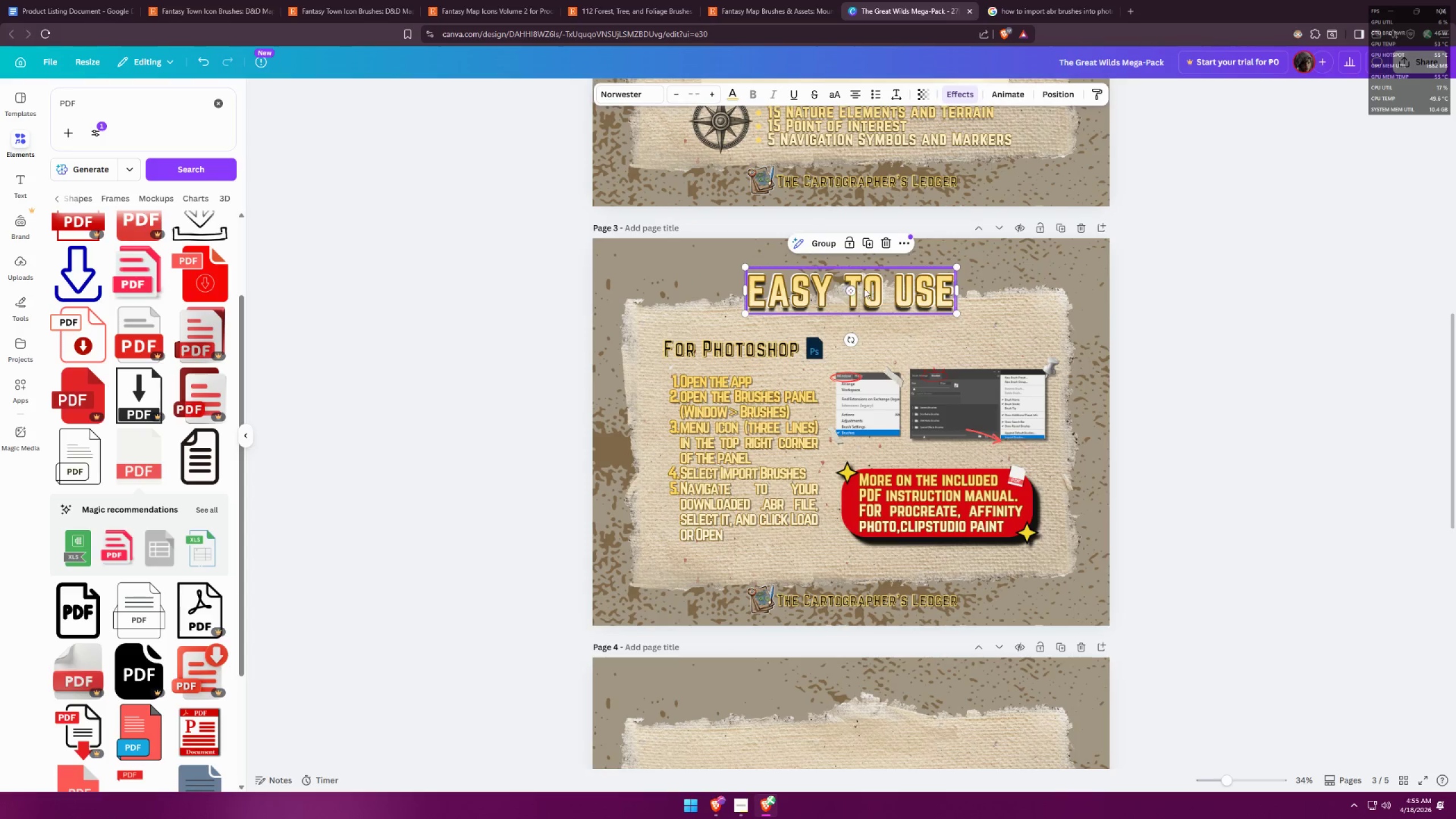 
hold_key(key=AltLeft, duration=1.5)
left_click_drag(start_coordinate=[903, 291], to_coordinate=[917, 730])
 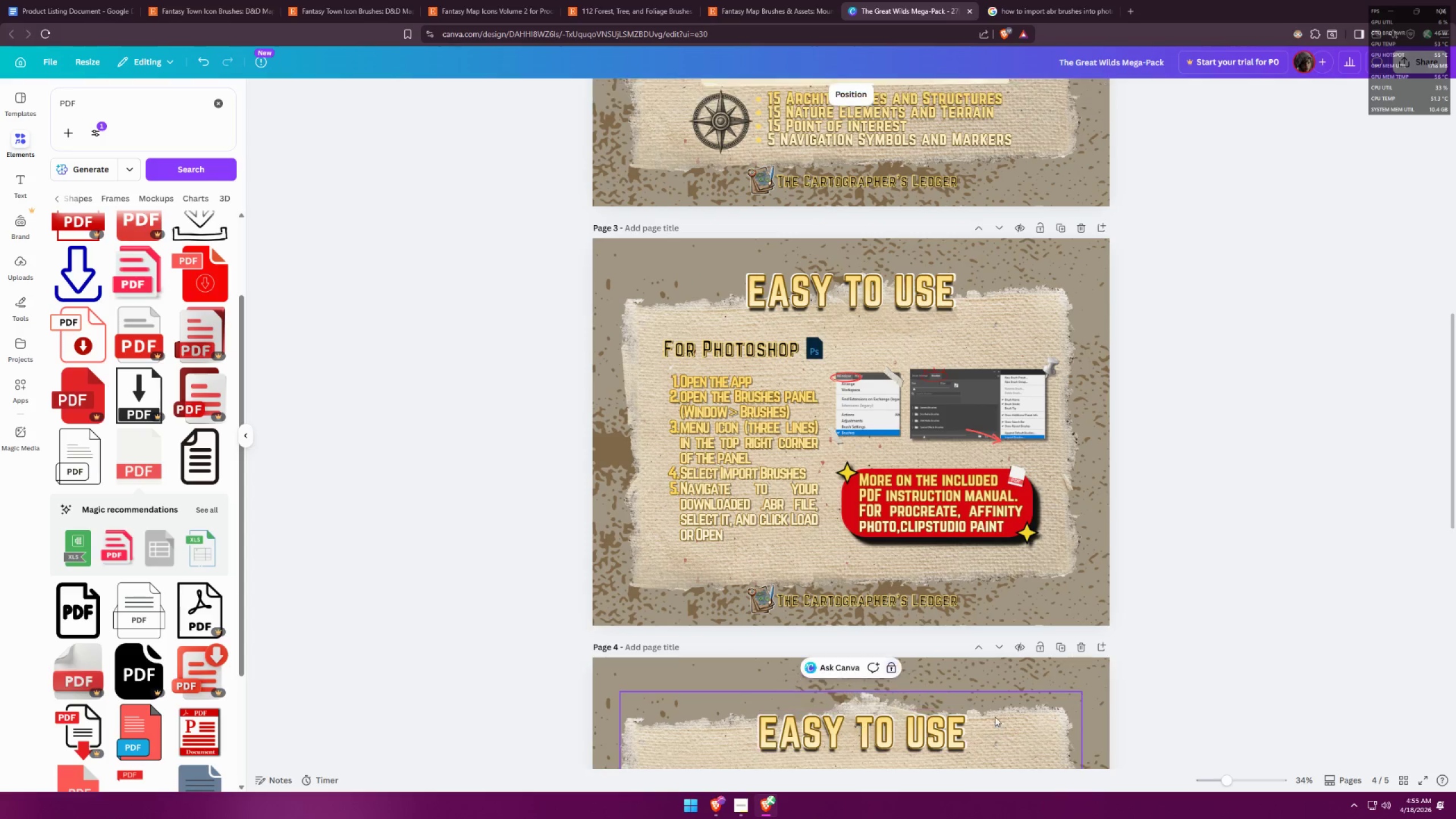 
hold_key(key=AltLeft, duration=0.33)
 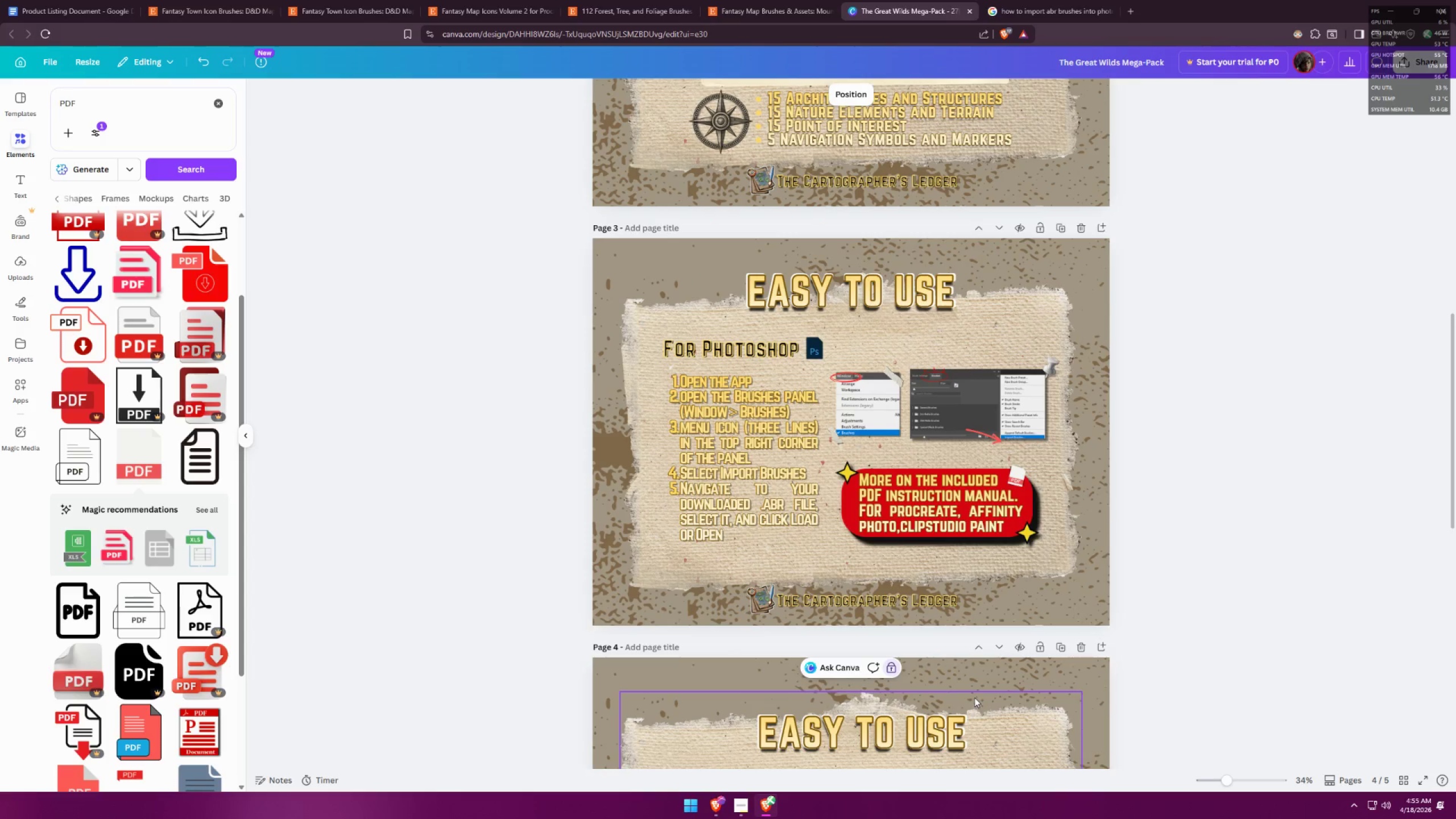 
scroll: coordinate [971, 659], scroll_direction: down, amount: 1.0
 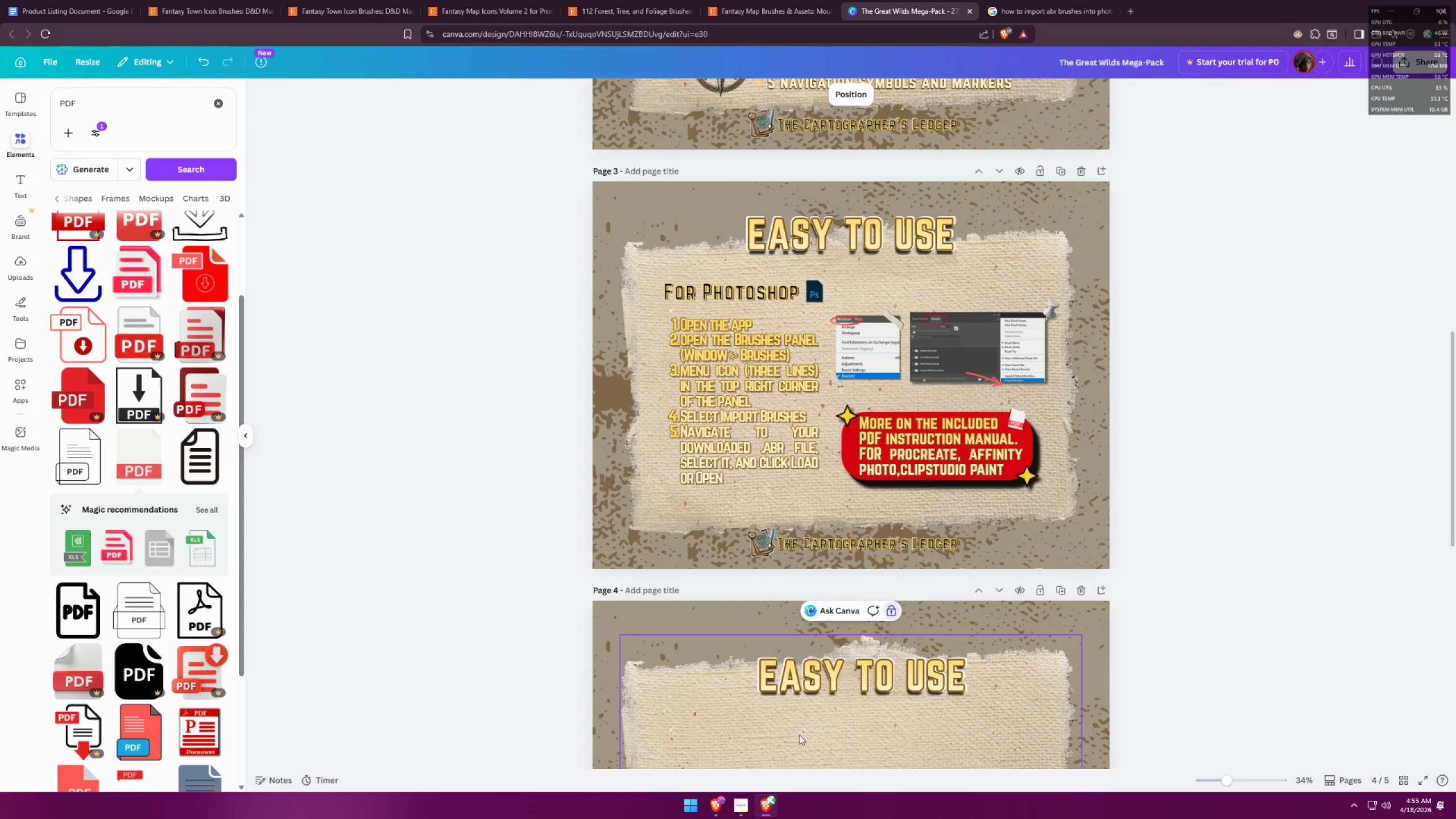 
left_click_drag(start_coordinate=[751, 742], to_coordinate=[986, 644])
 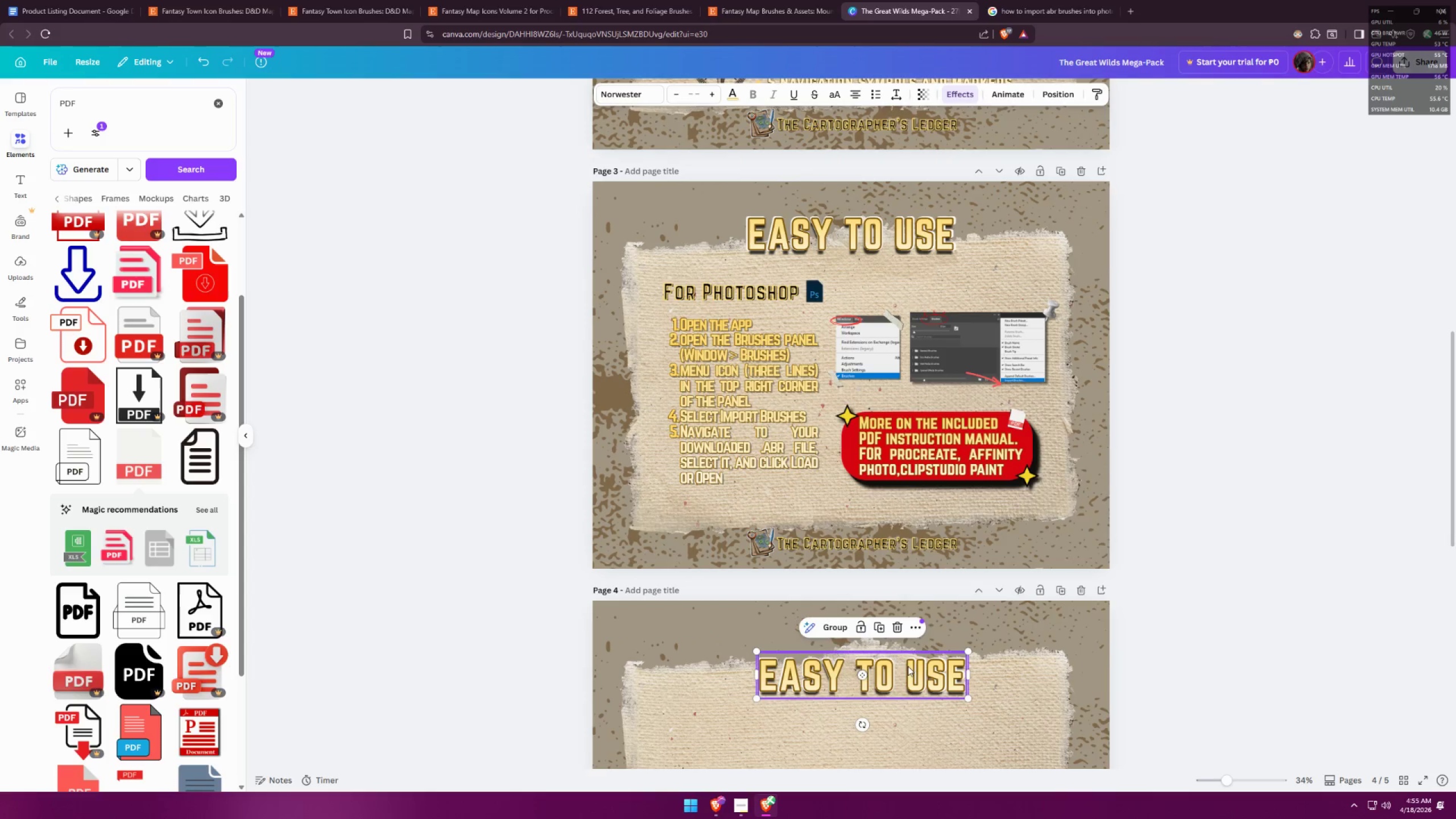 
left_click_drag(start_coordinate=[912, 667], to_coordinate=[905, 675])
 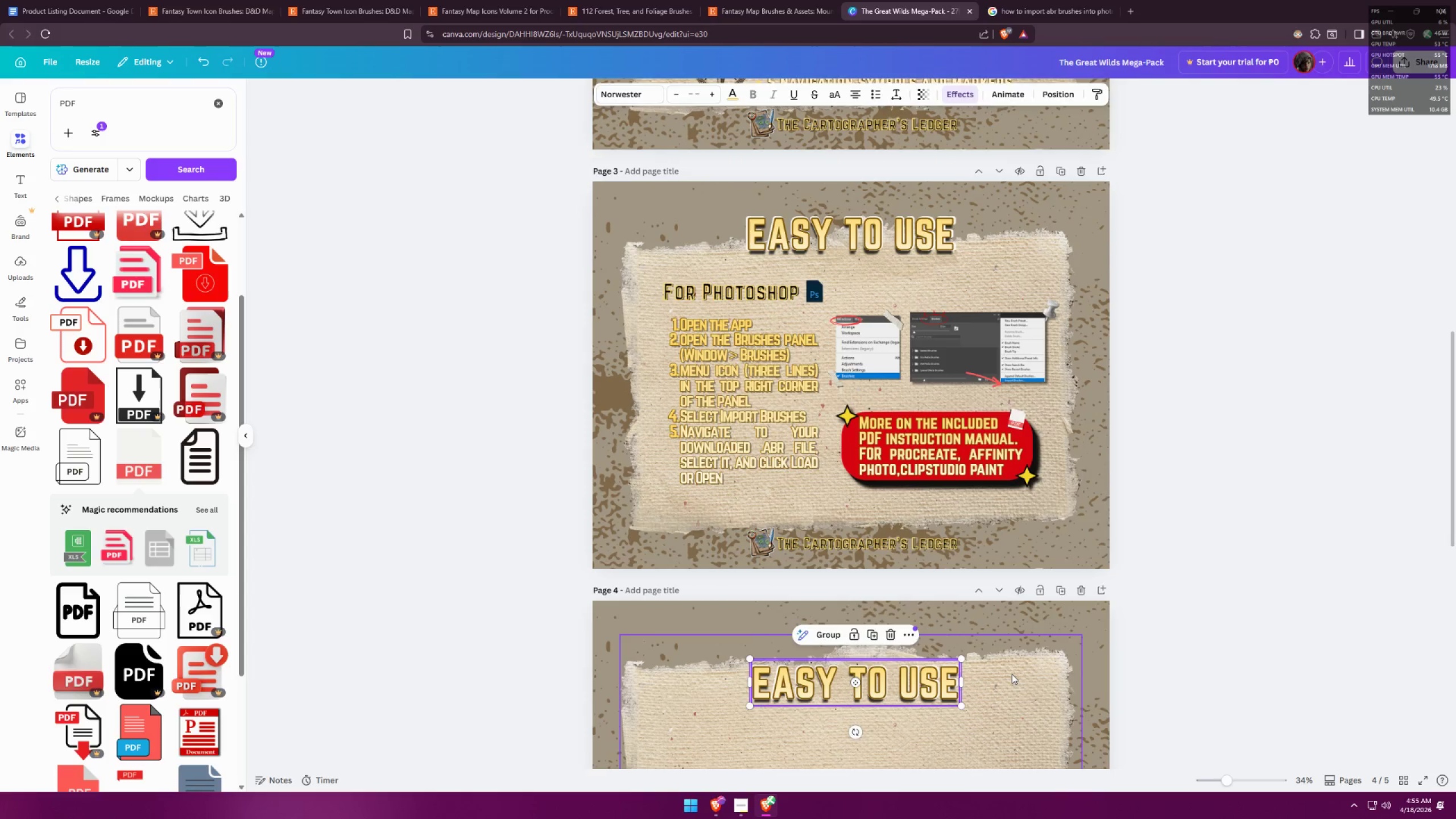 
left_click([1012, 674])
 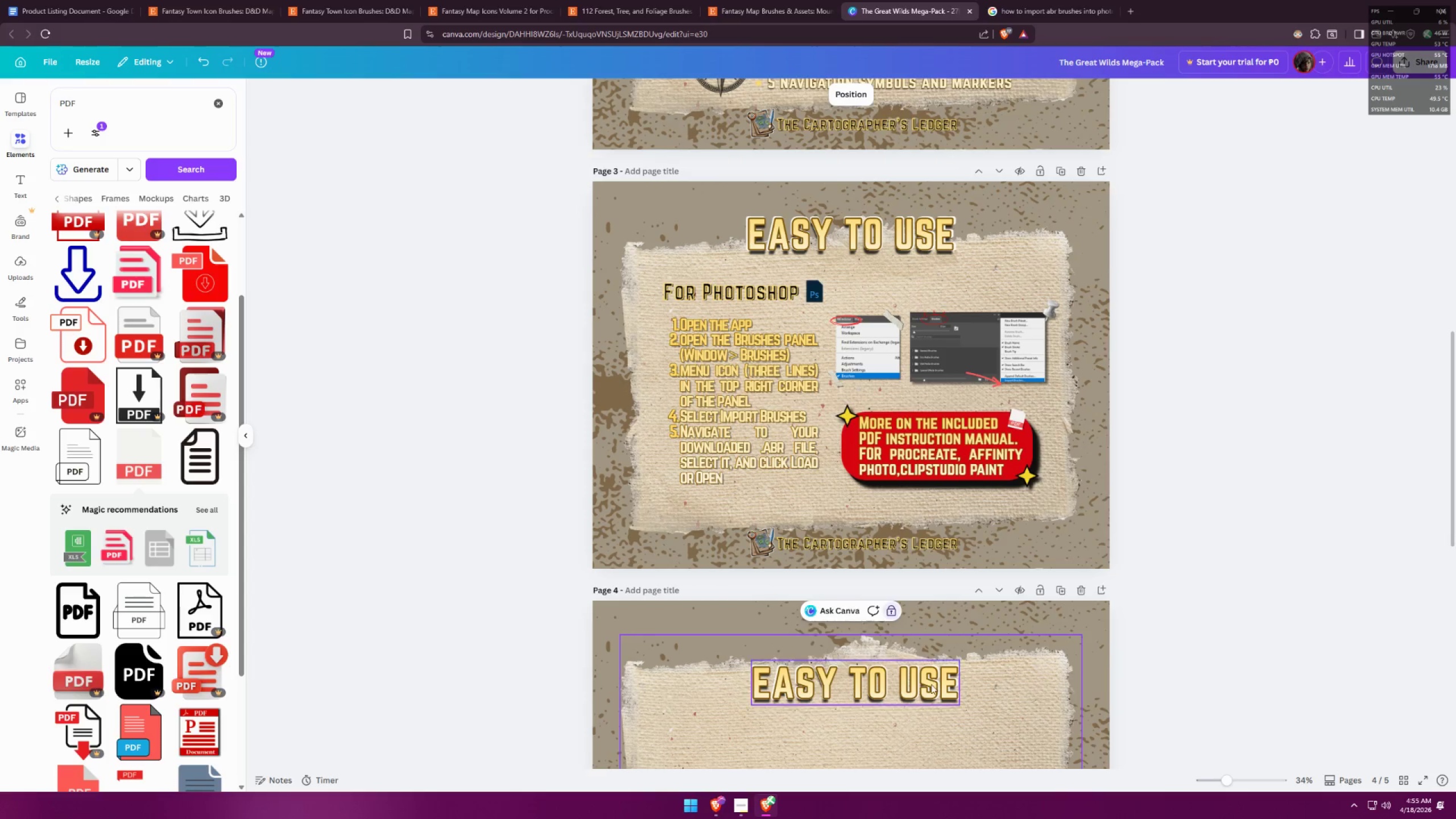 
left_click_drag(start_coordinate=[896, 684], to_coordinate=[914, 693])
 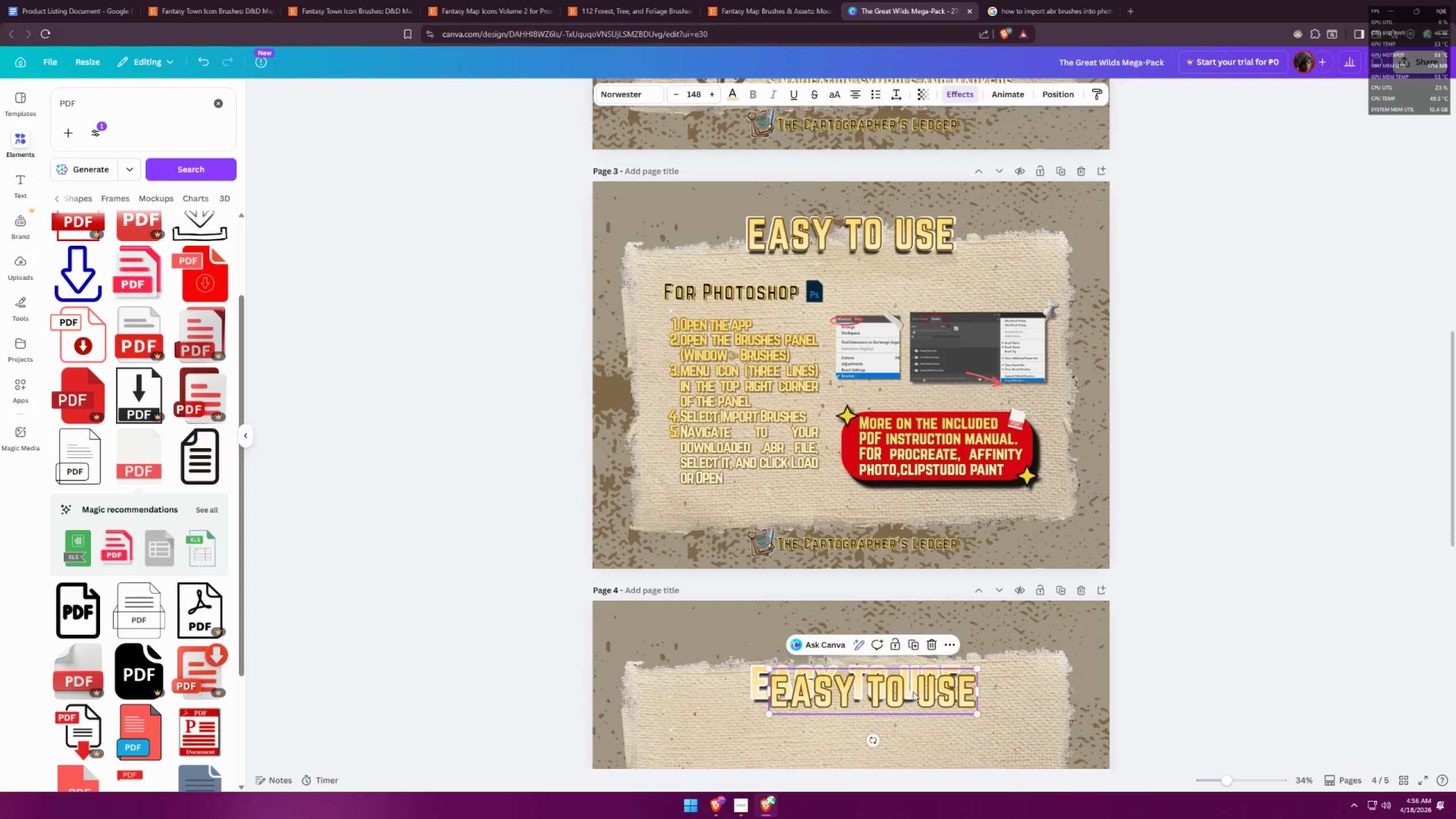 
key(Control+ControlLeft)
 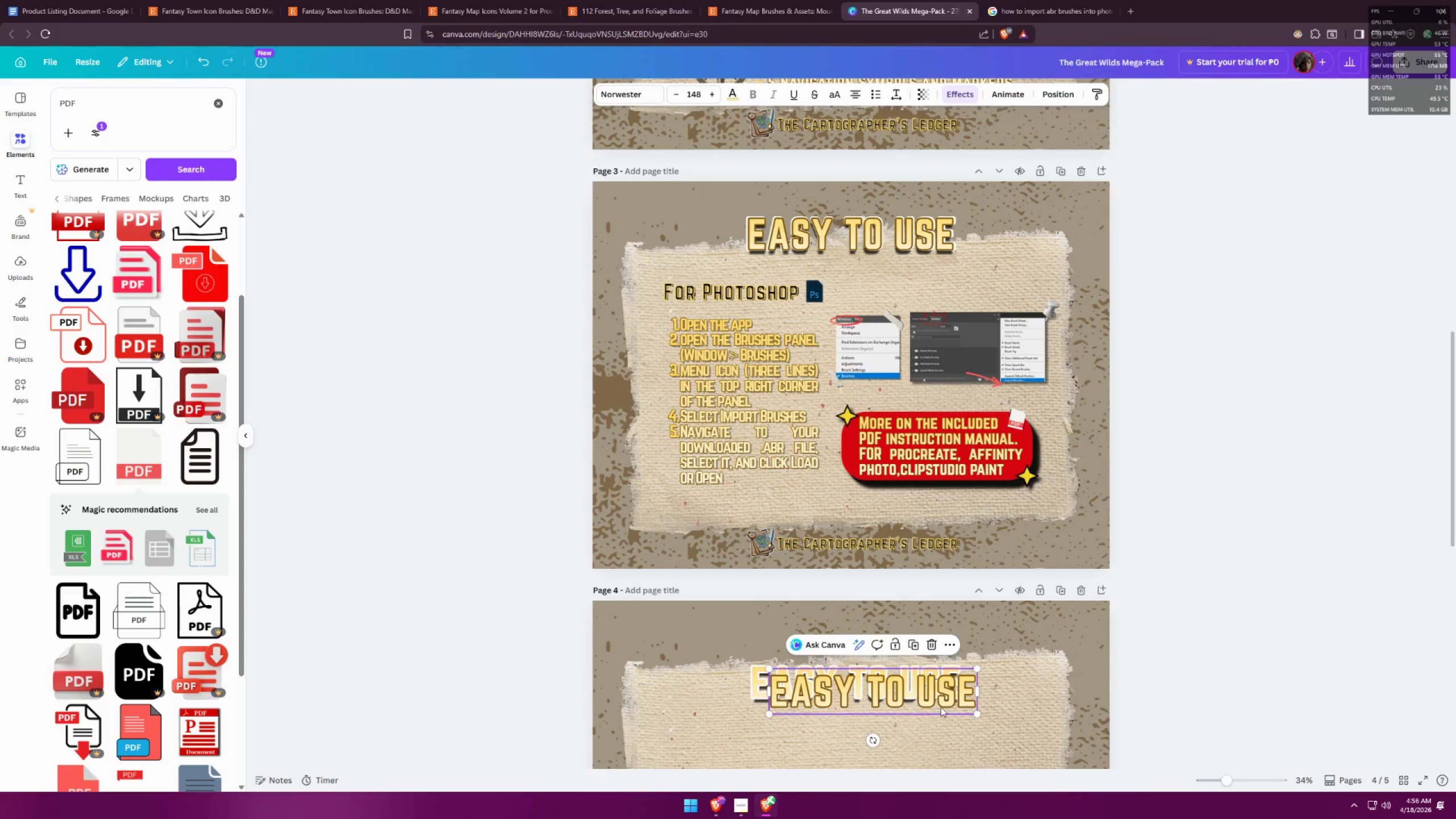 
key(Control+Z)
 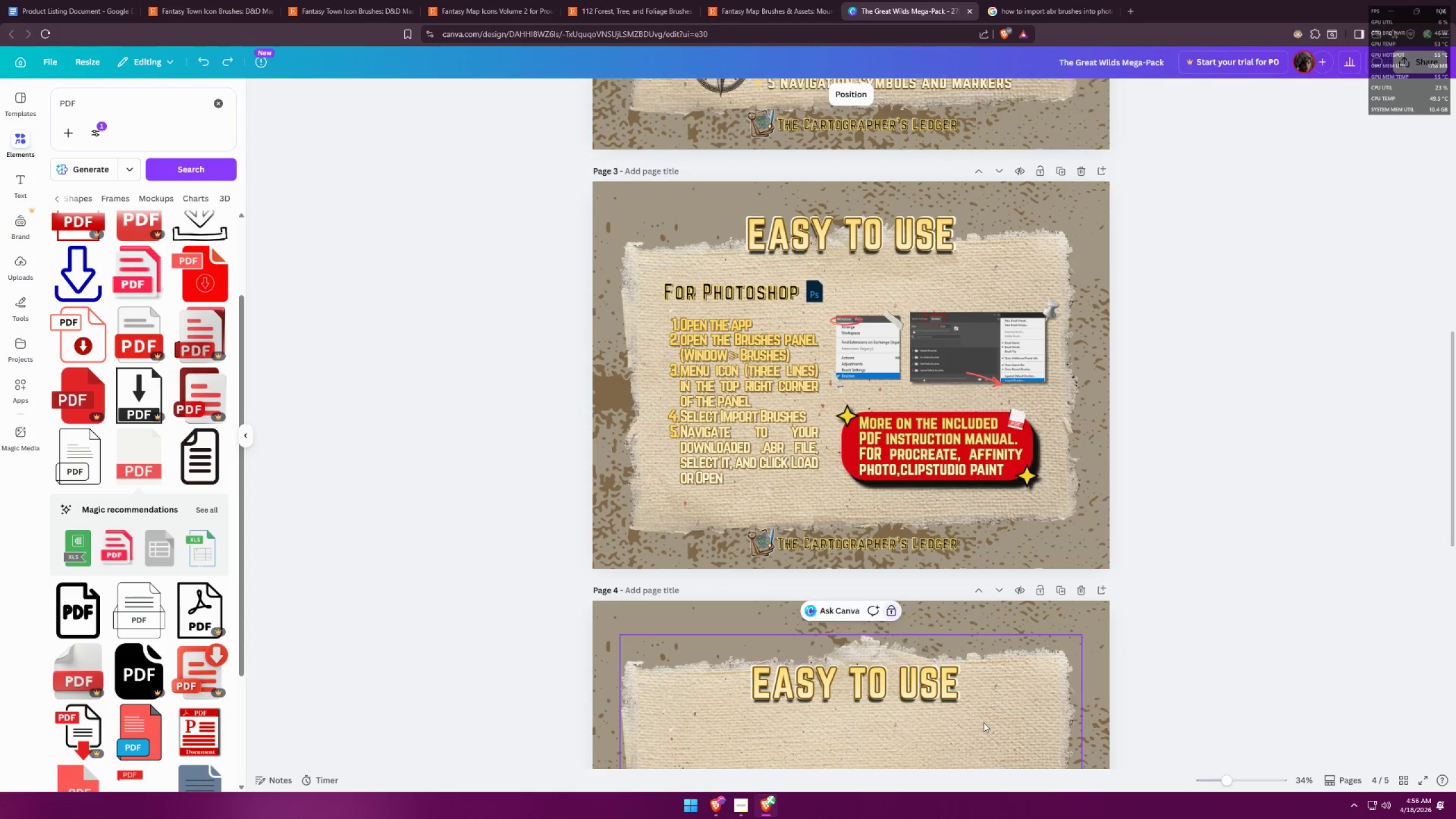 
left_click_drag(start_coordinate=[1002, 722], to_coordinate=[822, 658])
 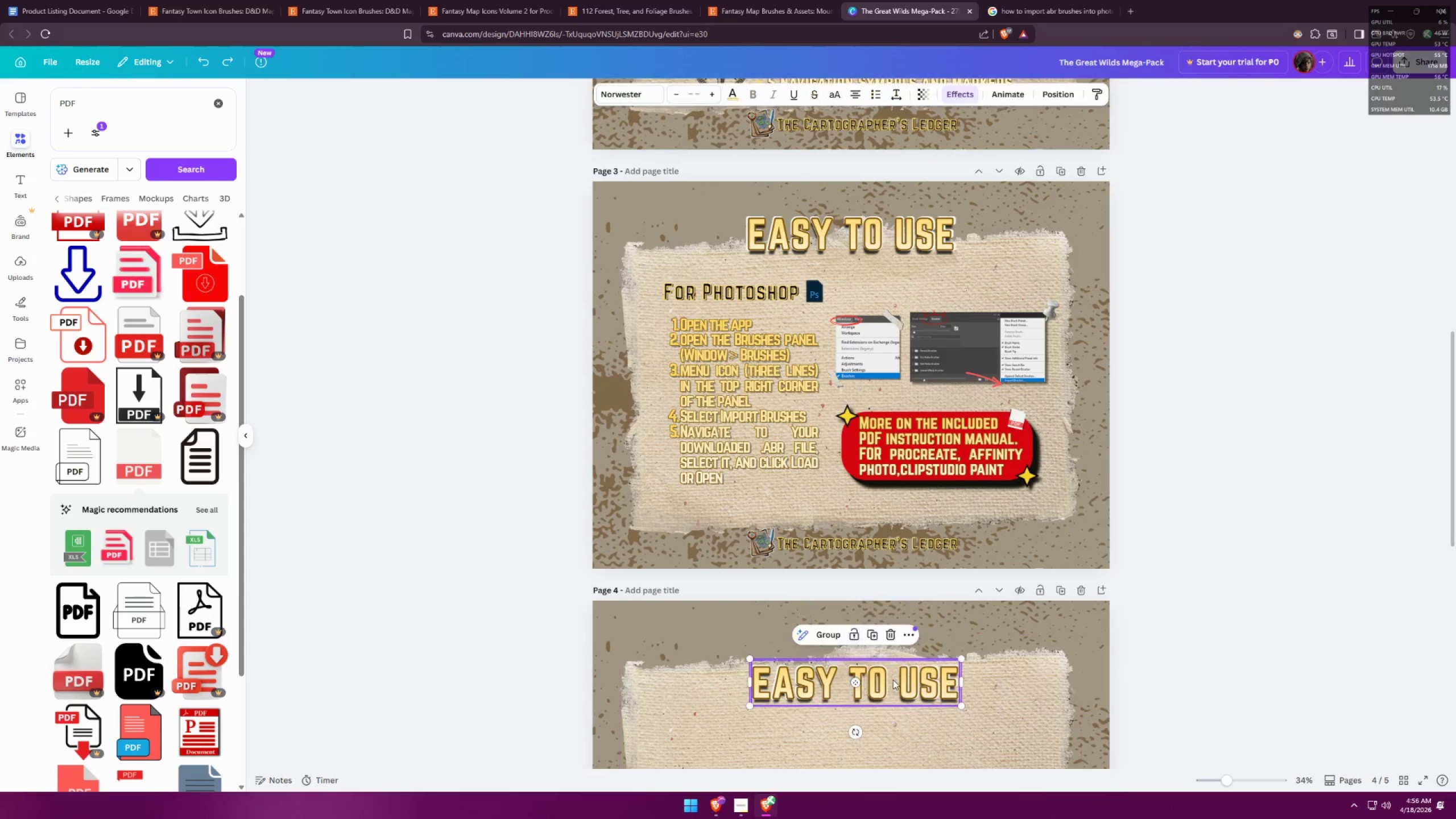 
left_click_drag(start_coordinate=[893, 679], to_coordinate=[924, 693])
 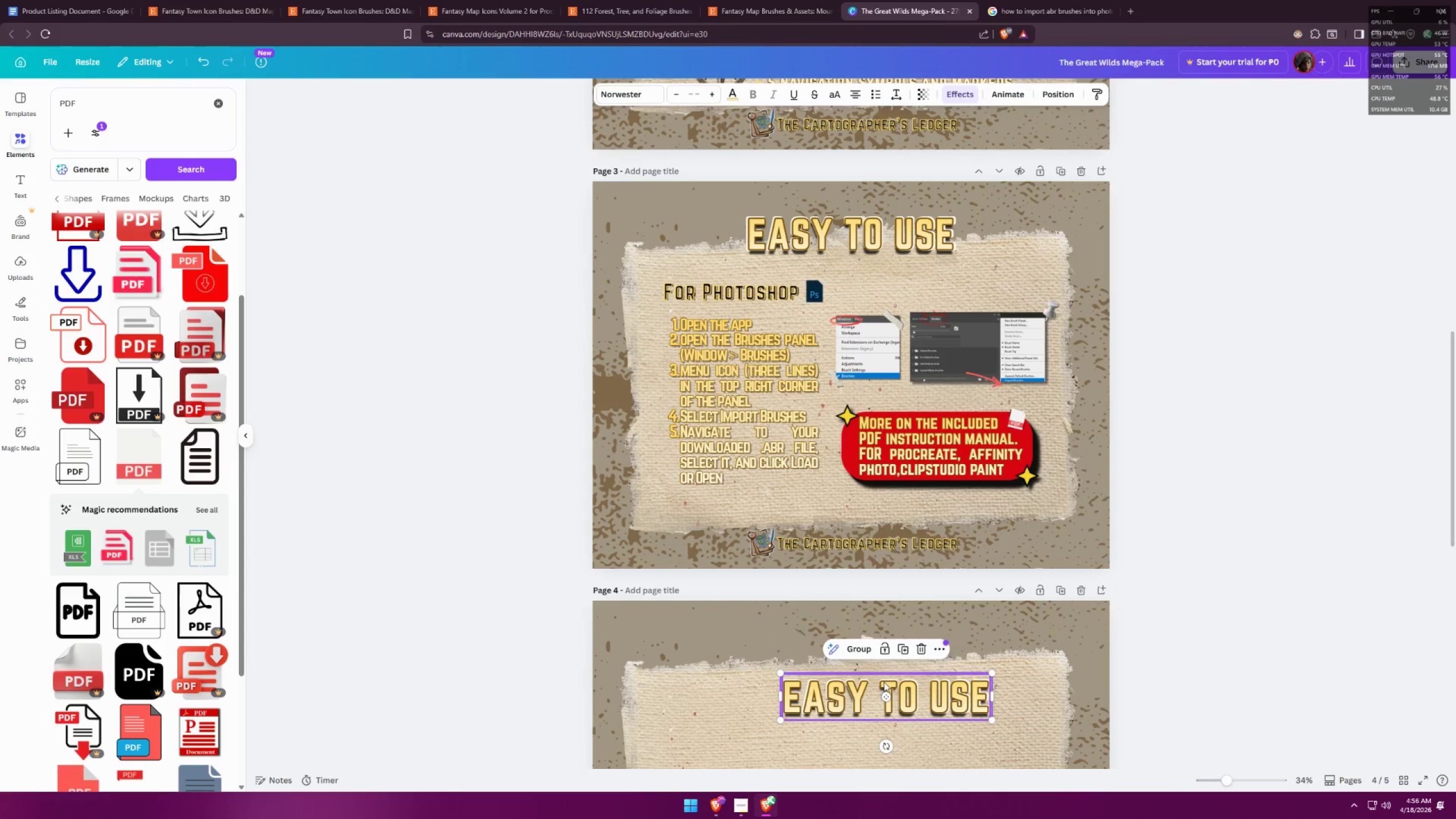 
left_click_drag(start_coordinate=[894, 700], to_coordinate=[836, 659])
 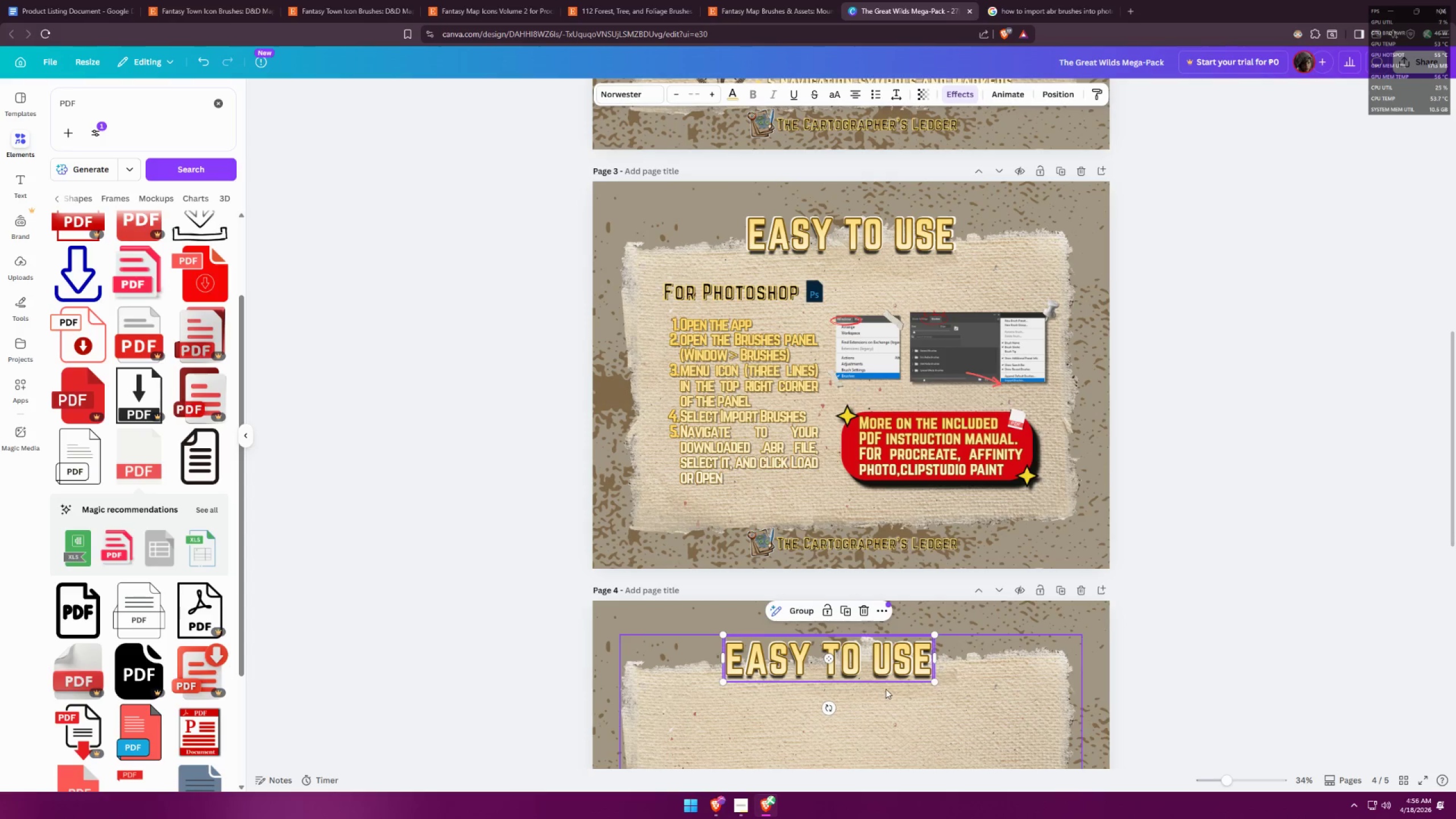 
scroll: coordinate [900, 656], scroll_direction: down, amount: 4.0
 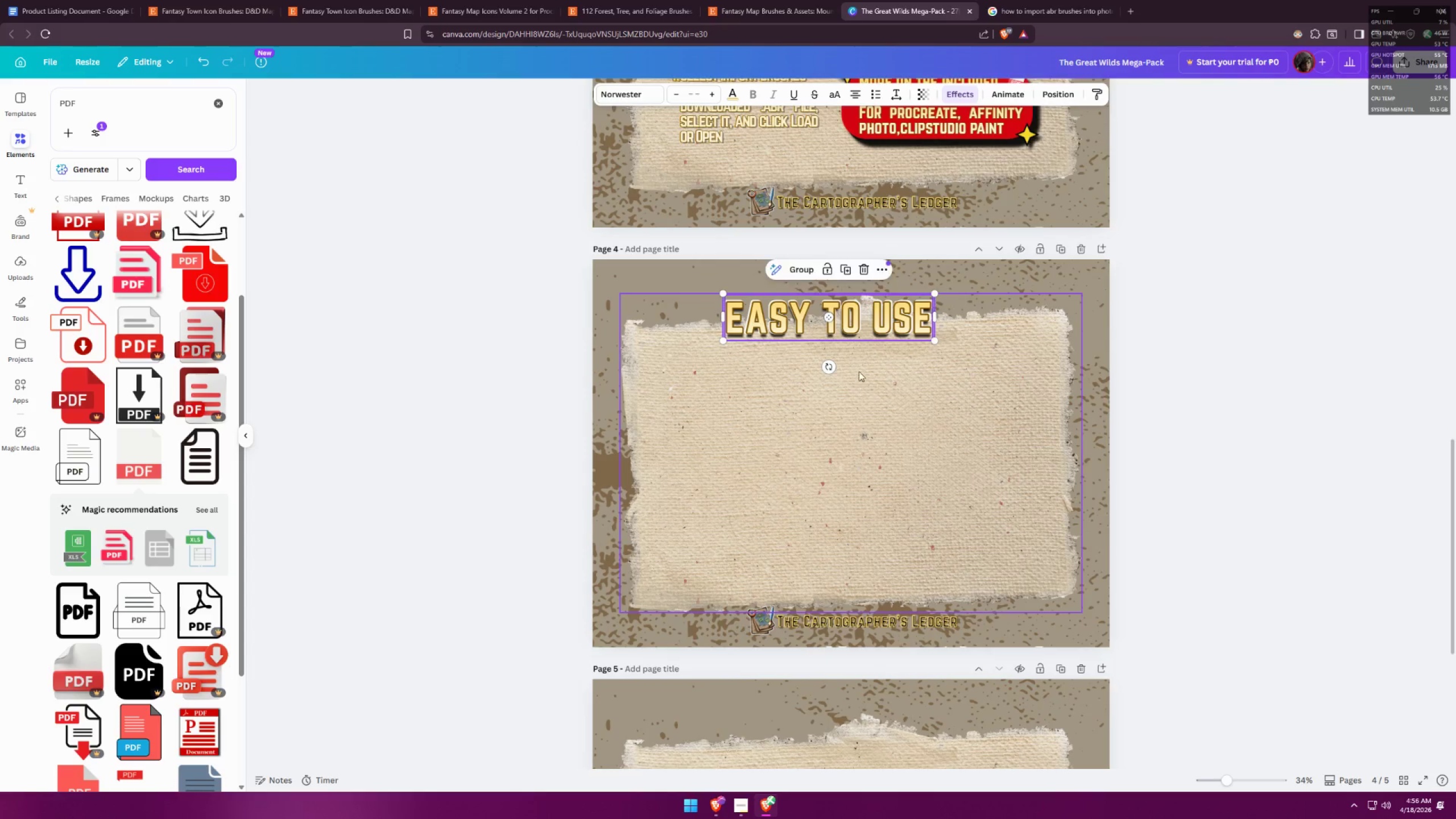 
left_click([886, 406])
 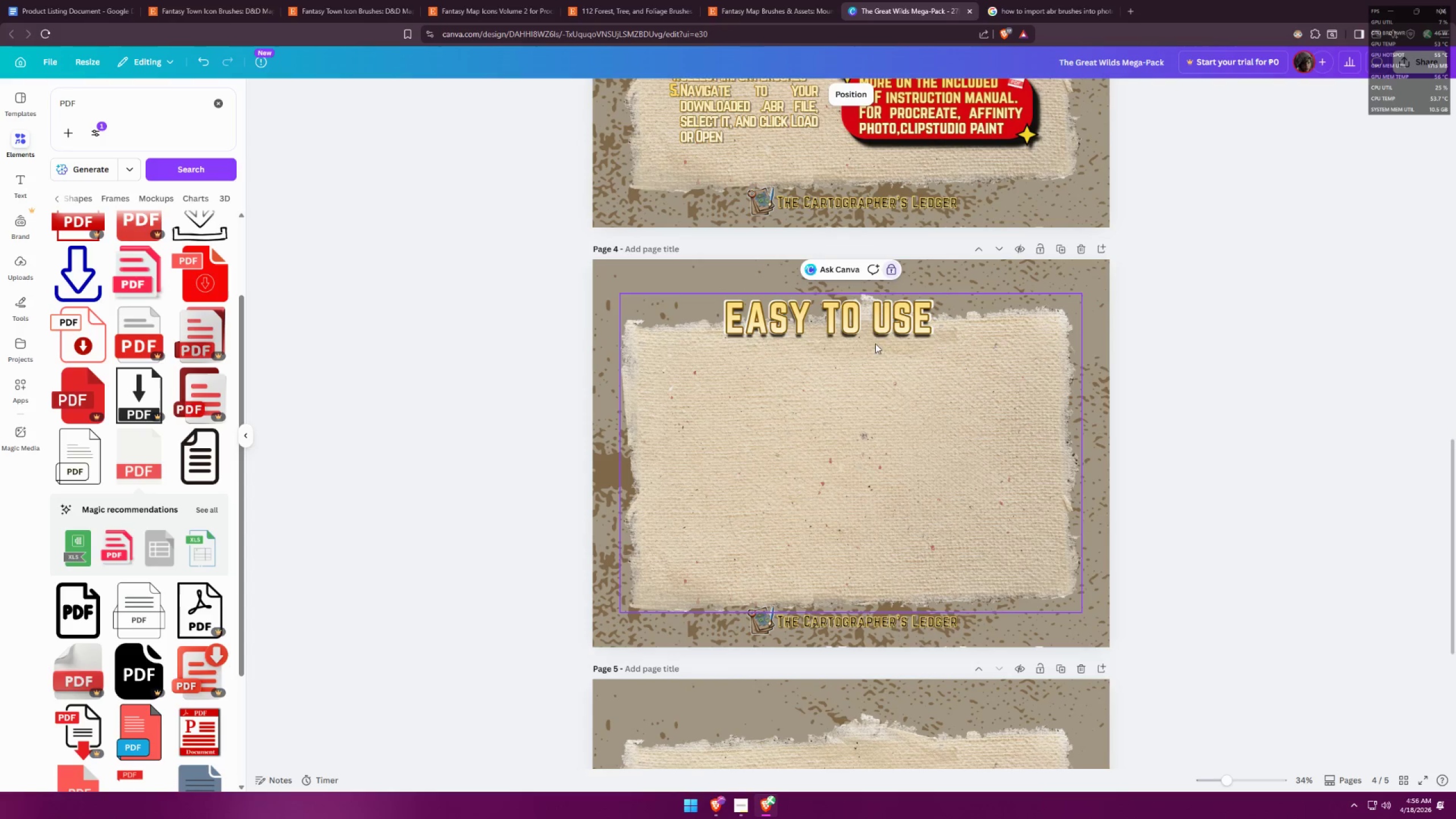 
left_click_drag(start_coordinate=[871, 324], to_coordinate=[878, 422])
 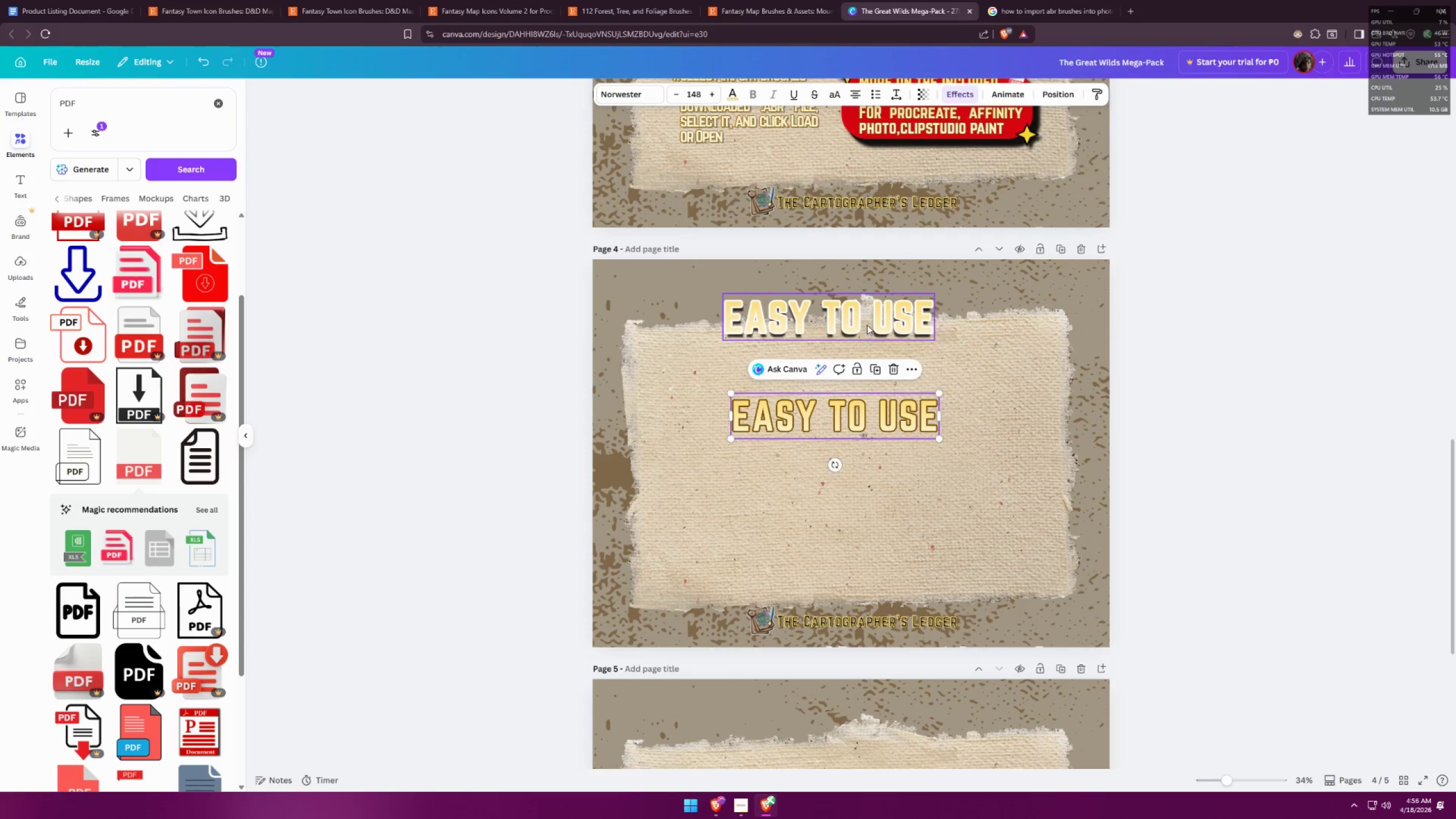 
left_click_drag(start_coordinate=[870, 319], to_coordinate=[870, 352])
 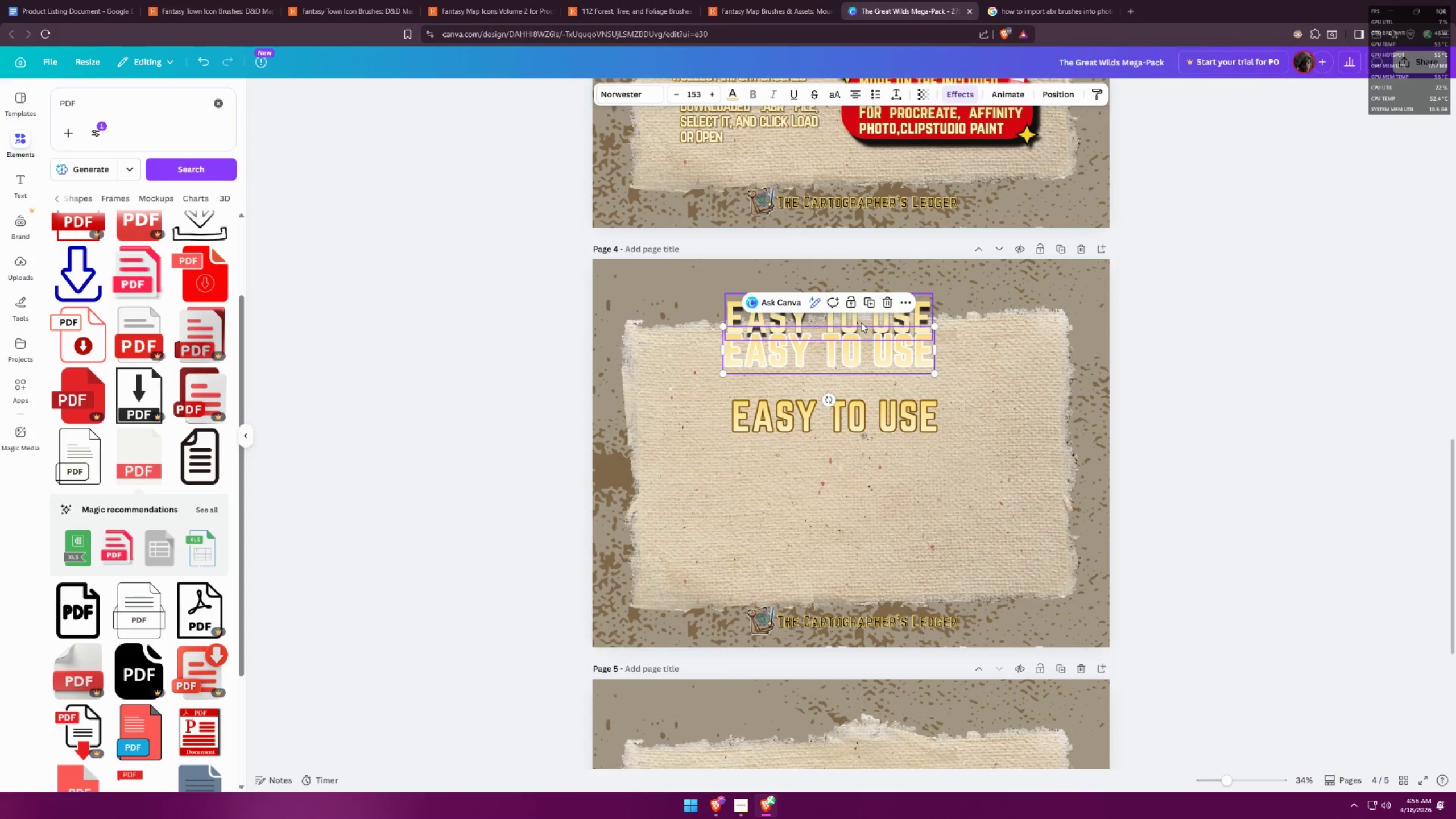 
double_click([861, 322])
 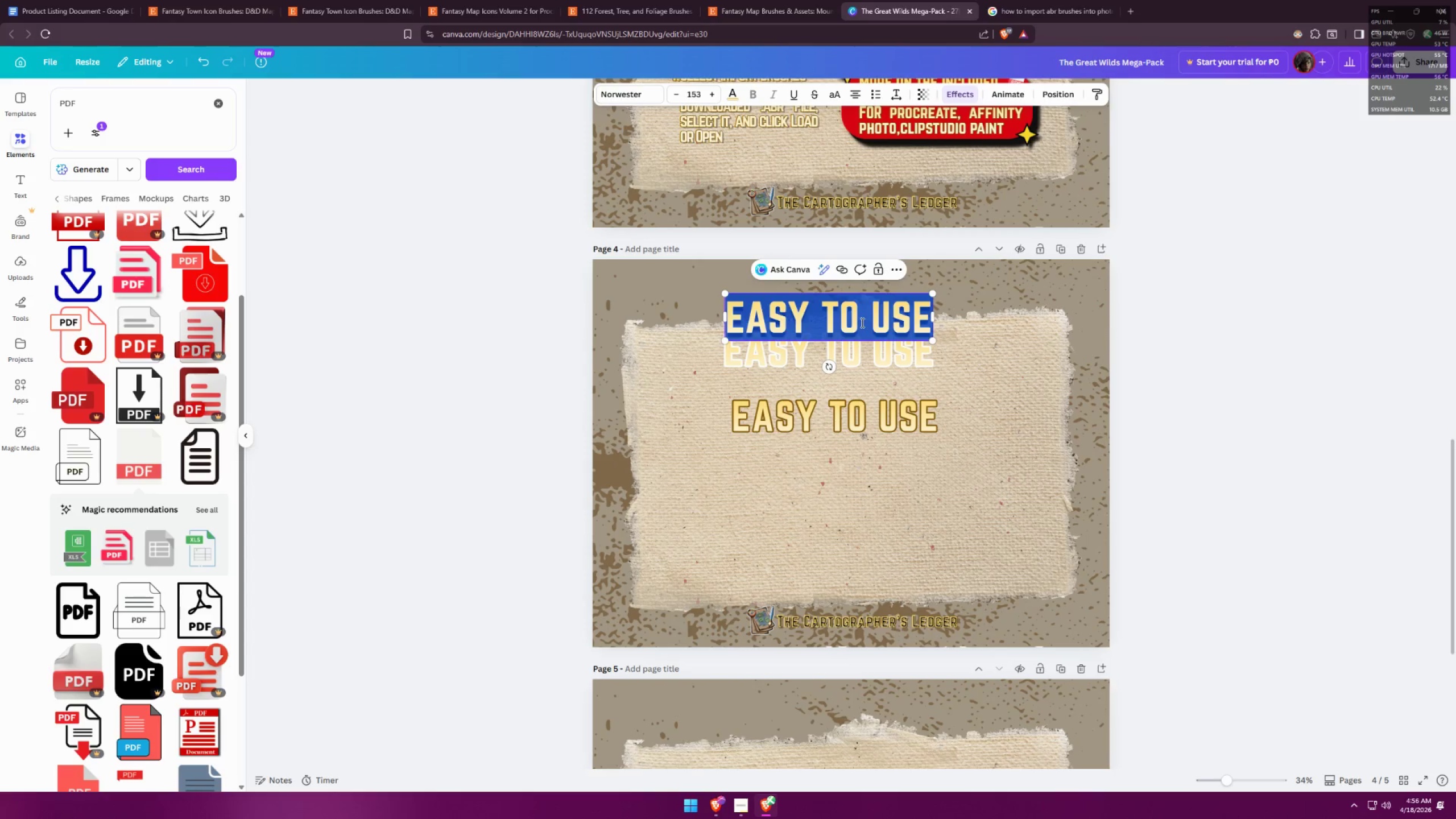 
type(COMPATIBILITY)
 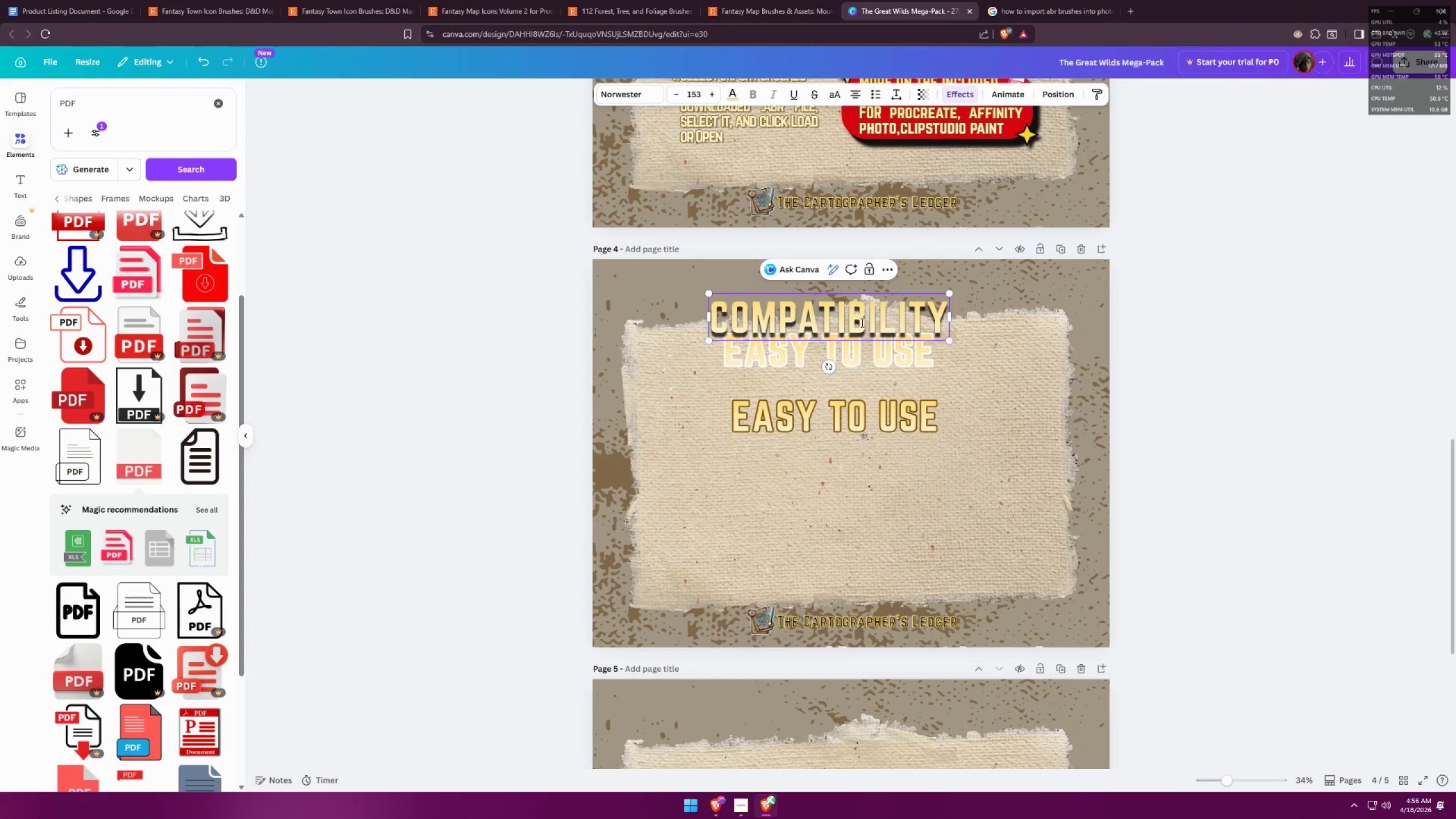 
key(Control+A)
 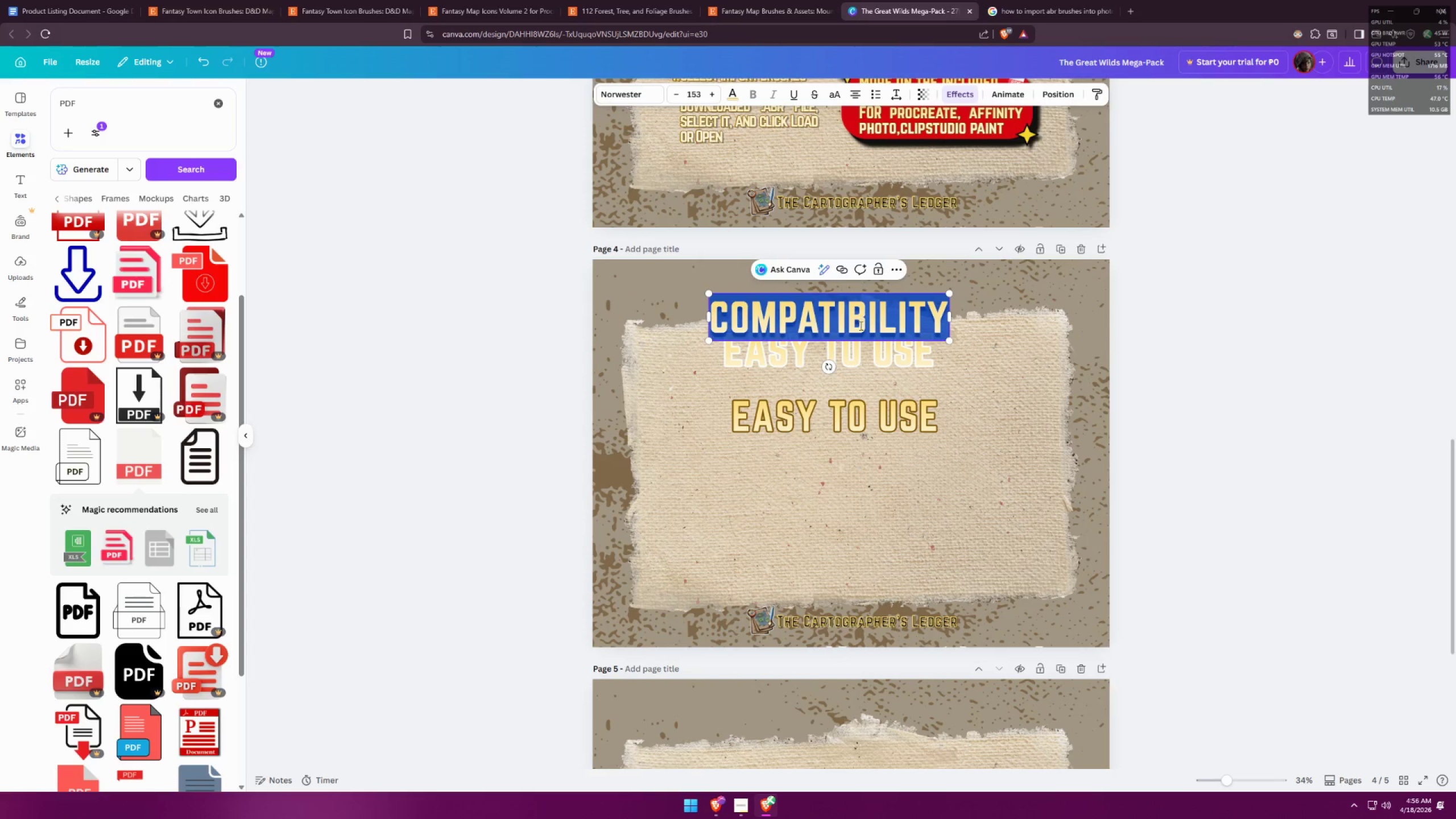 
key(Control+C)
 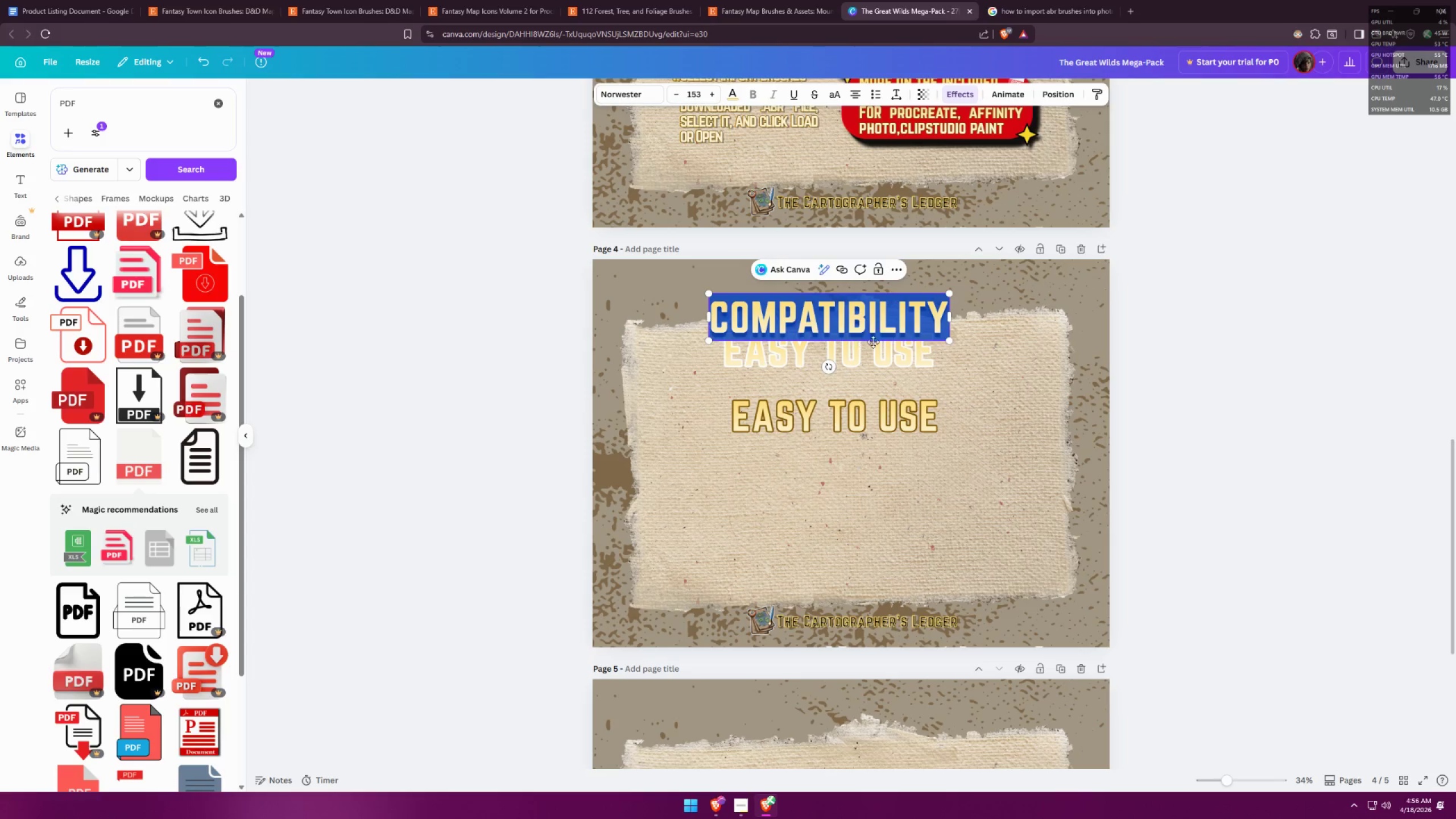 
double_click([899, 362])
 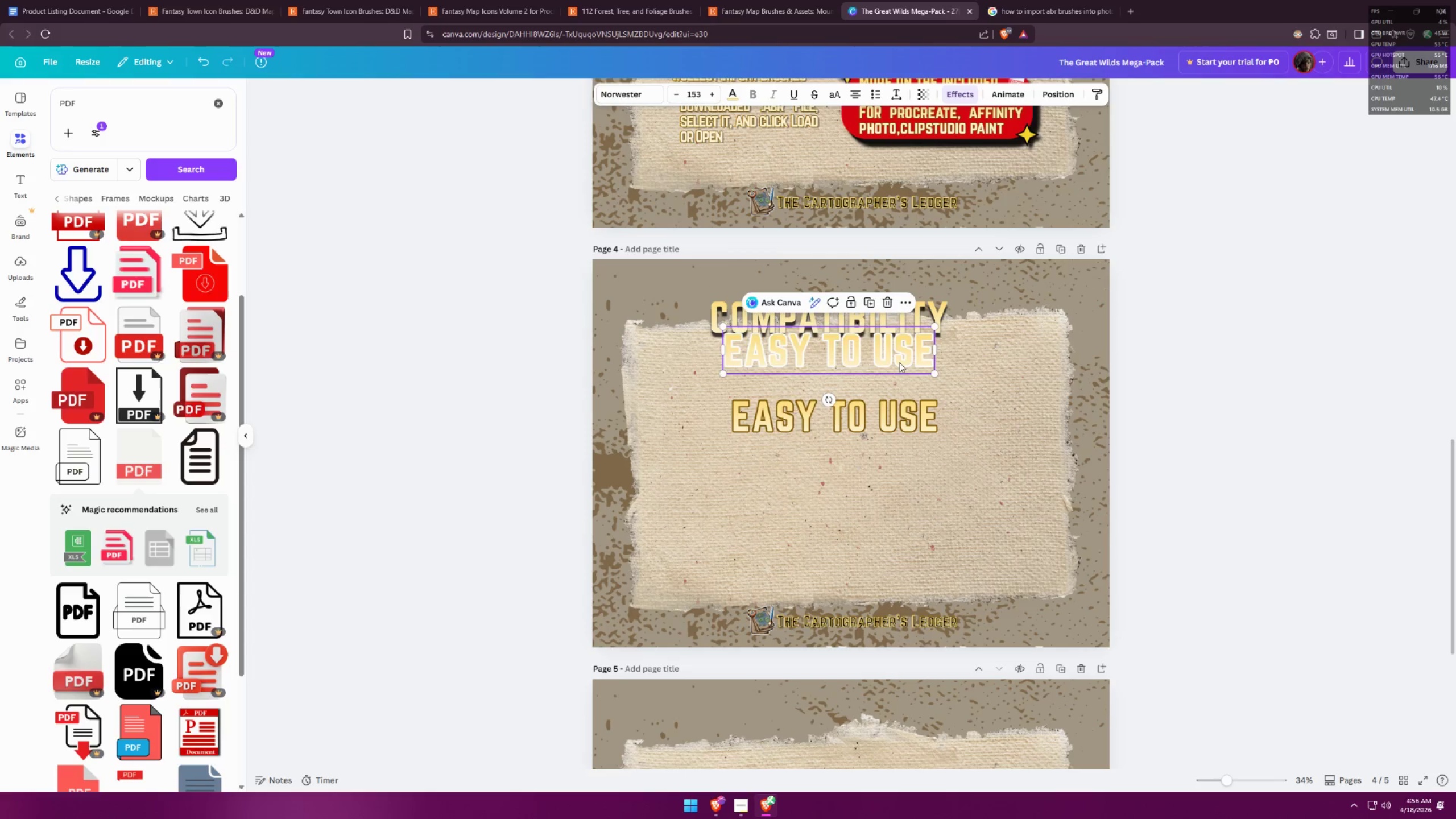 
triple_click([899, 362])
 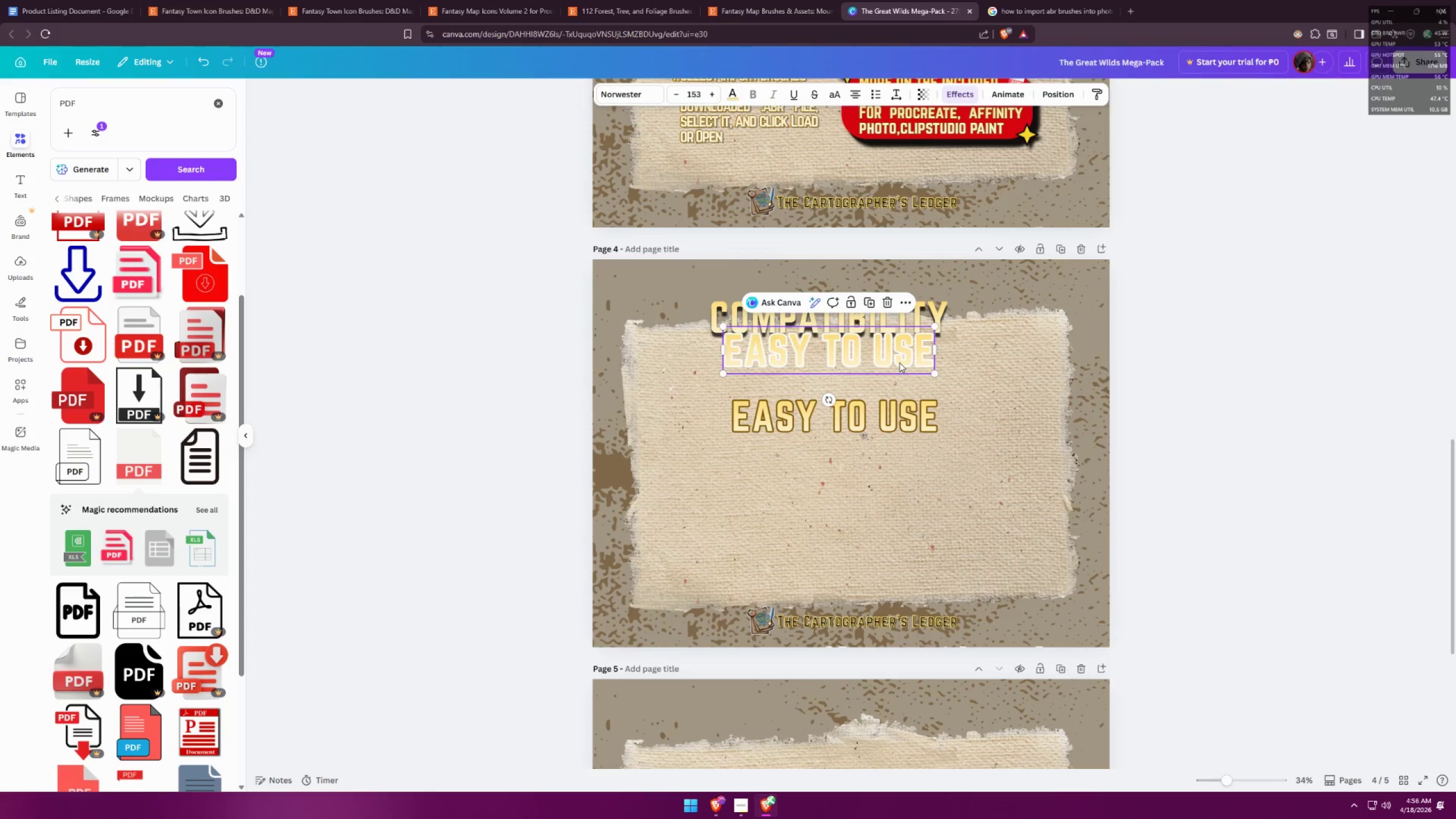 
key(Control+V)
 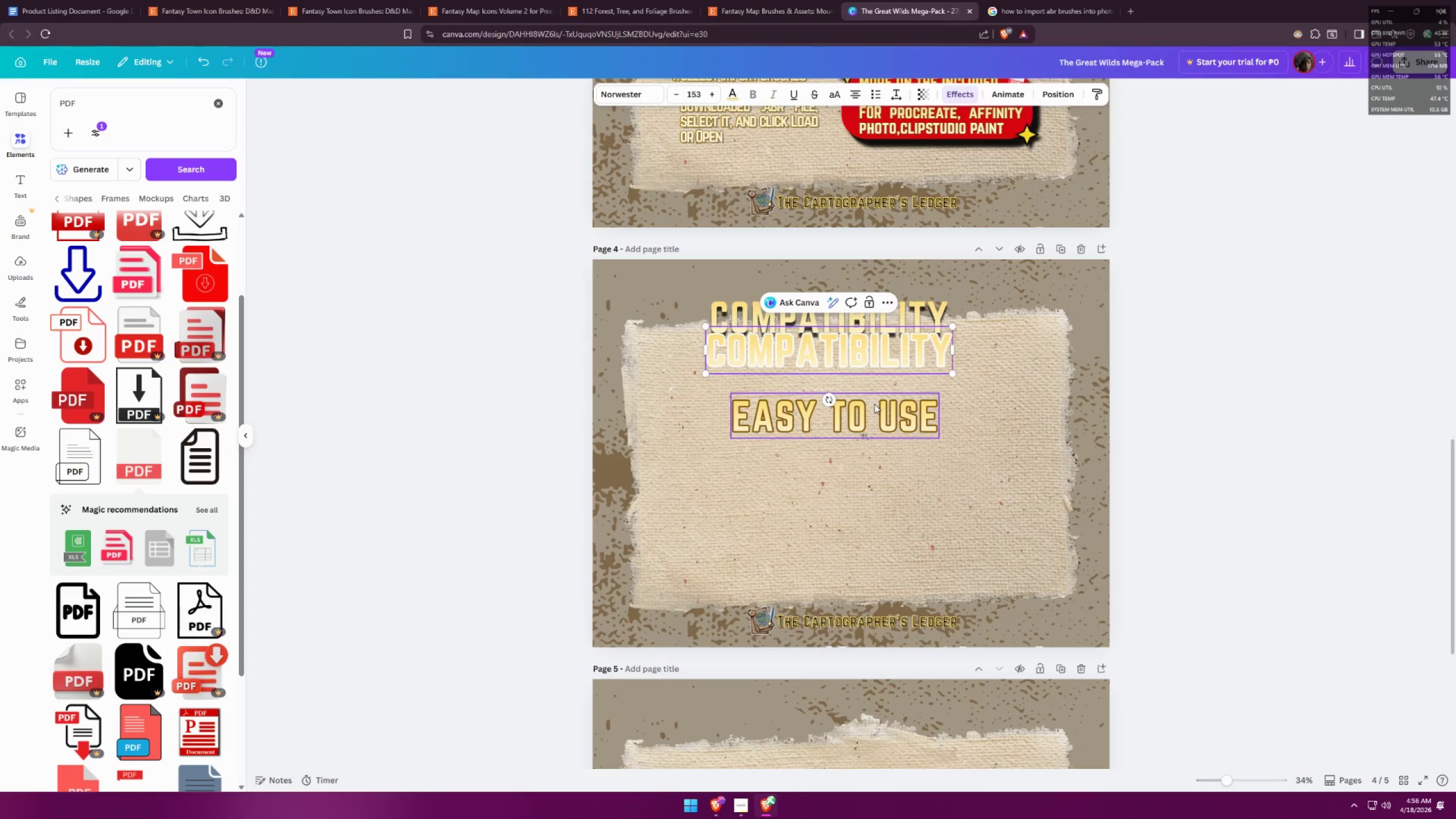 
double_click([874, 404])
 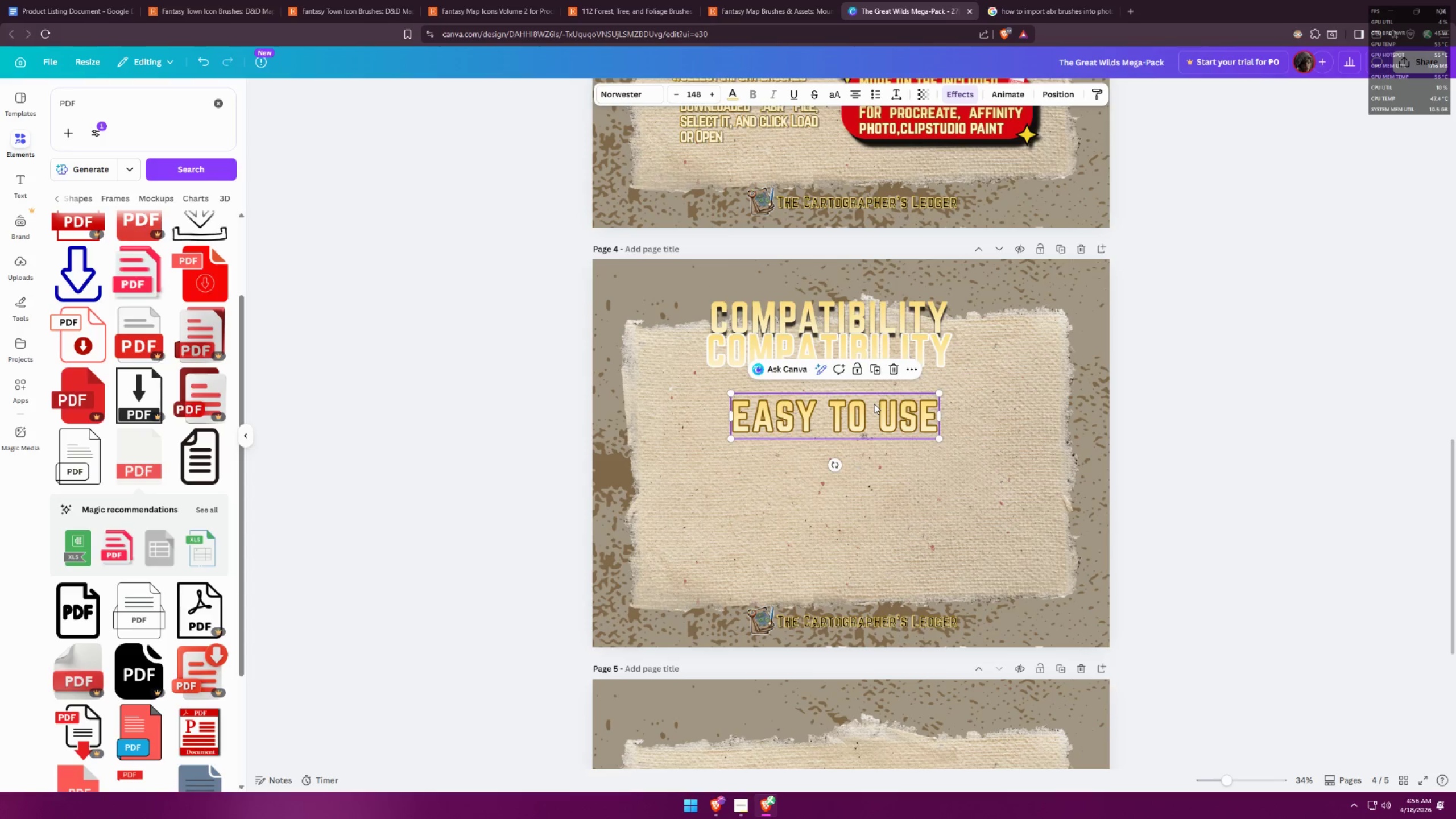 
triple_click([874, 404])
 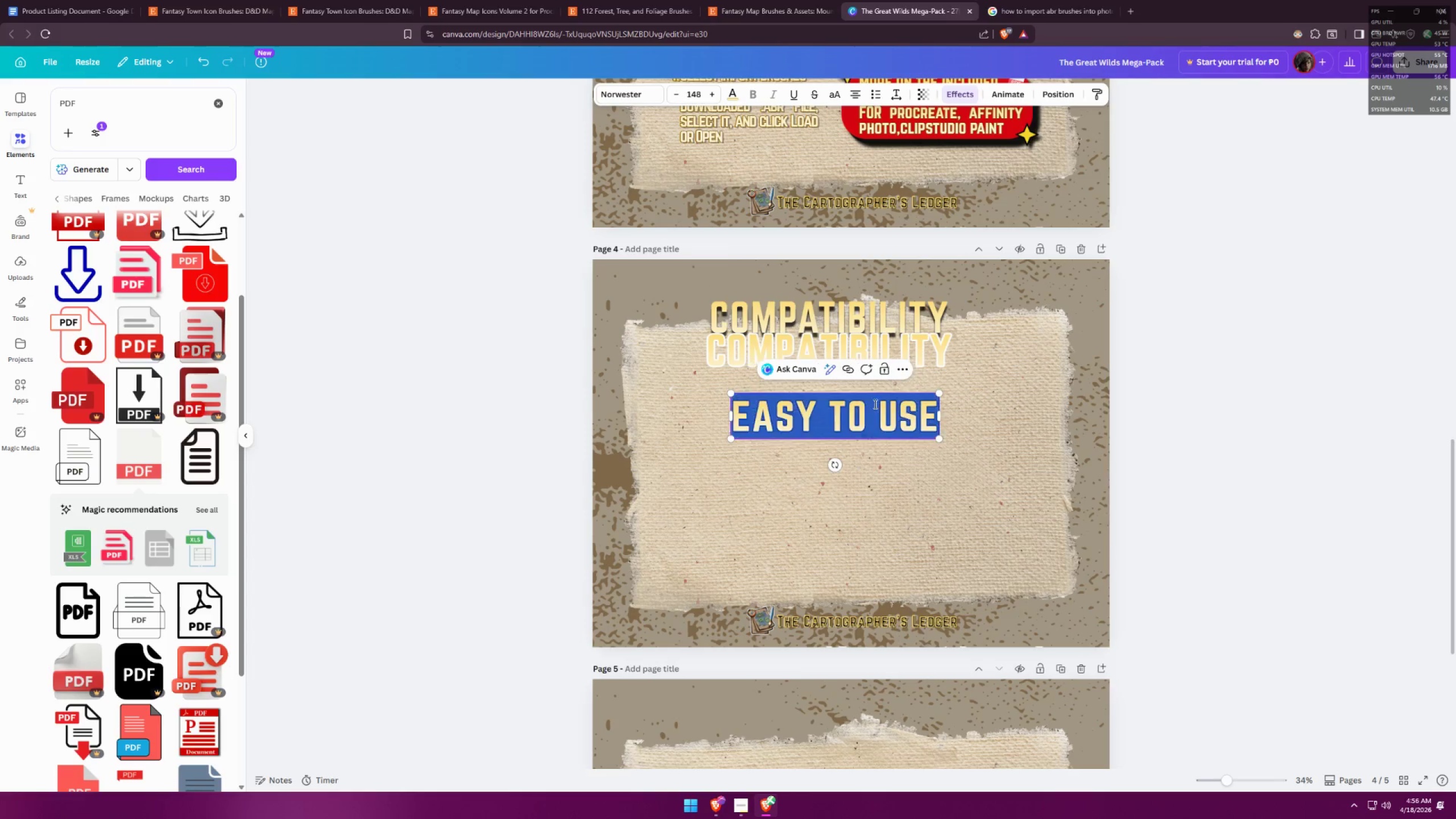 
key(Control+V)
 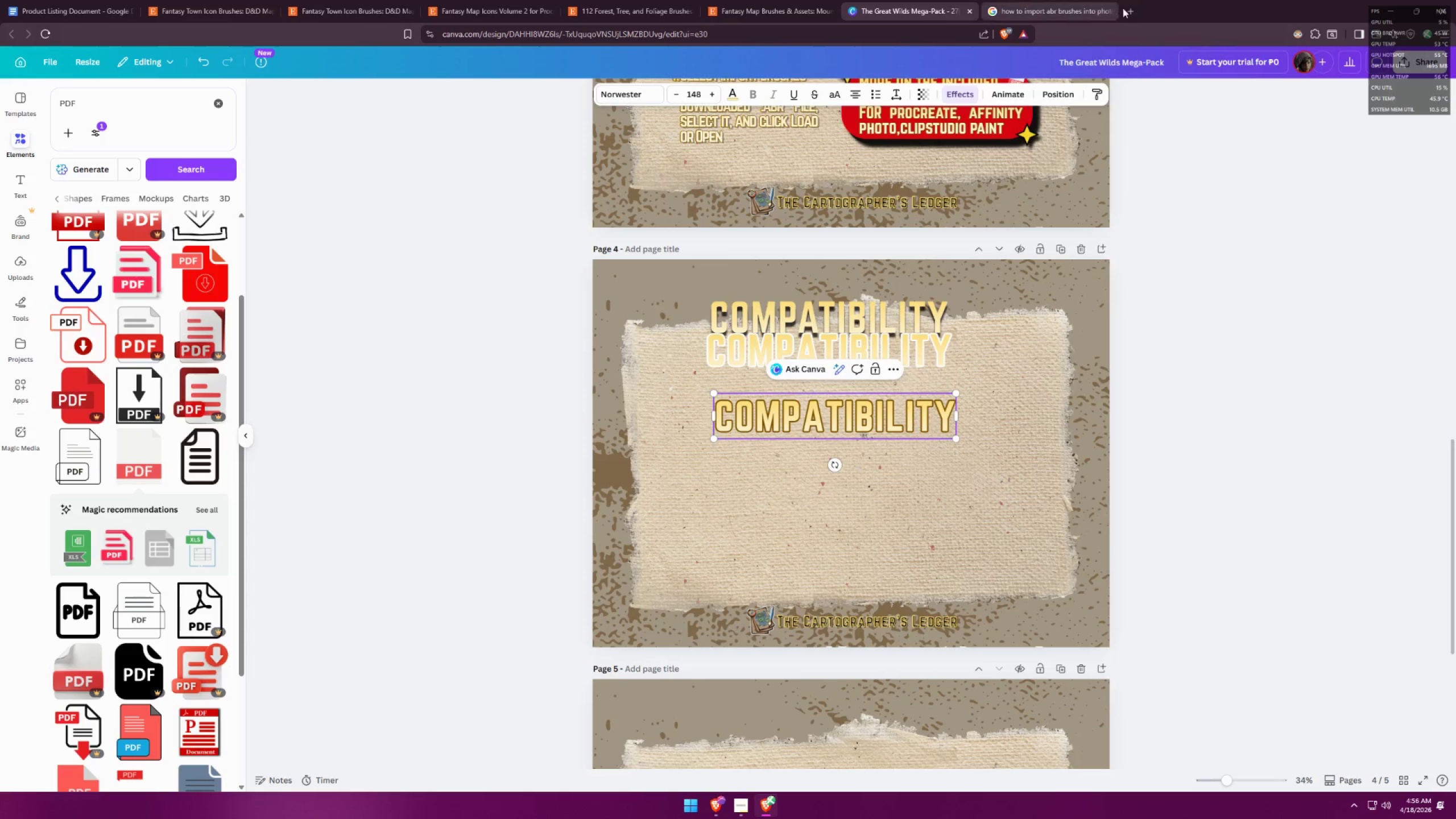 
left_click([1132, 11])
 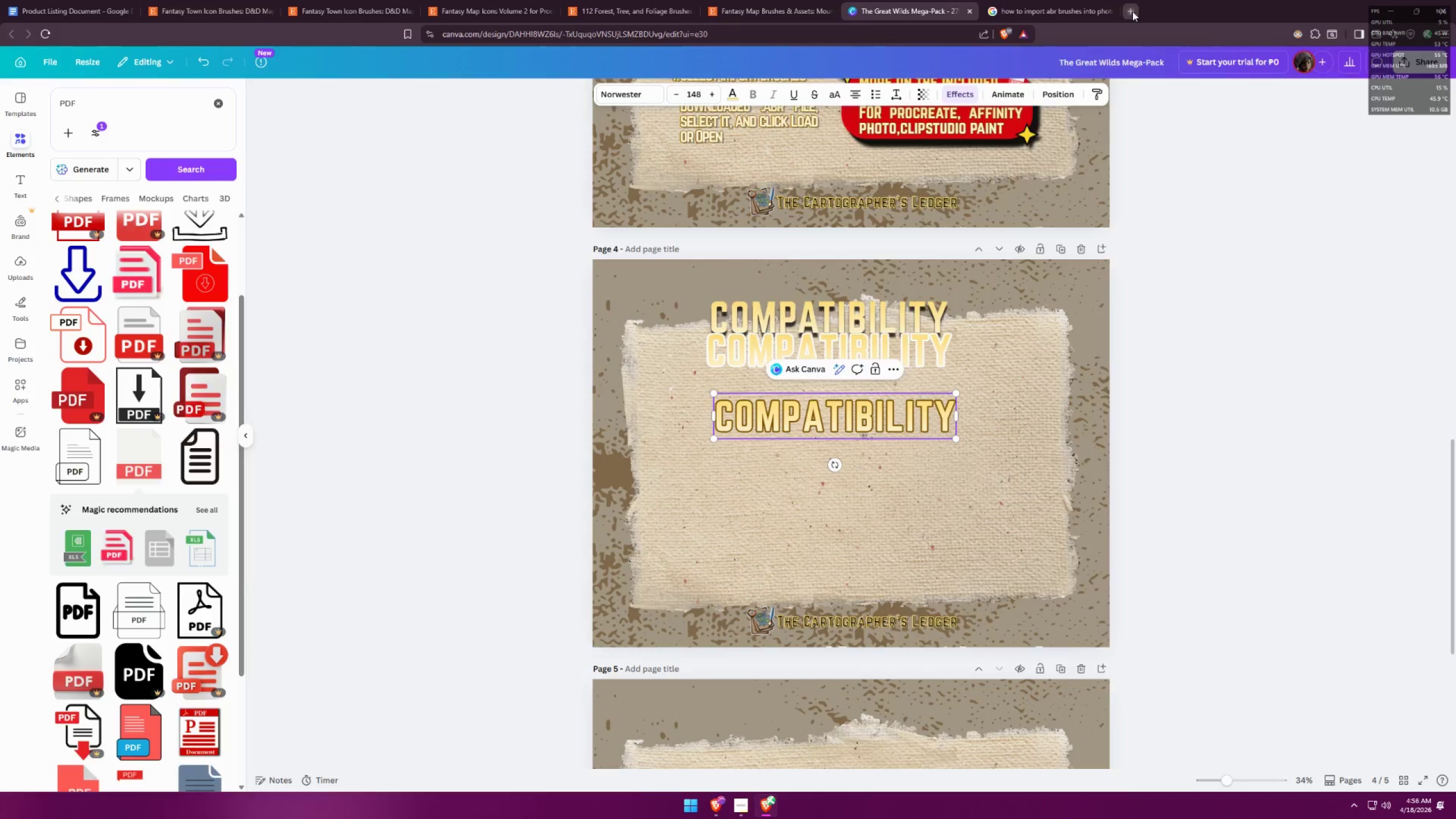 
key(Control+ControlLeft)
 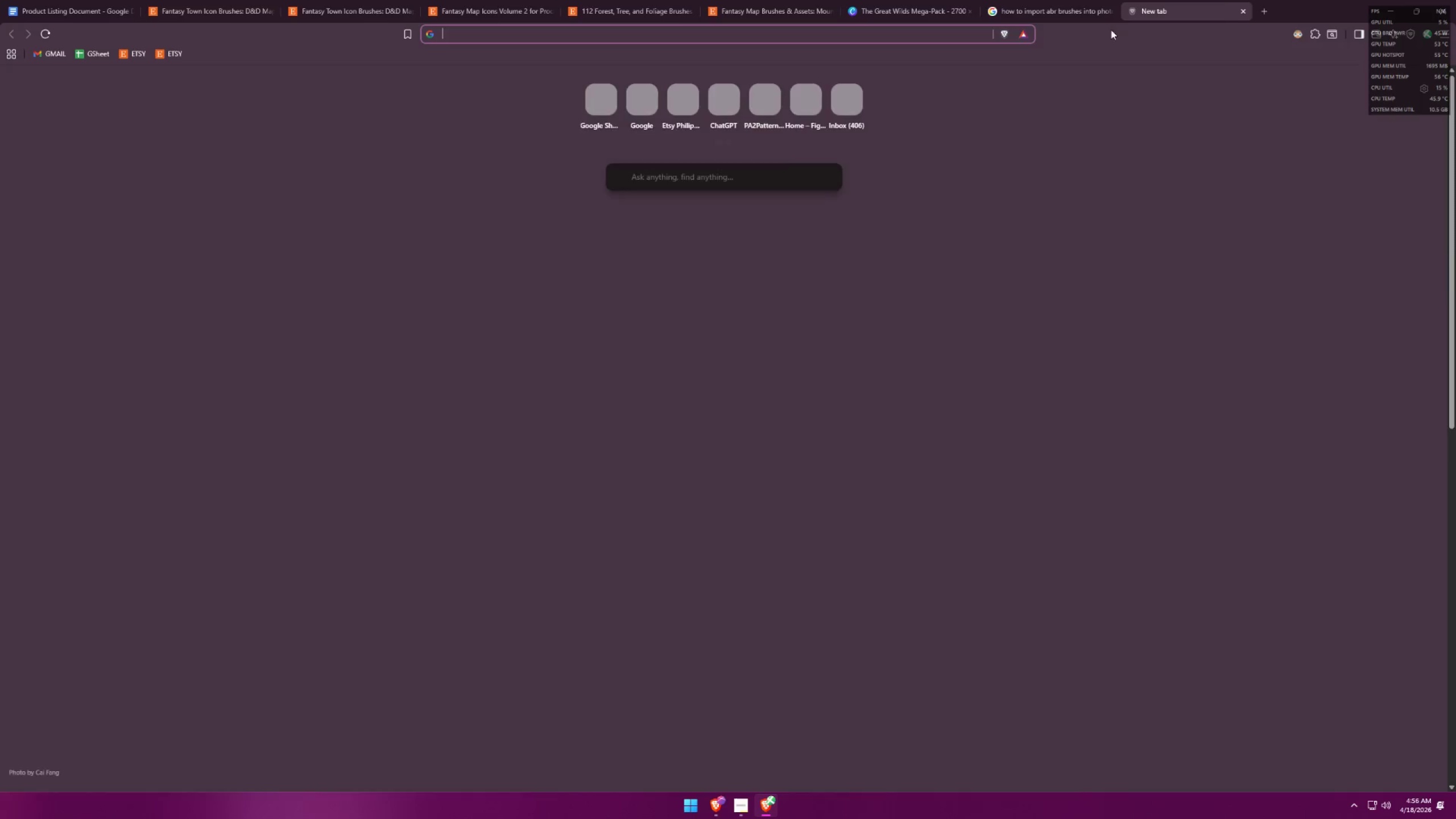 
key(Control+V)
 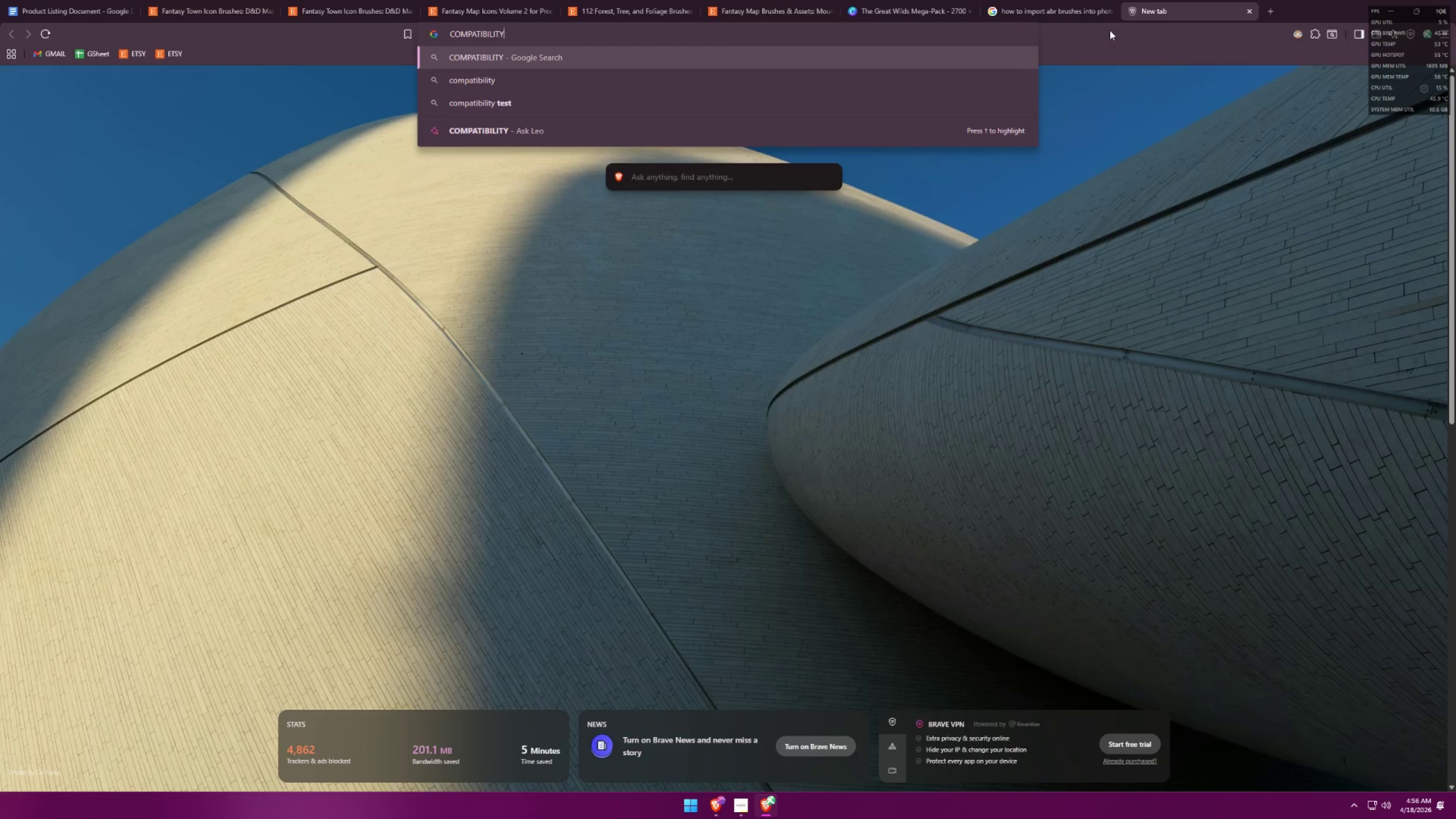 
key(Enter)
 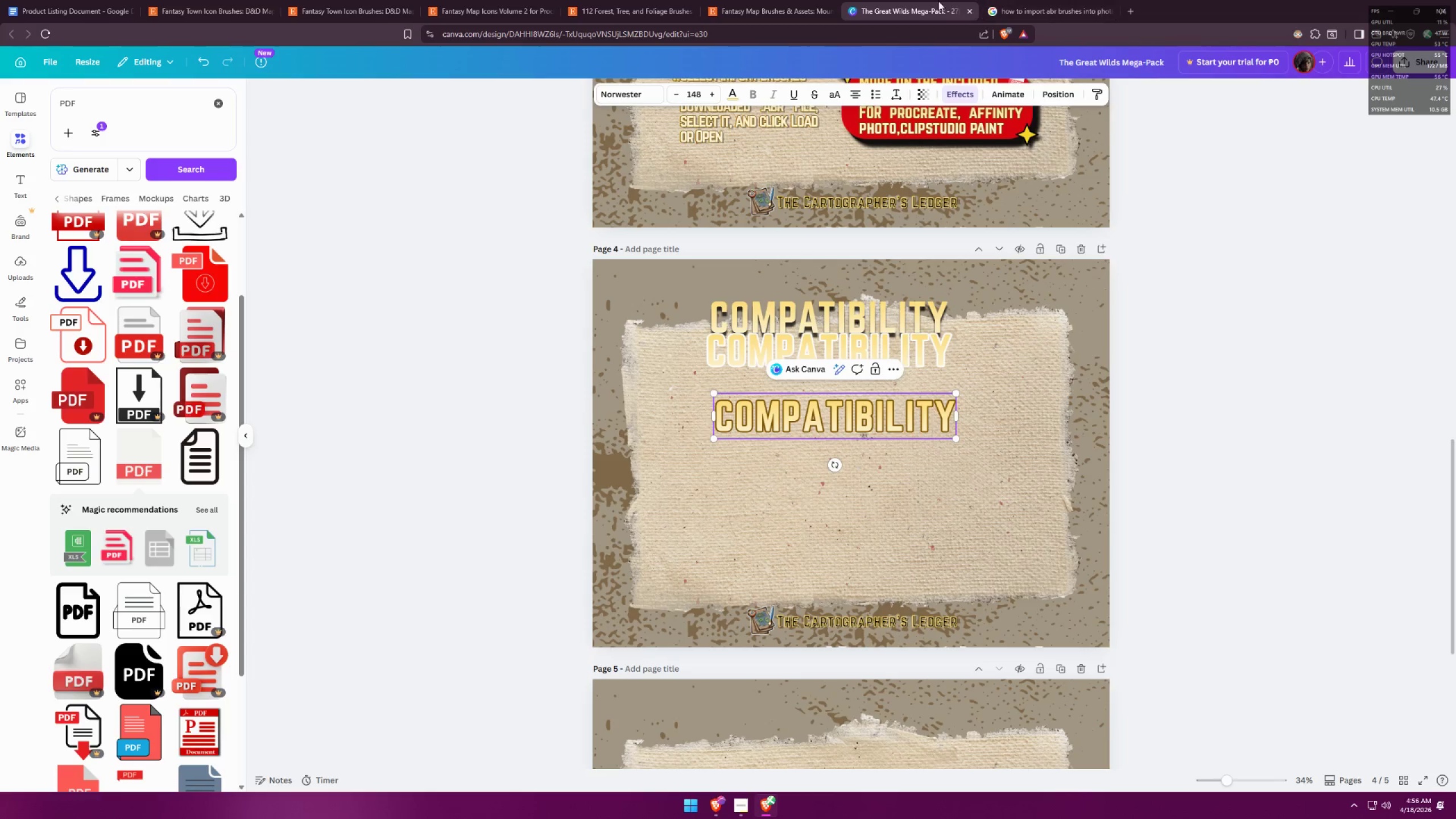 
left_click_drag(start_coordinate=[905, 352], to_coordinate=[907, 320])
 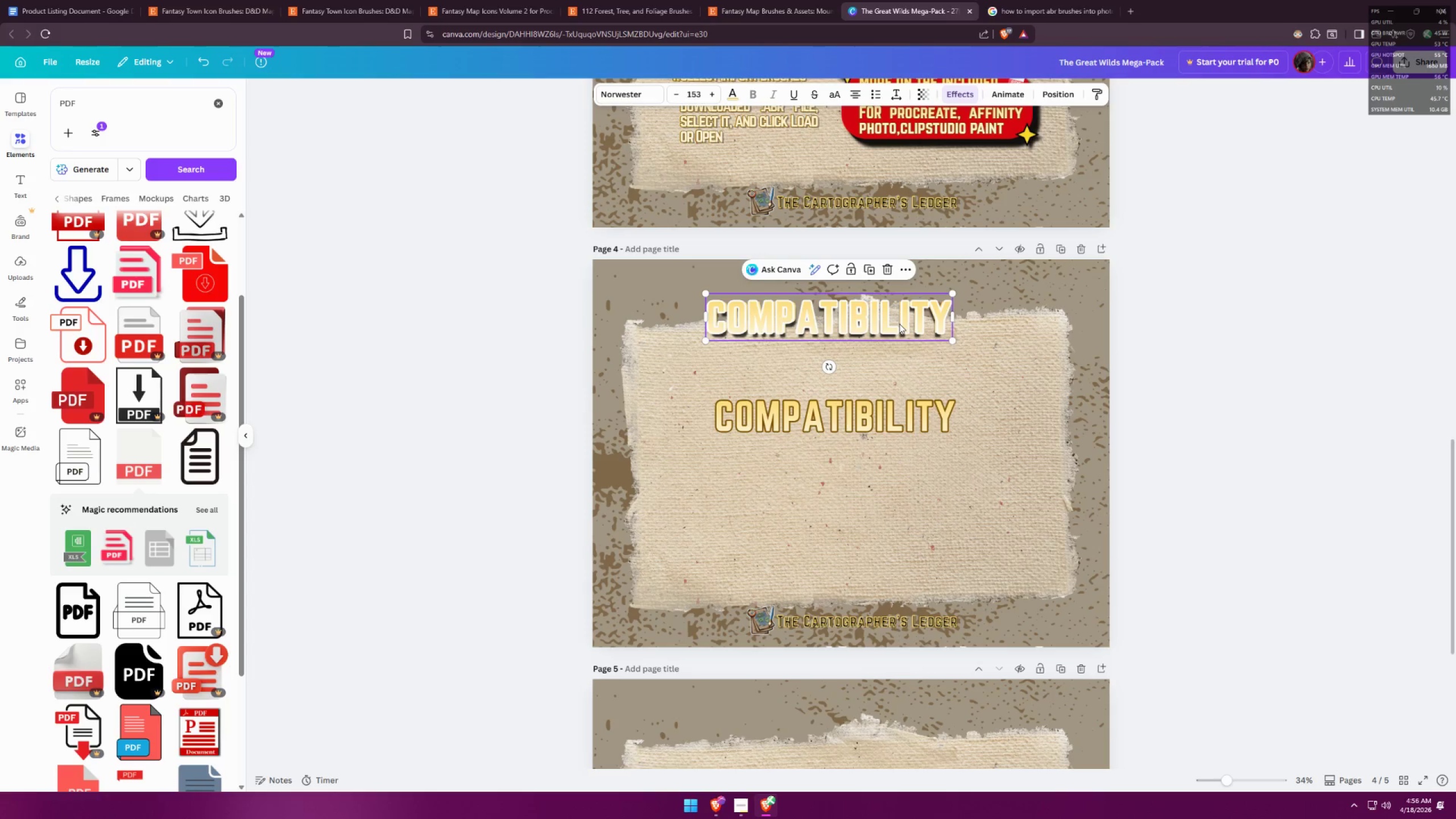 
left_click([936, 390])
 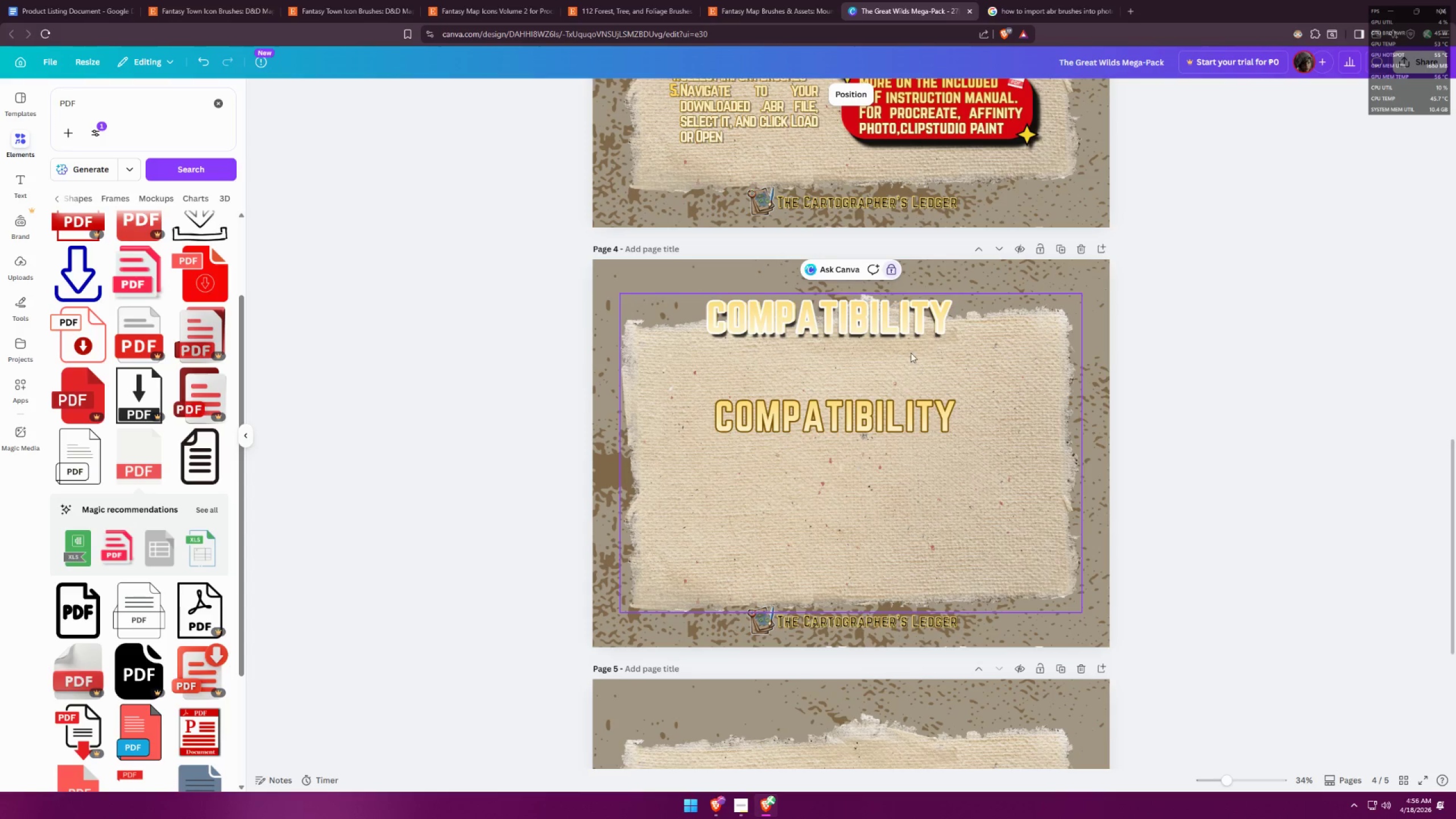 
left_click([903, 321])
 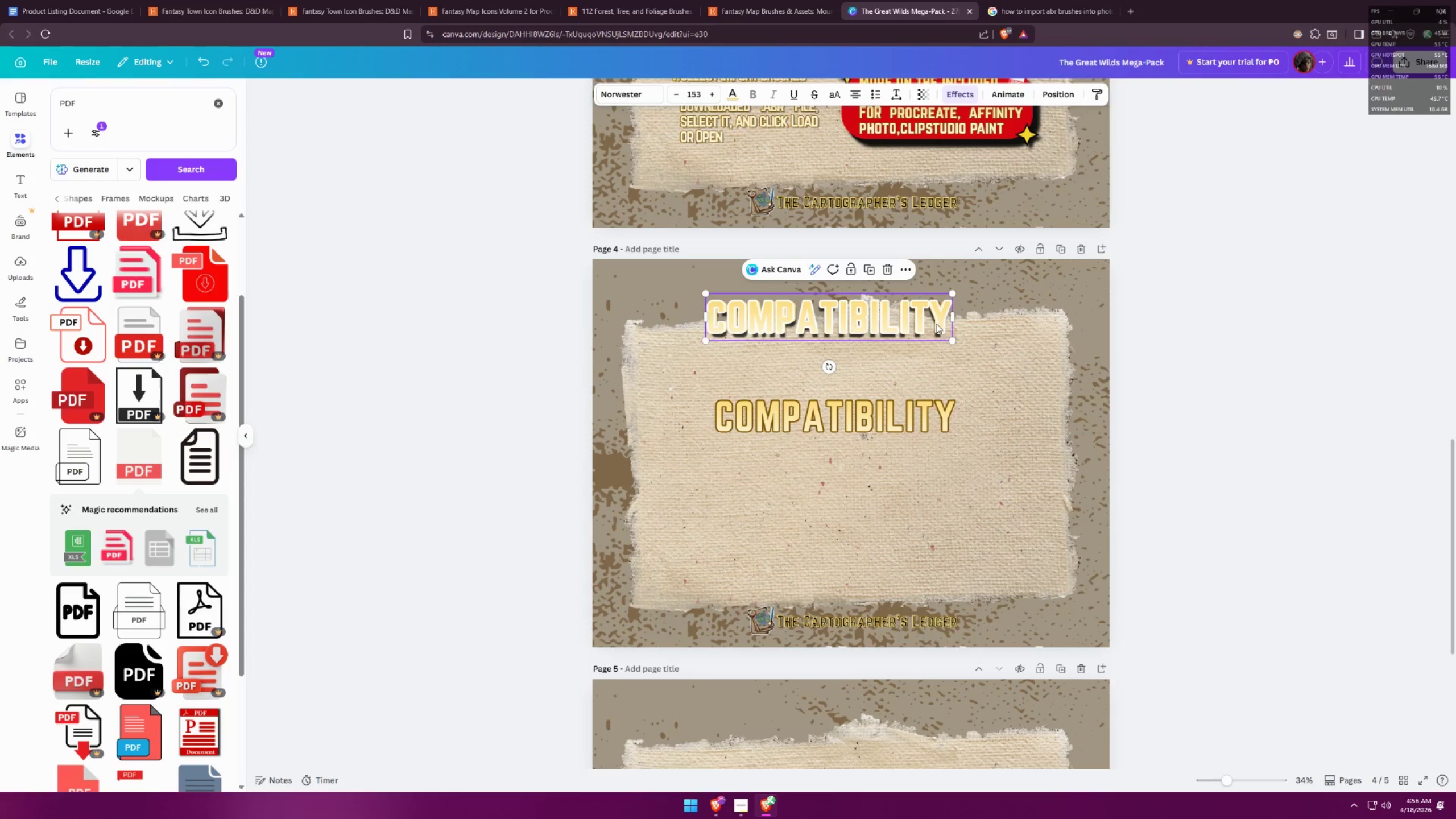 
key(ArrowLeft)
 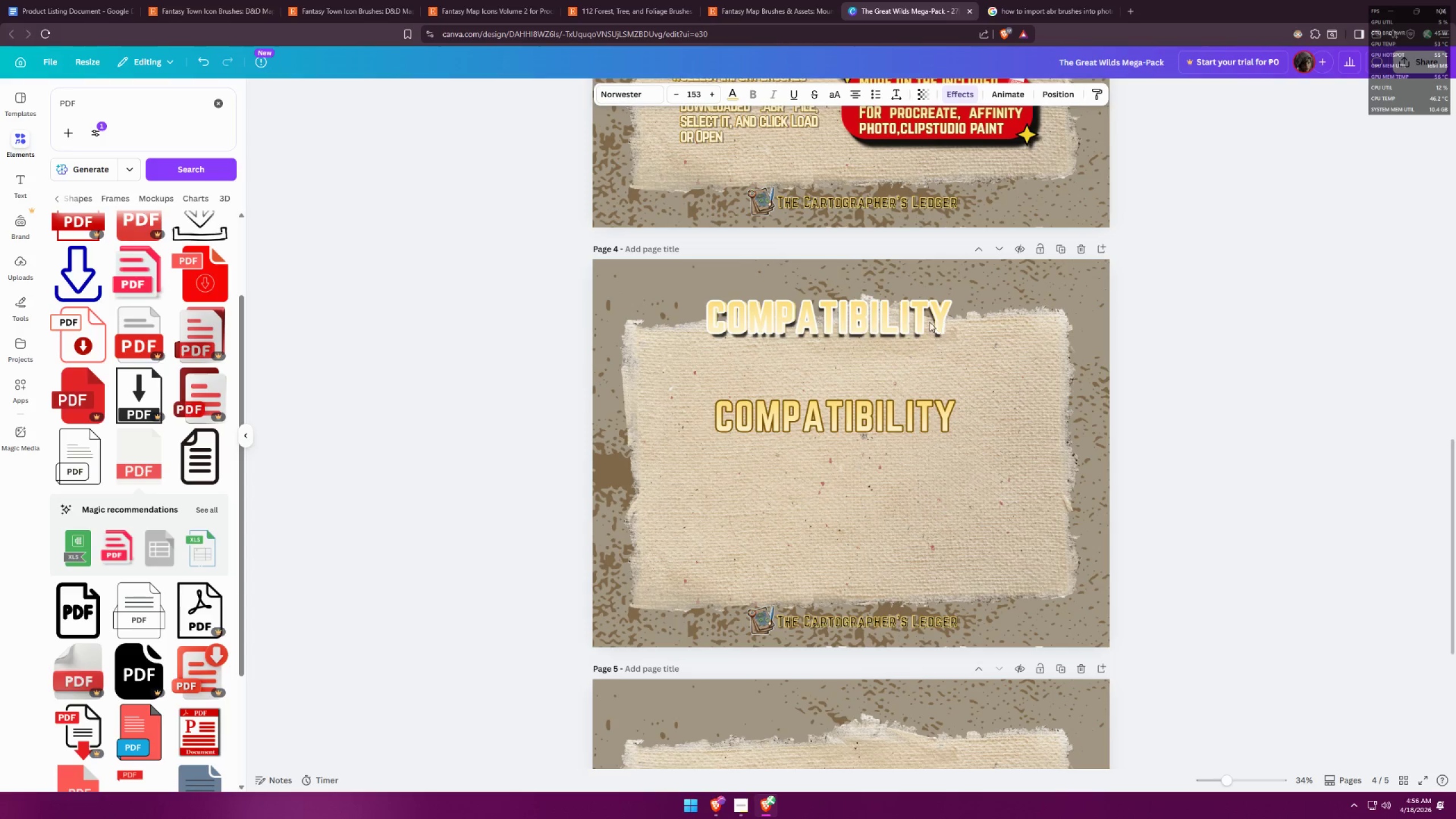 
left_click([903, 313])
 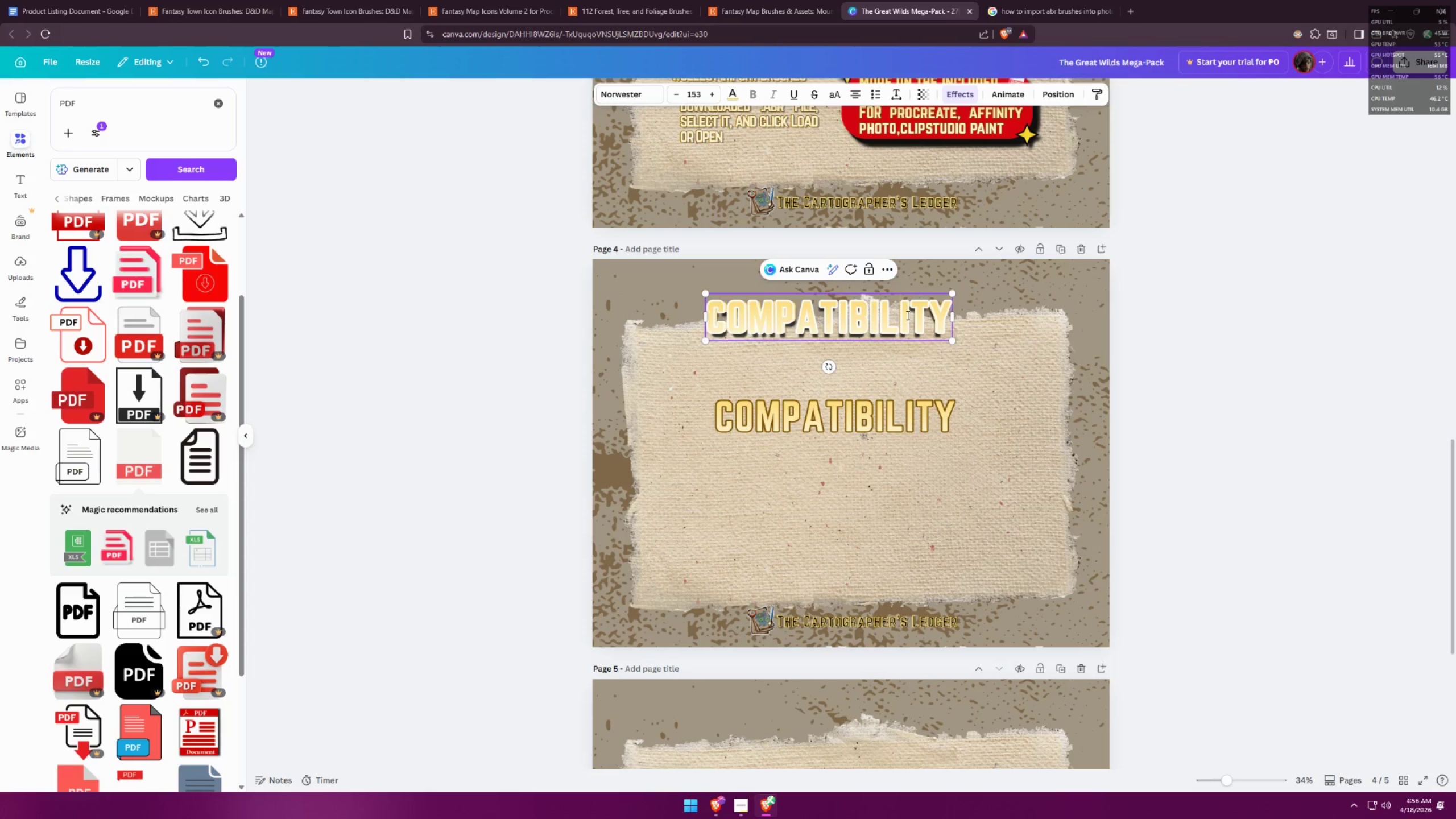 
key(ArrowUp)
 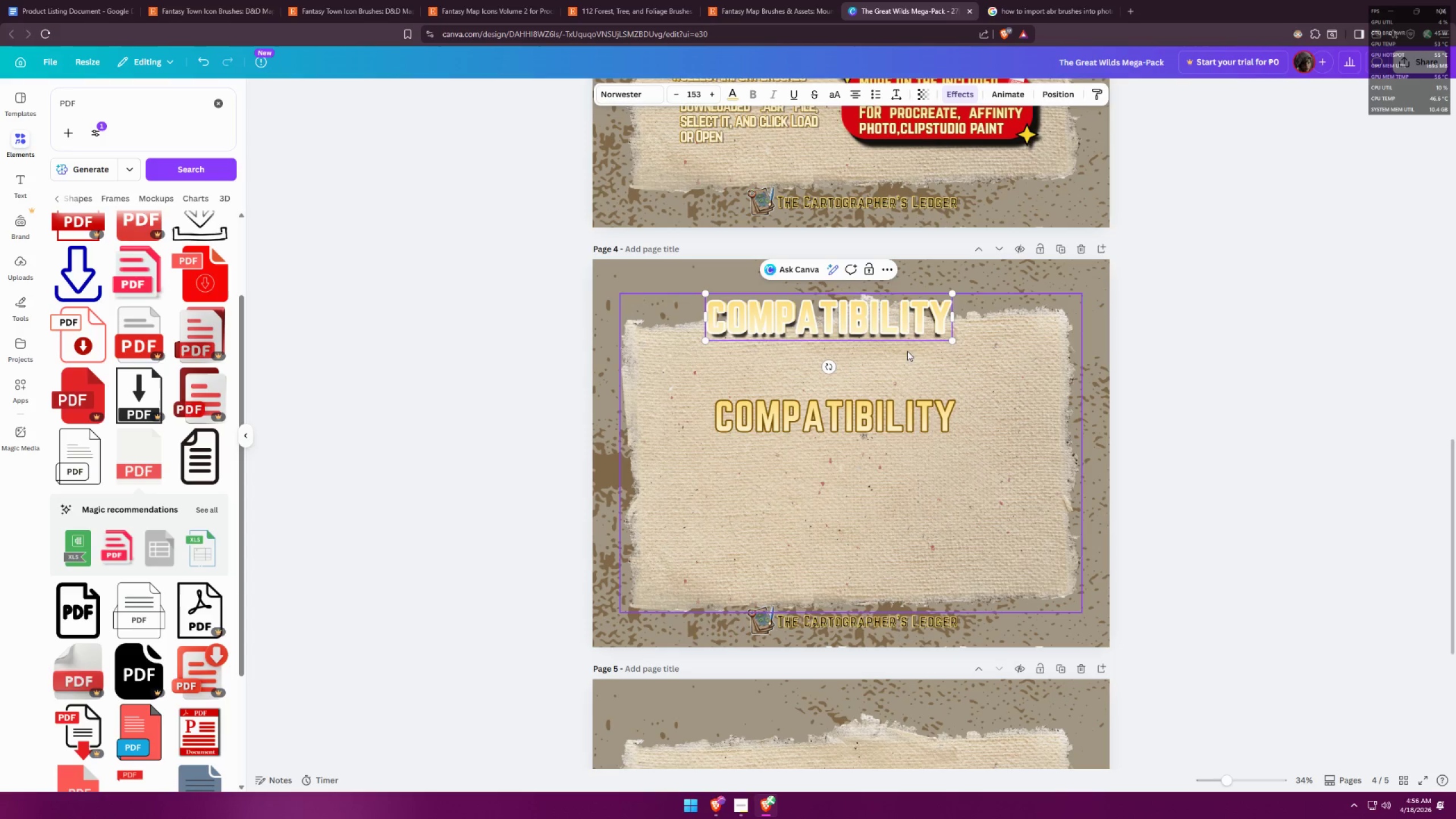 
left_click_drag(start_coordinate=[904, 329], to_coordinate=[900, 346])
 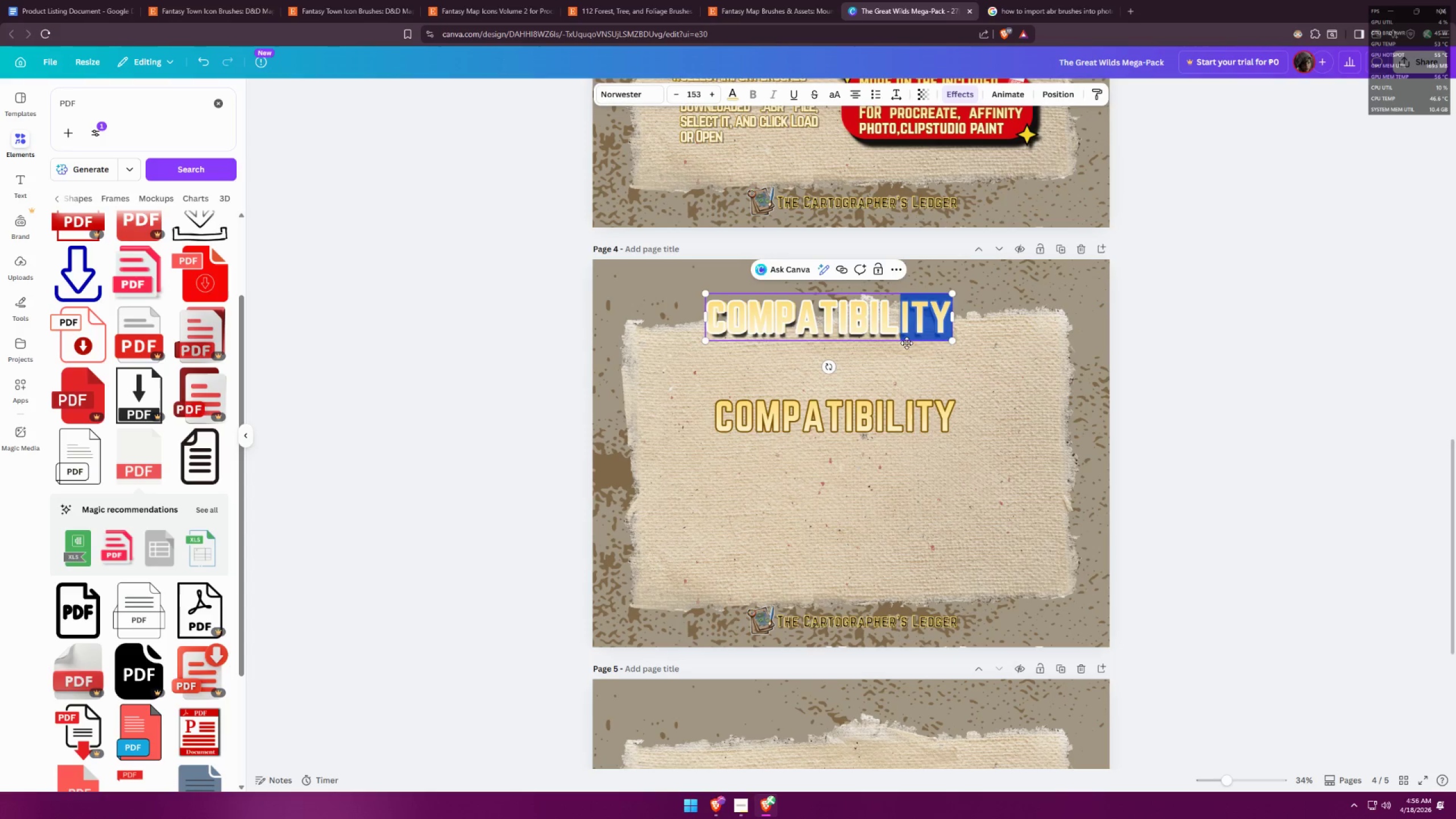 
left_click([912, 384])
 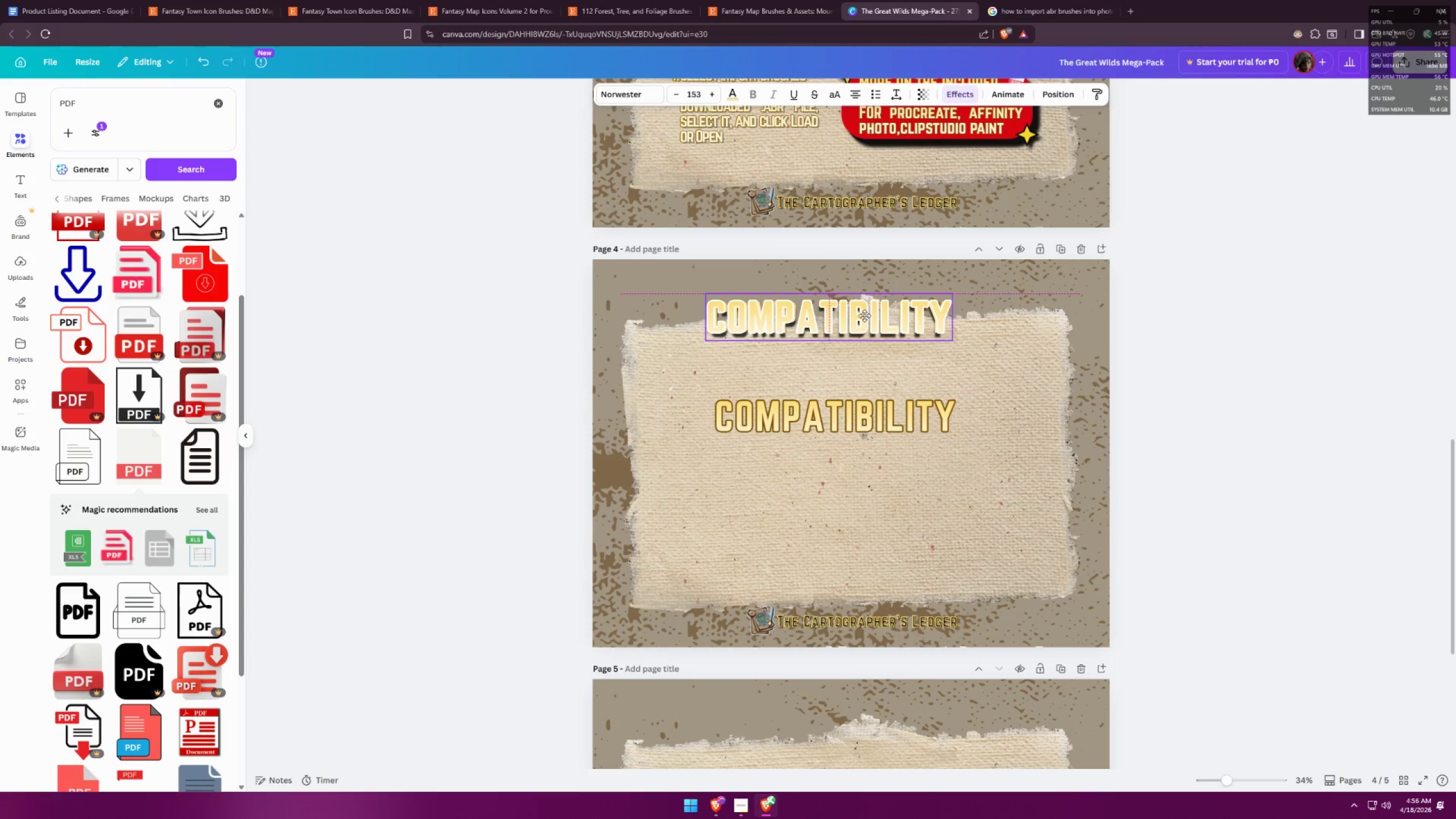 
key(ArrowLeft)
 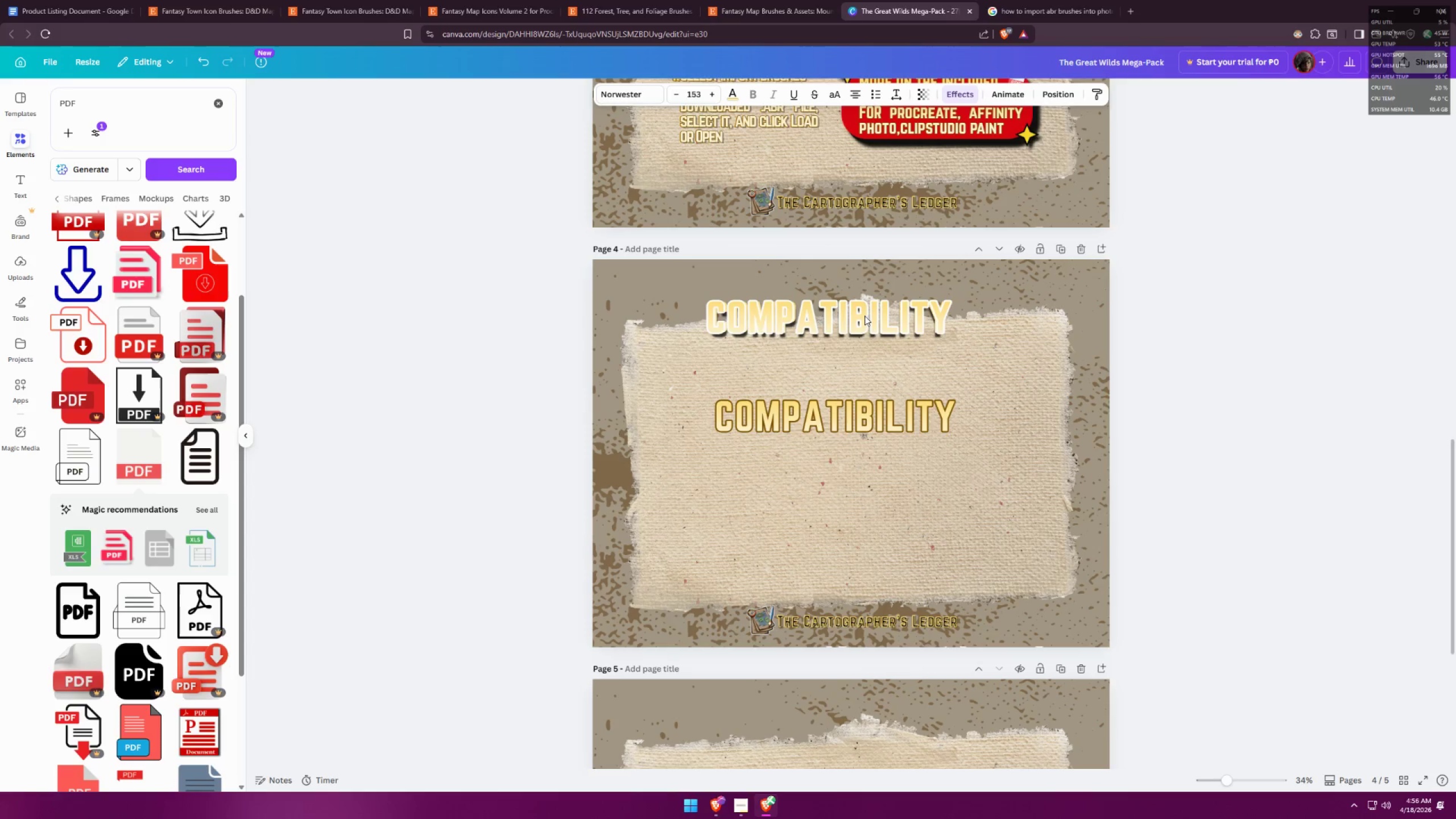 
key(ArrowLeft)
 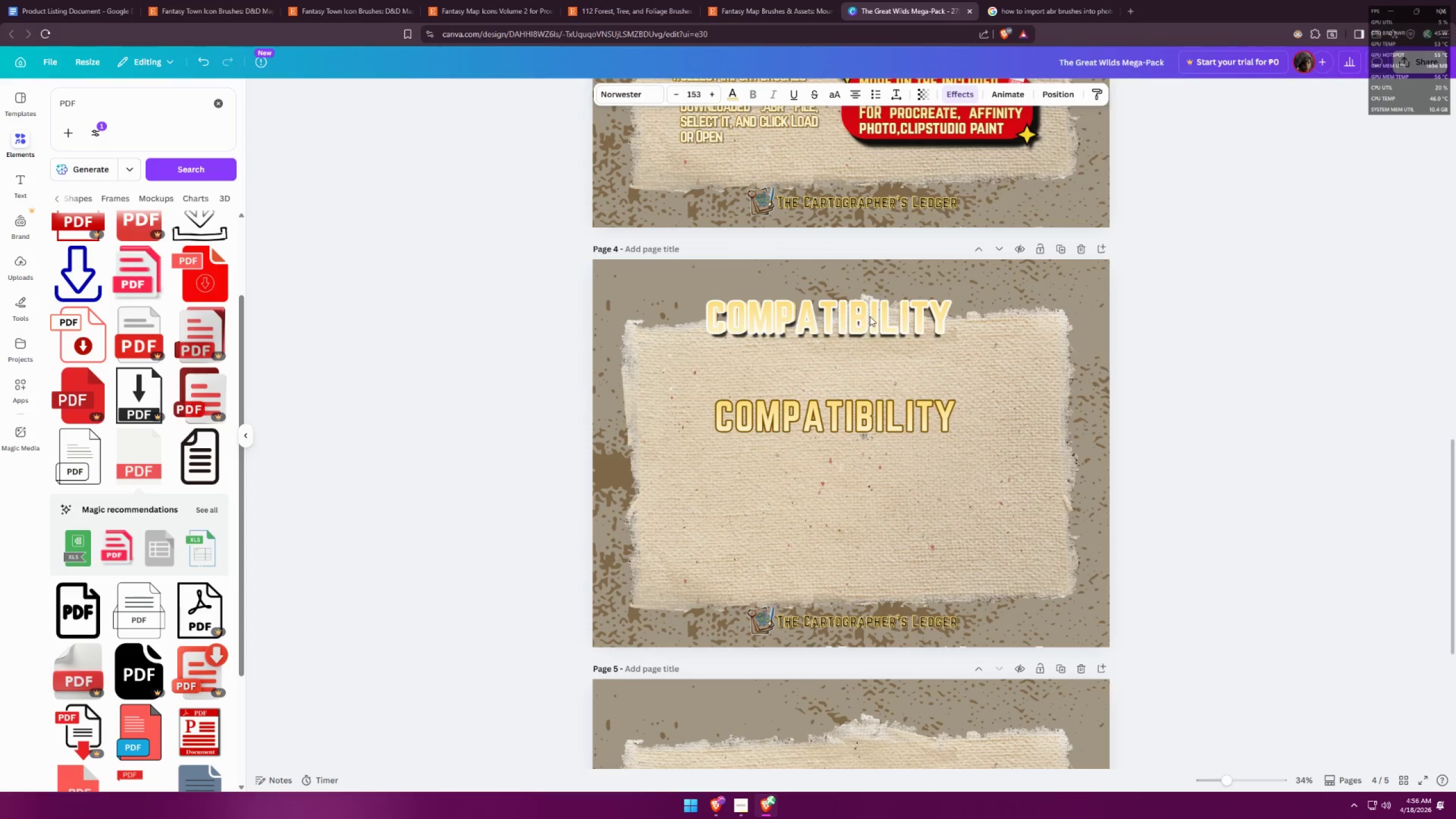 
key(ArrowLeft)
 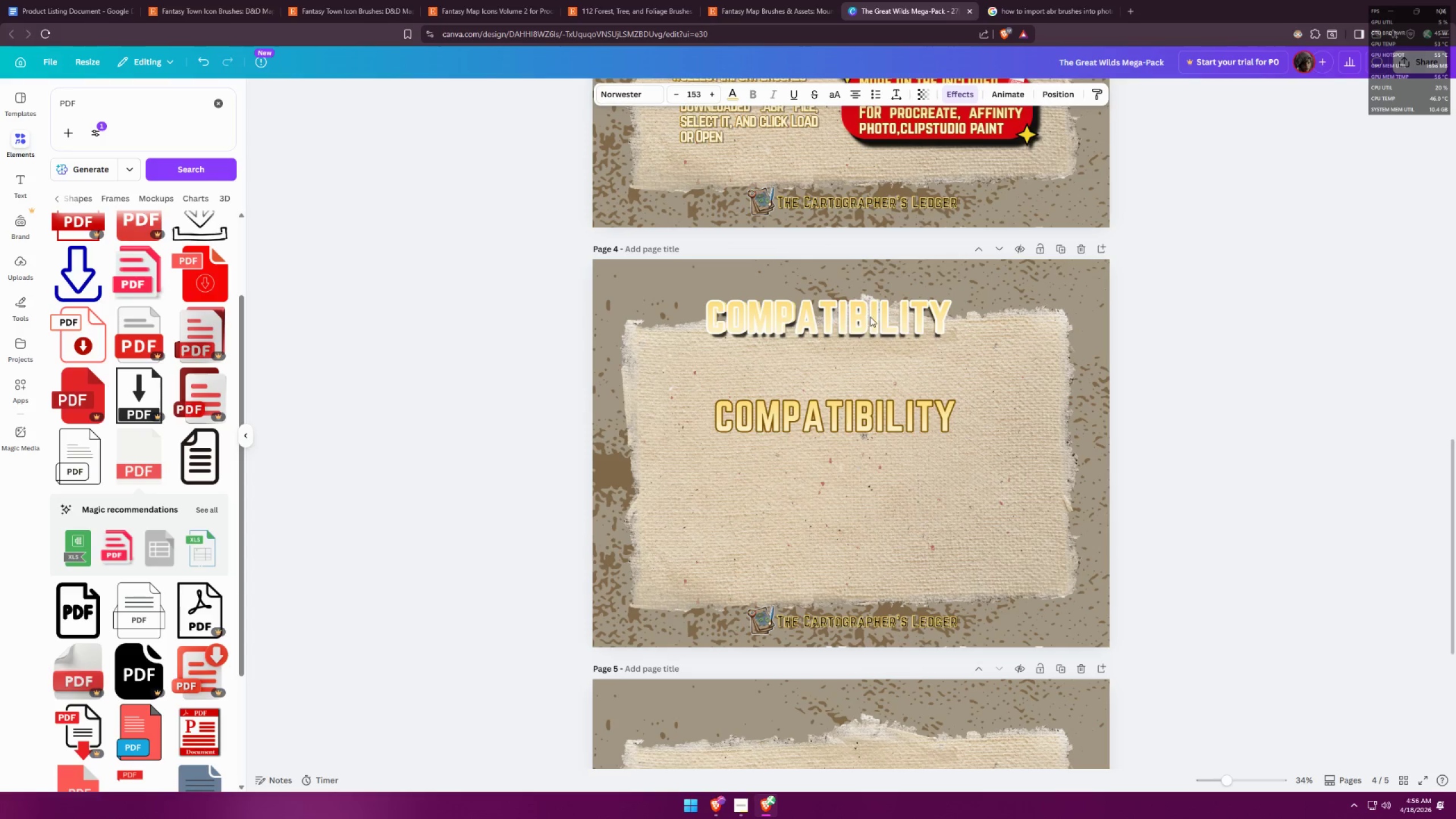 
key(ArrowLeft)
 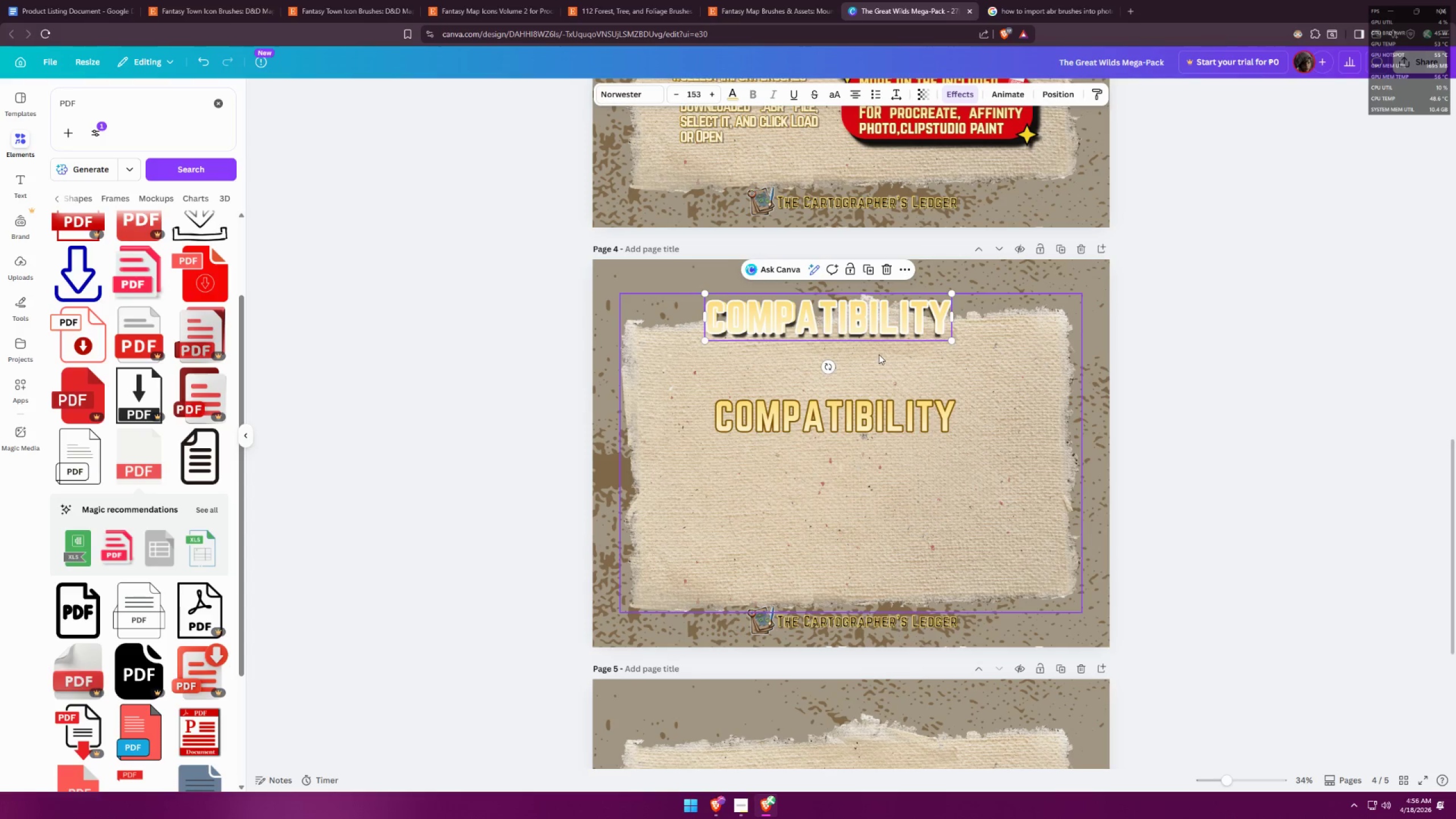 
left_click_drag(start_coordinate=[863, 321], to_coordinate=[866, 321])
 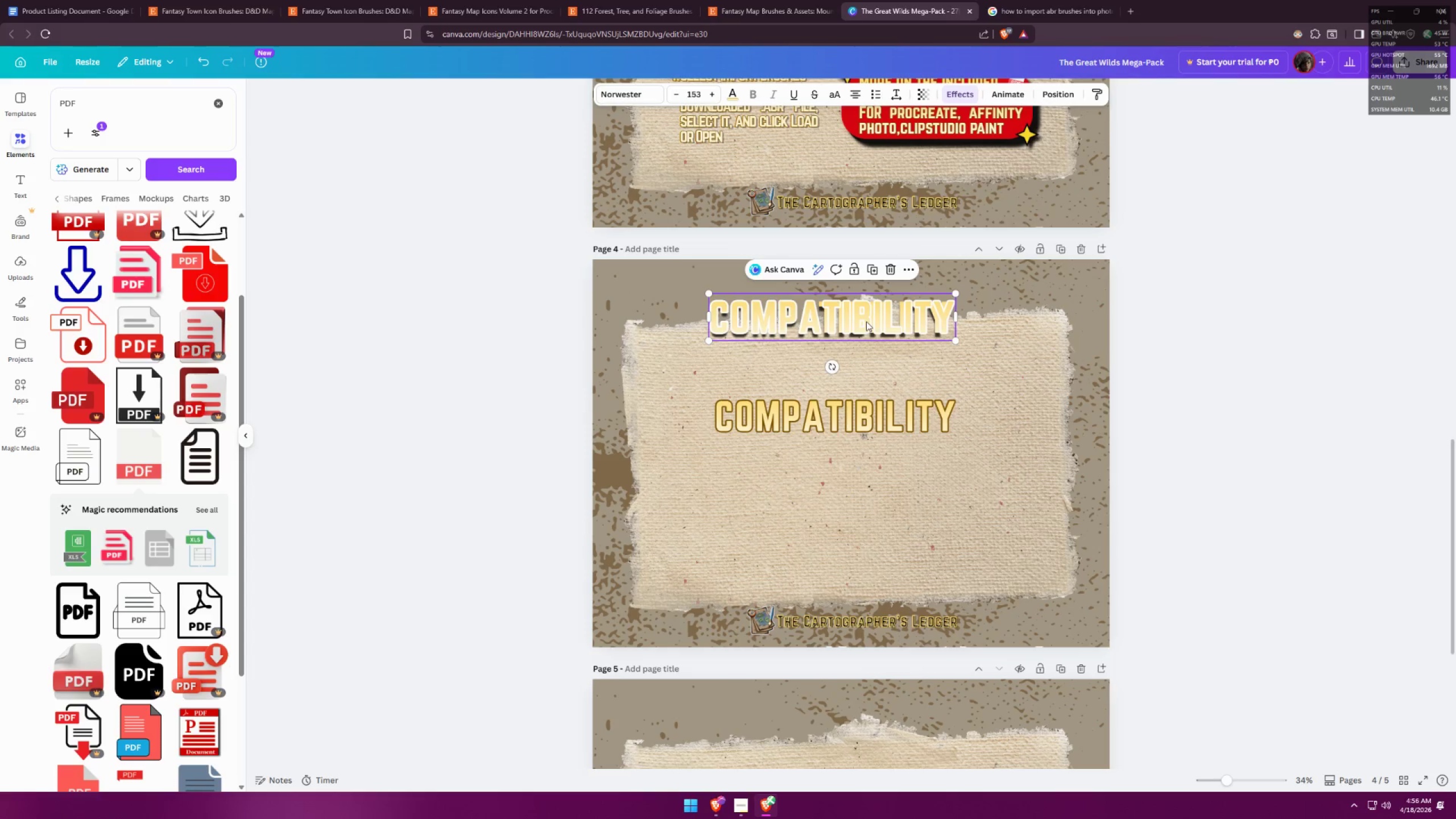 
left_click_drag(start_coordinate=[866, 321], to_coordinate=[862, 321])
 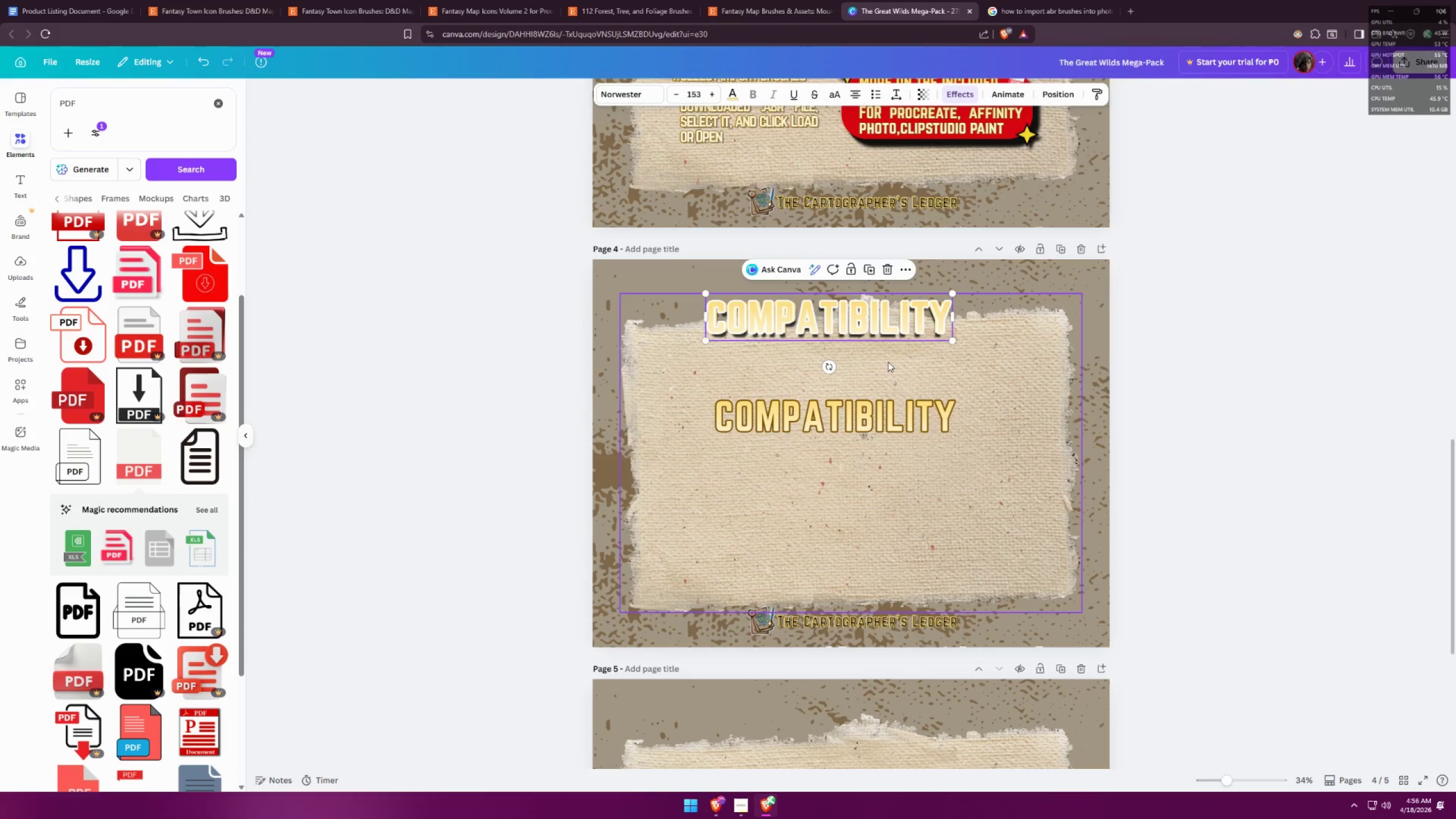 
left_click([884, 397])
 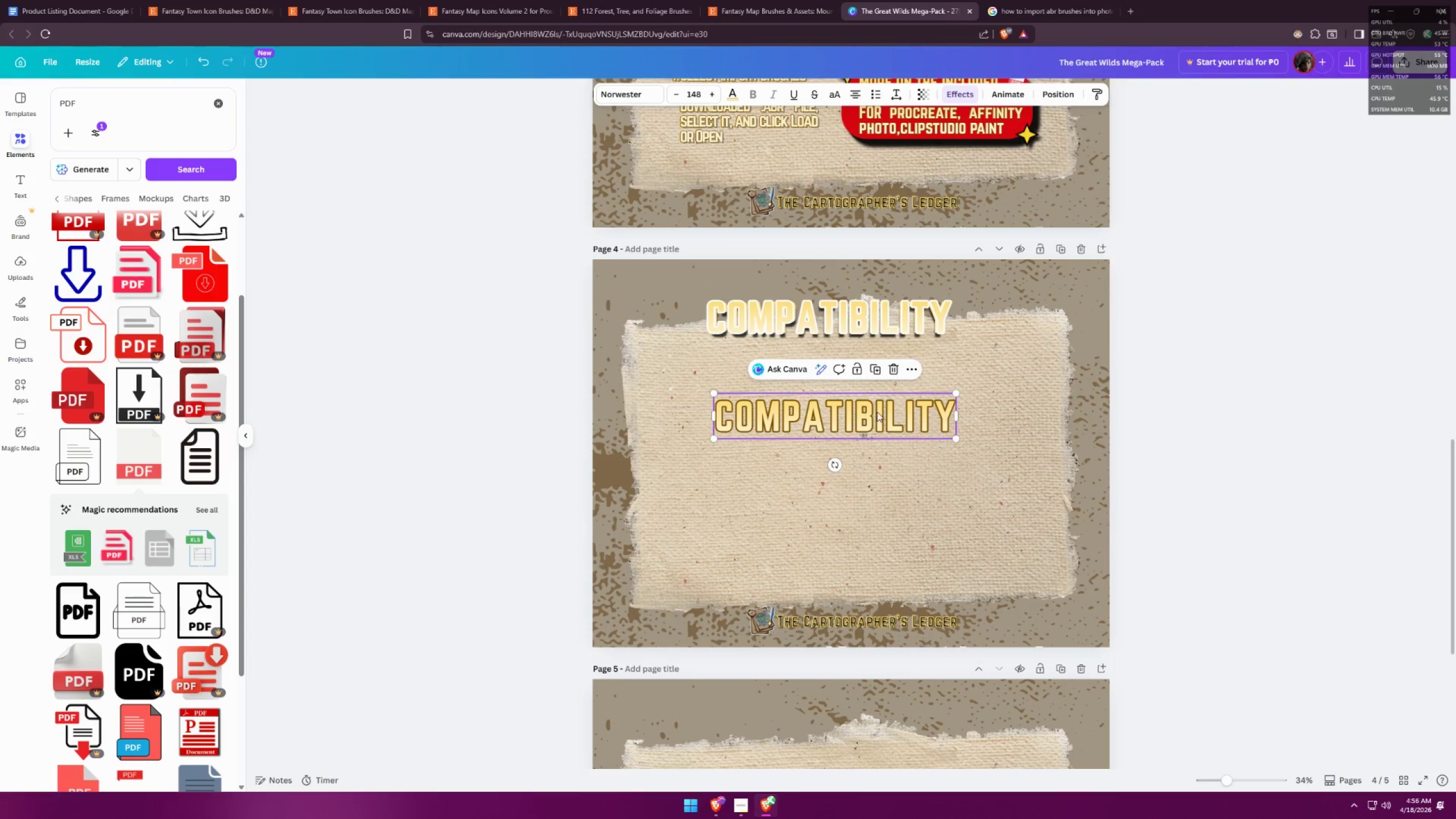 
left_click_drag(start_coordinate=[868, 421], to_coordinate=[863, 322])
 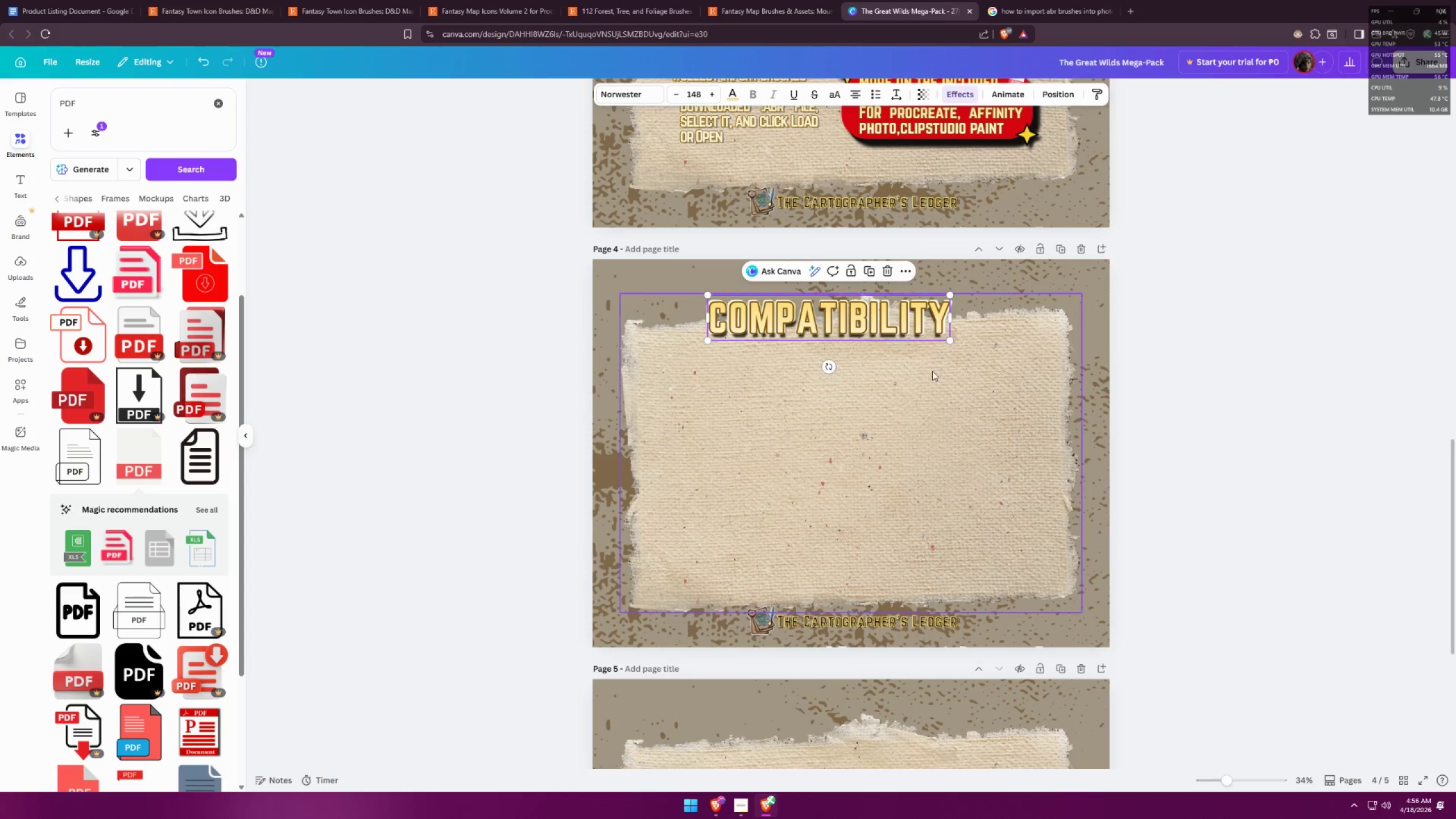 
left_click([932, 371])
 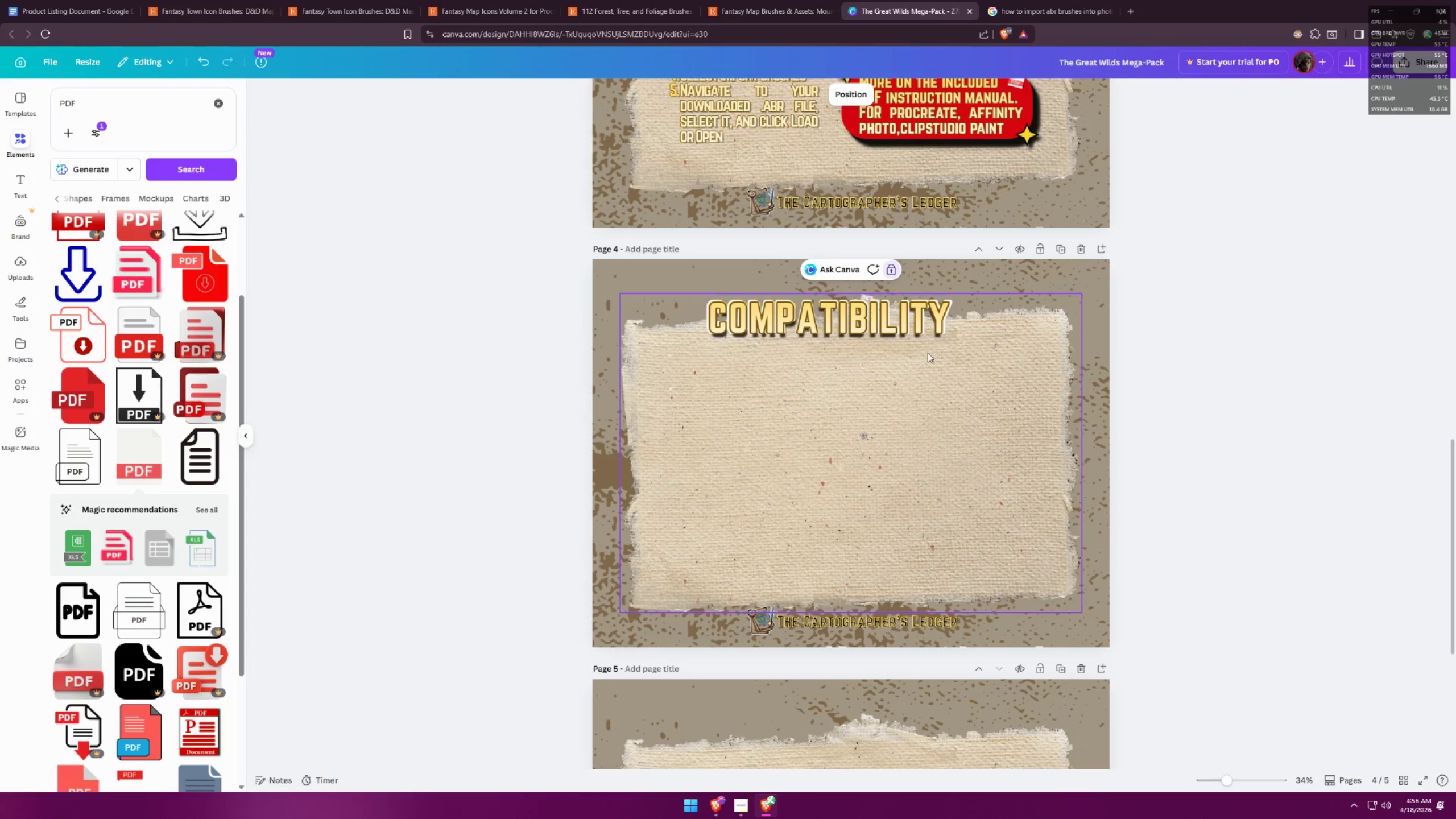 
left_click_drag(start_coordinate=[994, 366], to_coordinate=[758, 305])
 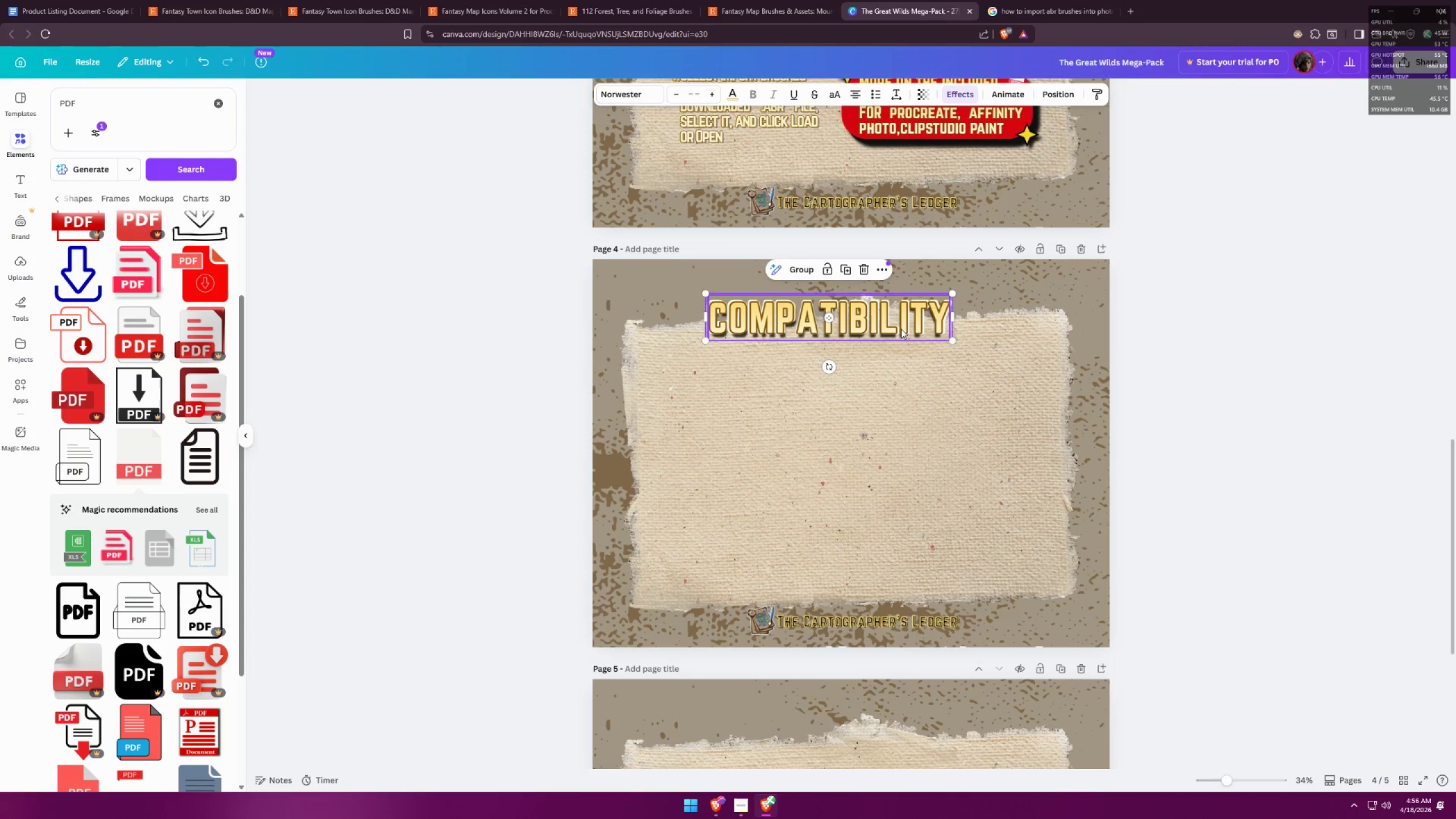 
left_click_drag(start_coordinate=[899, 327], to_coordinate=[923, 330])
 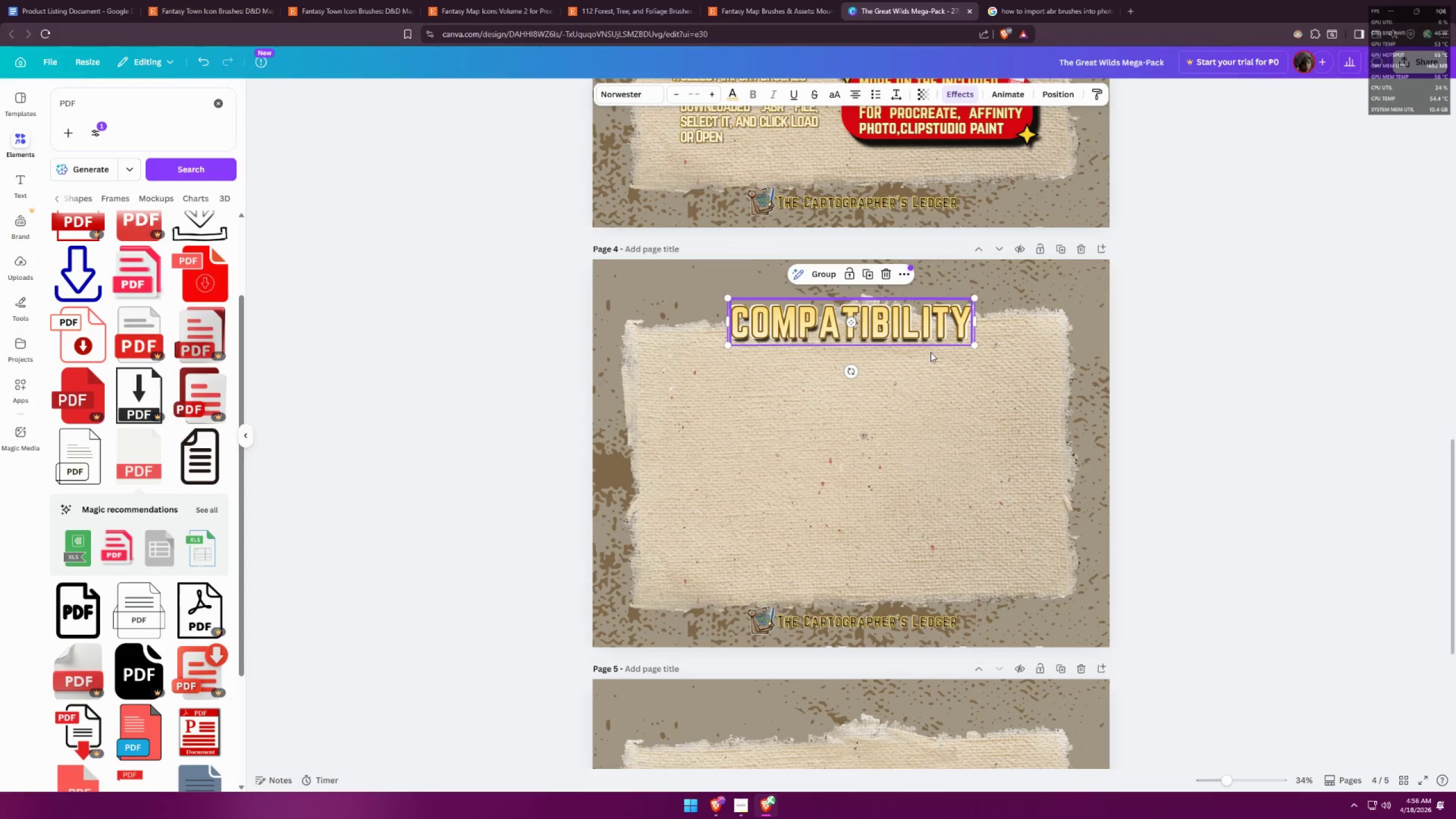 
left_click([953, 384])
 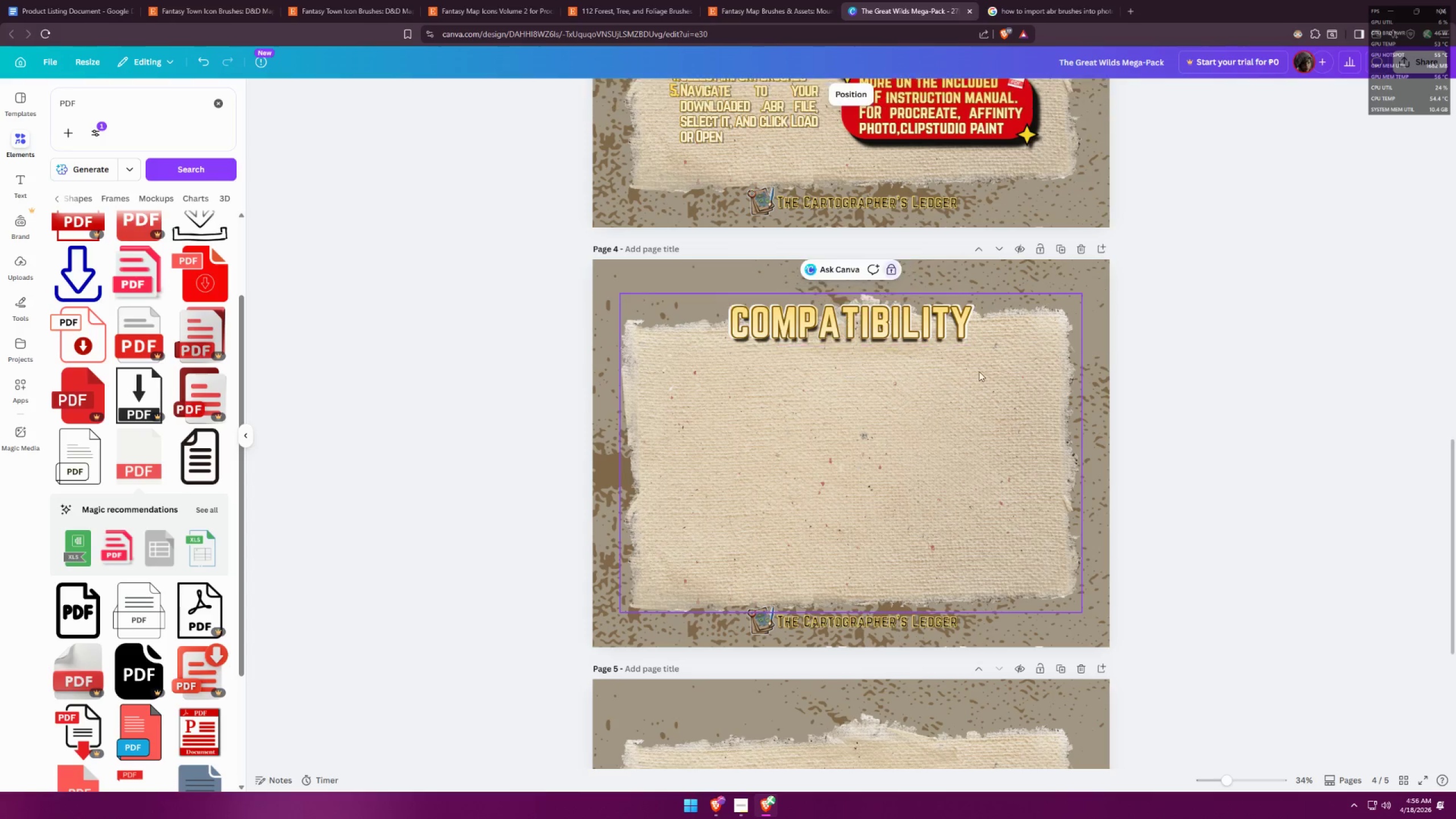 
left_click_drag(start_coordinate=[994, 363], to_coordinate=[894, 315])
 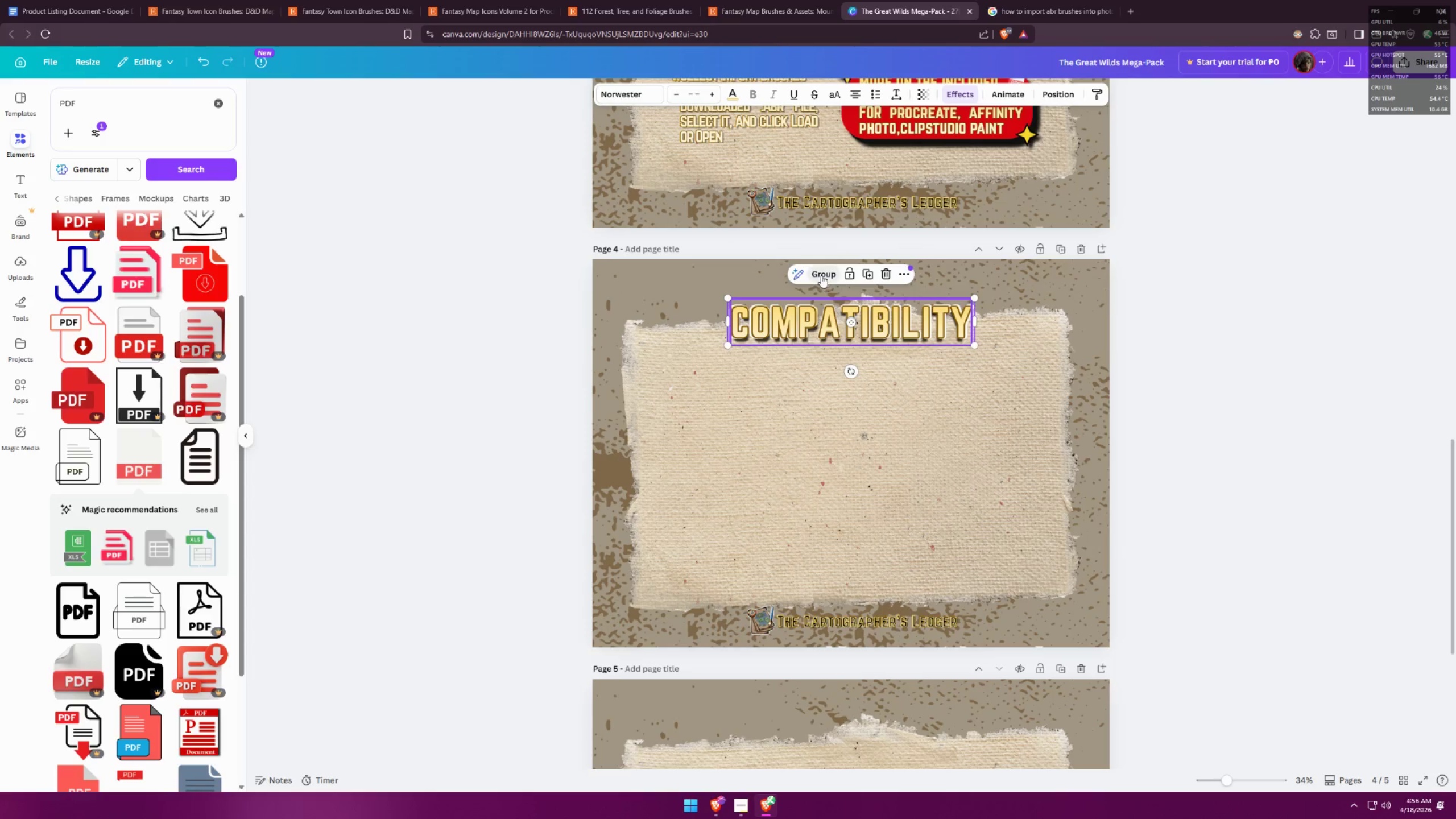 
double_click([892, 395])
 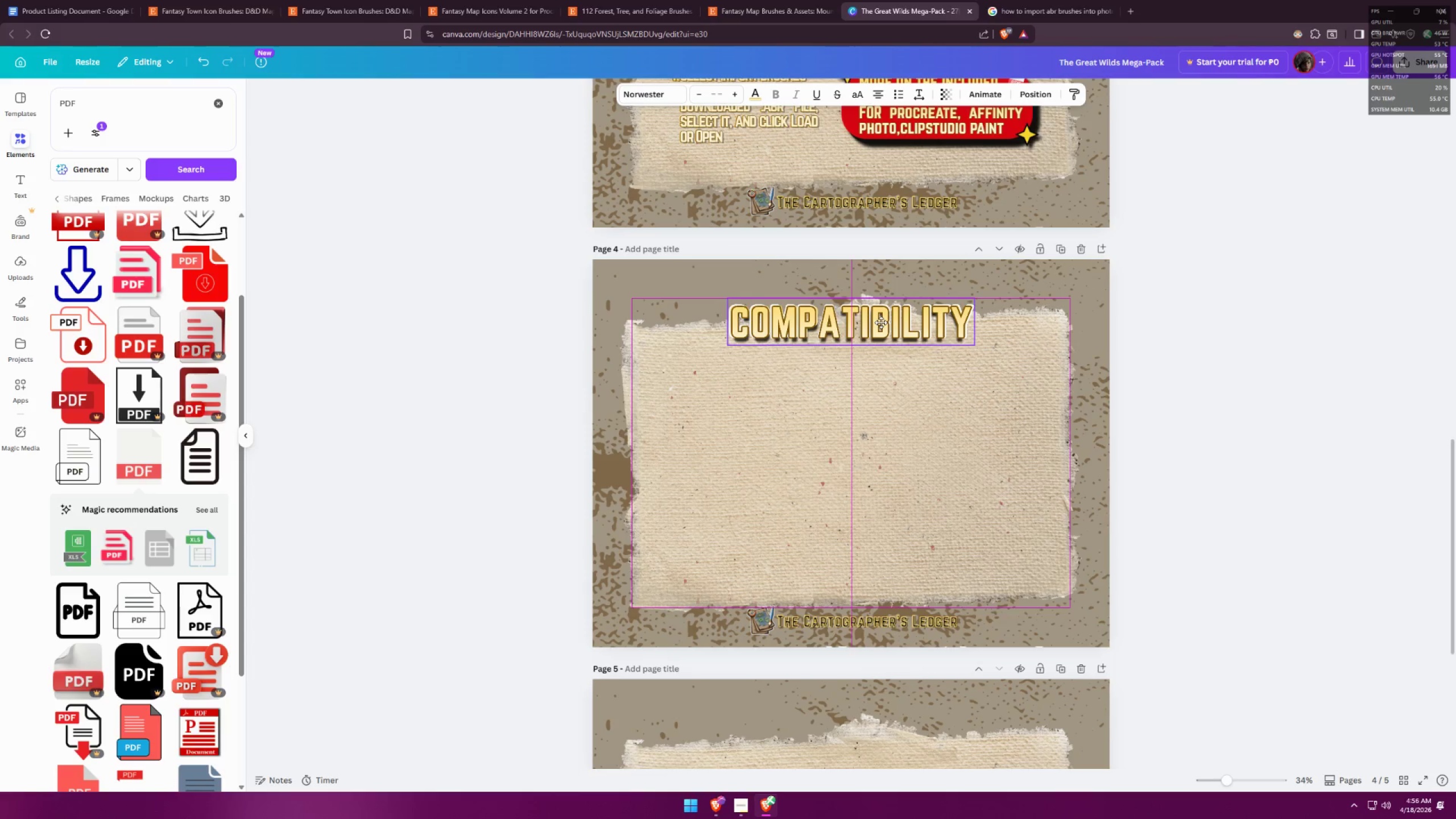 
left_click([881, 322])
 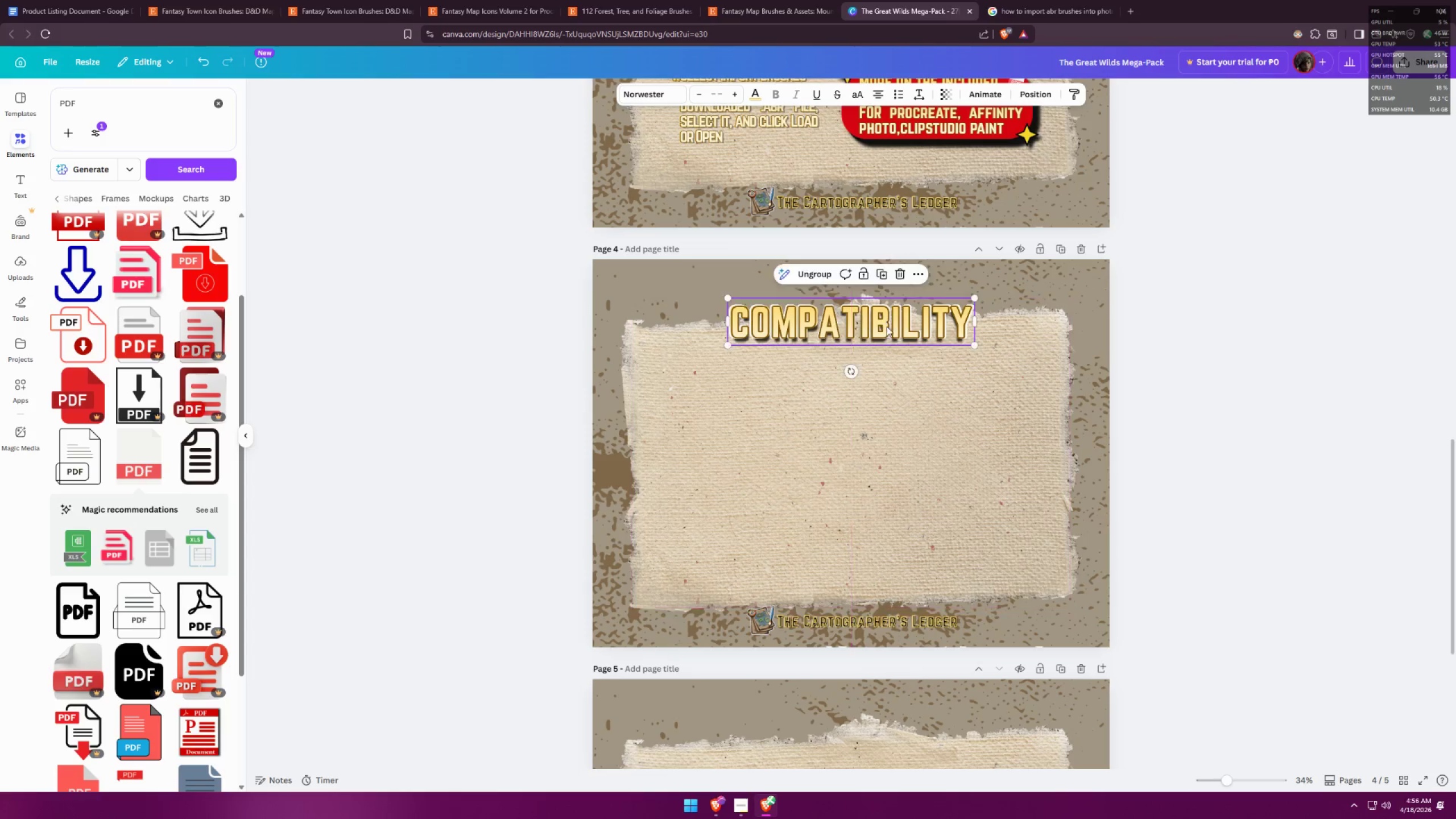 
left_click([959, 399])
 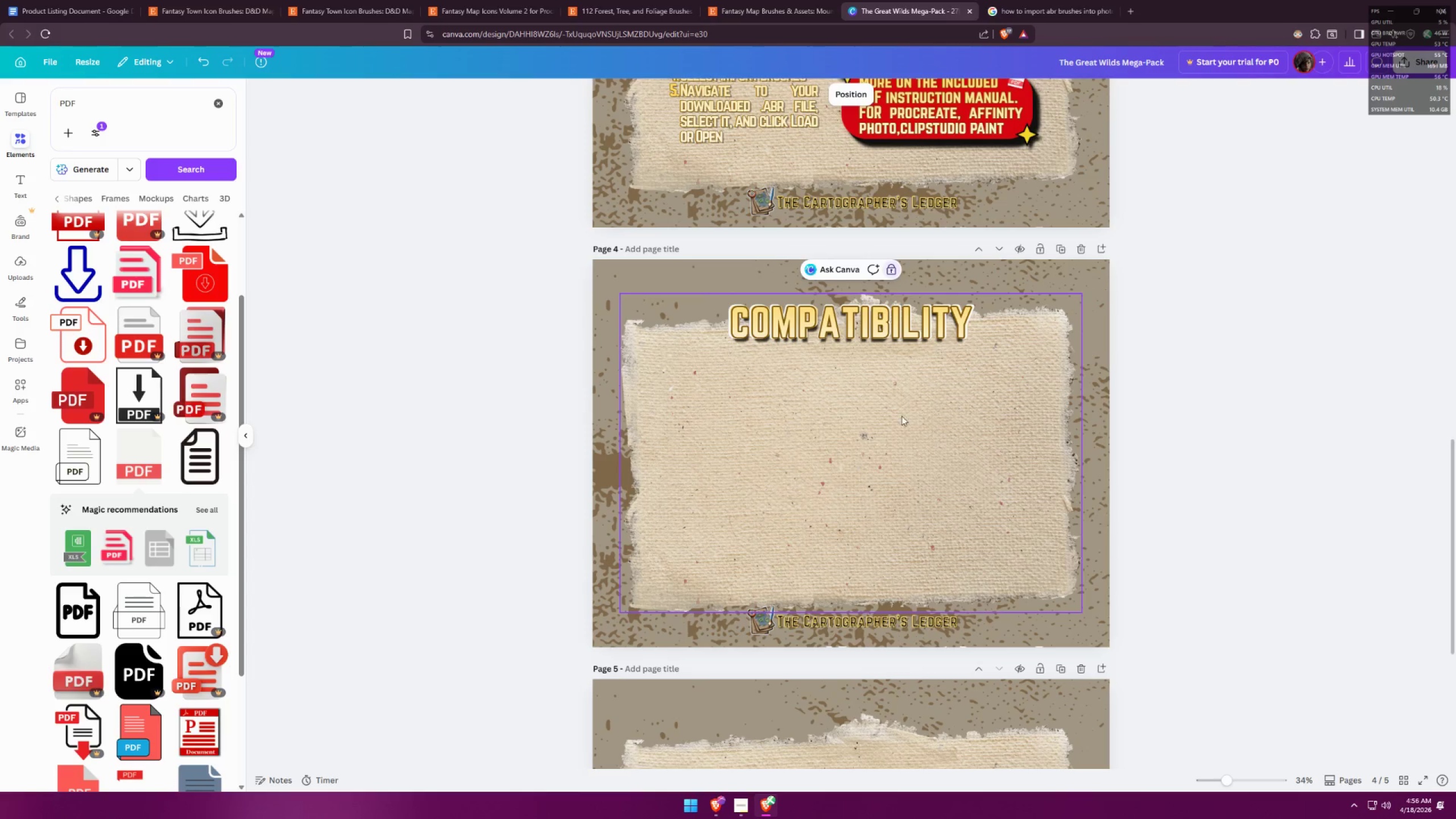 
hold_key(key=ControlLeft, duration=1.5)
 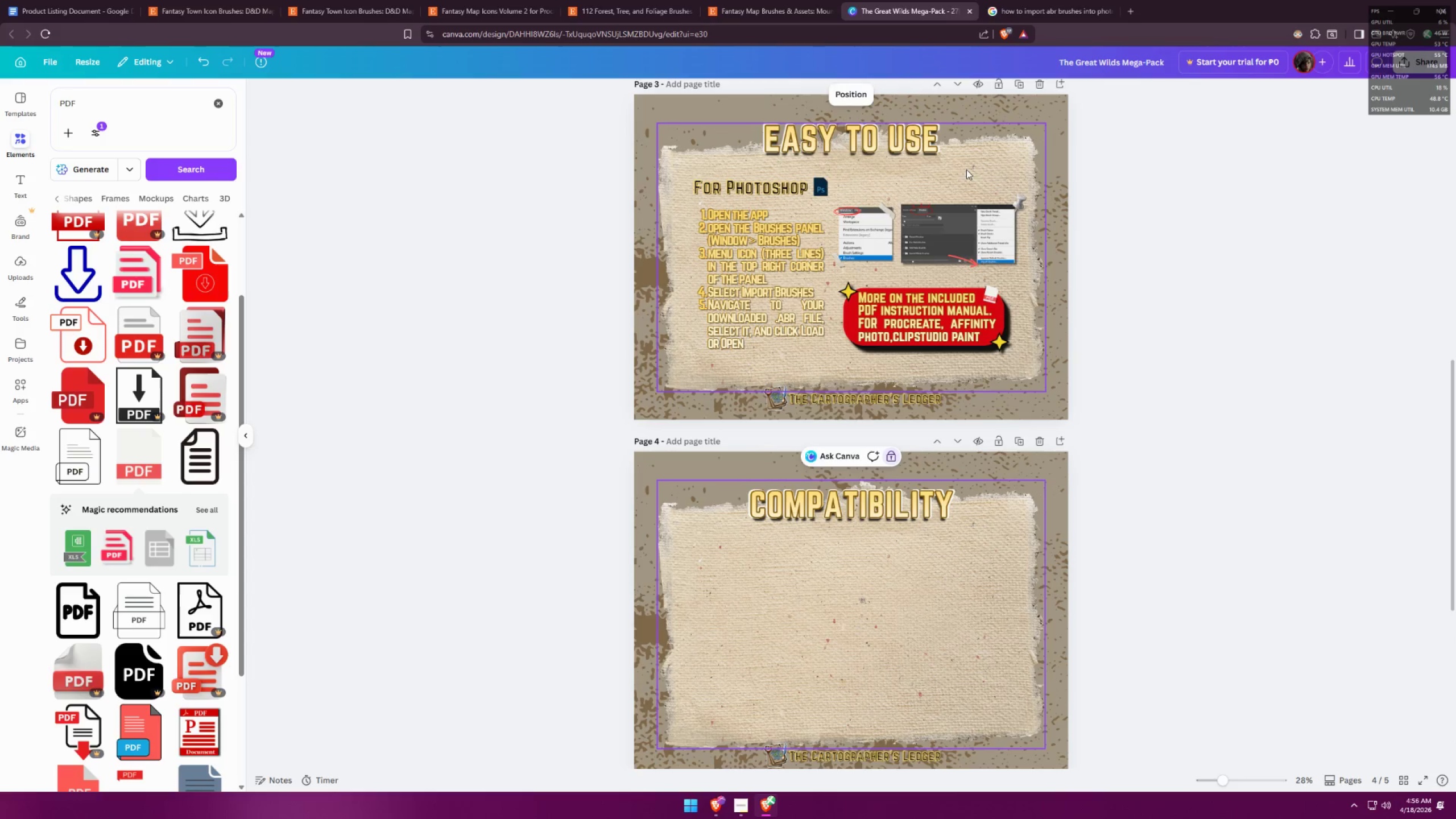 
hold_key(key=ControlLeft, duration=0.41)
 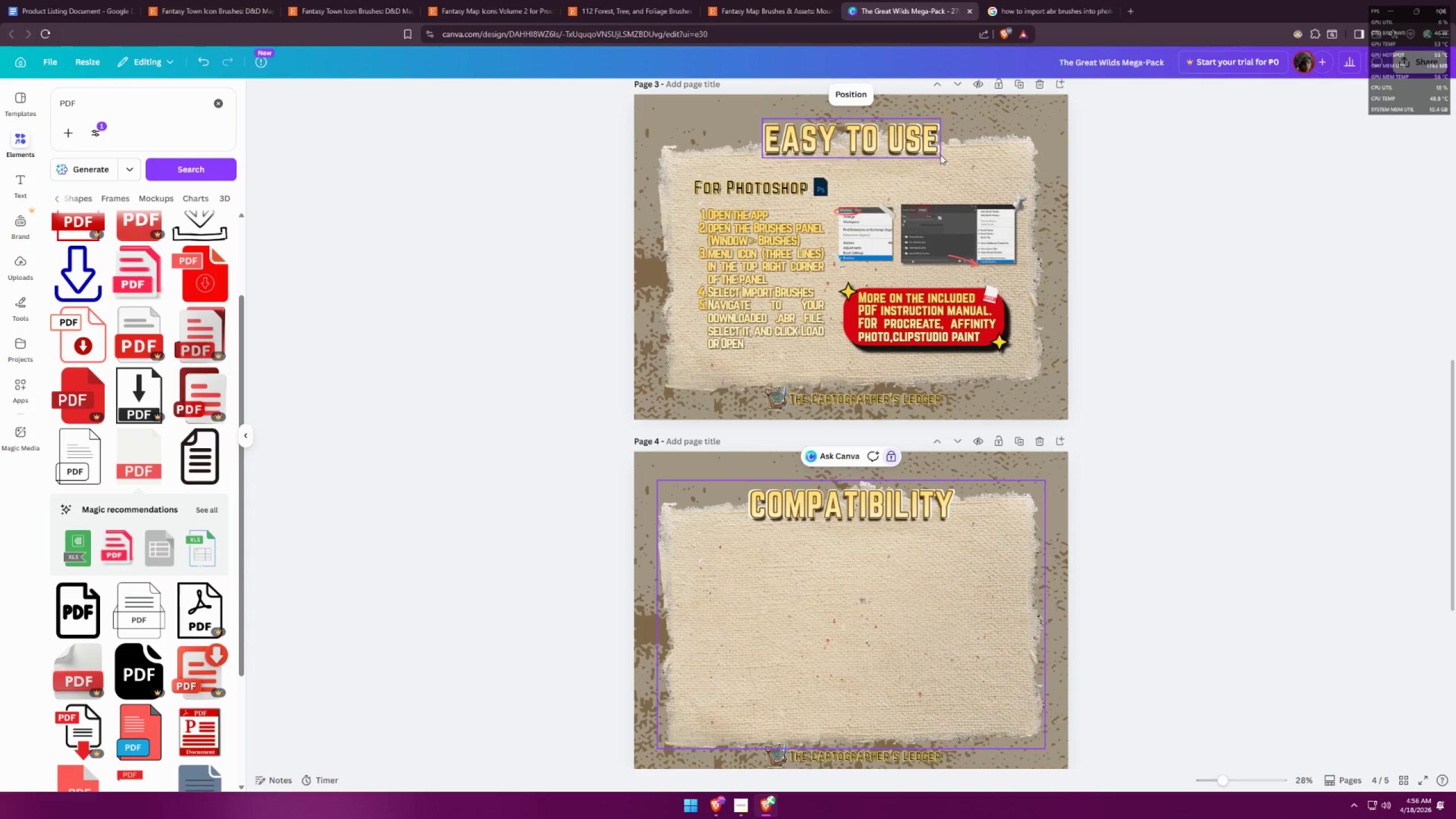 
scroll: coordinate [958, 249], scroll_direction: down, amount: 1.0
 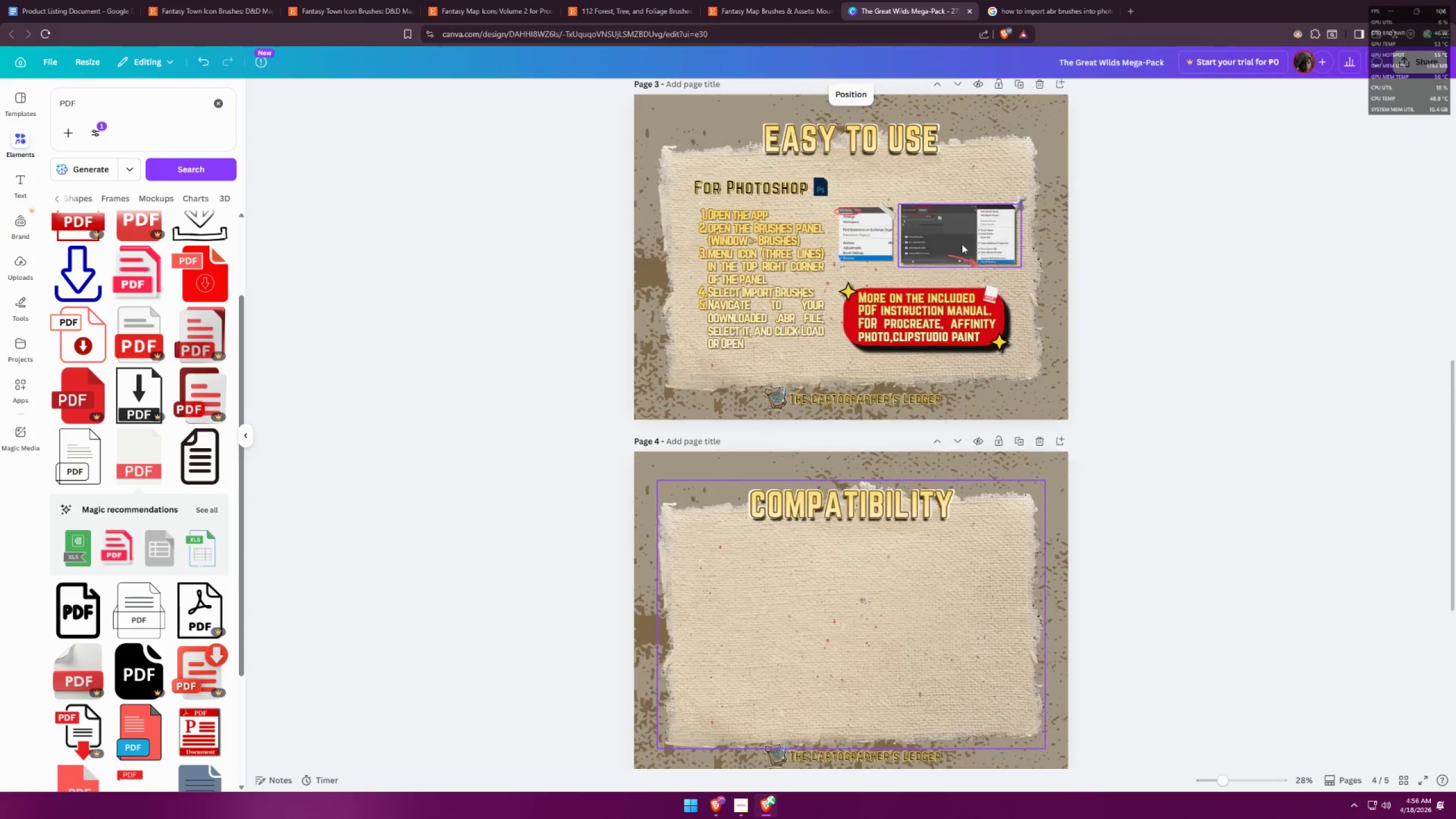 
left_click_drag(start_coordinate=[946, 158], to_coordinate=[817, 139])
 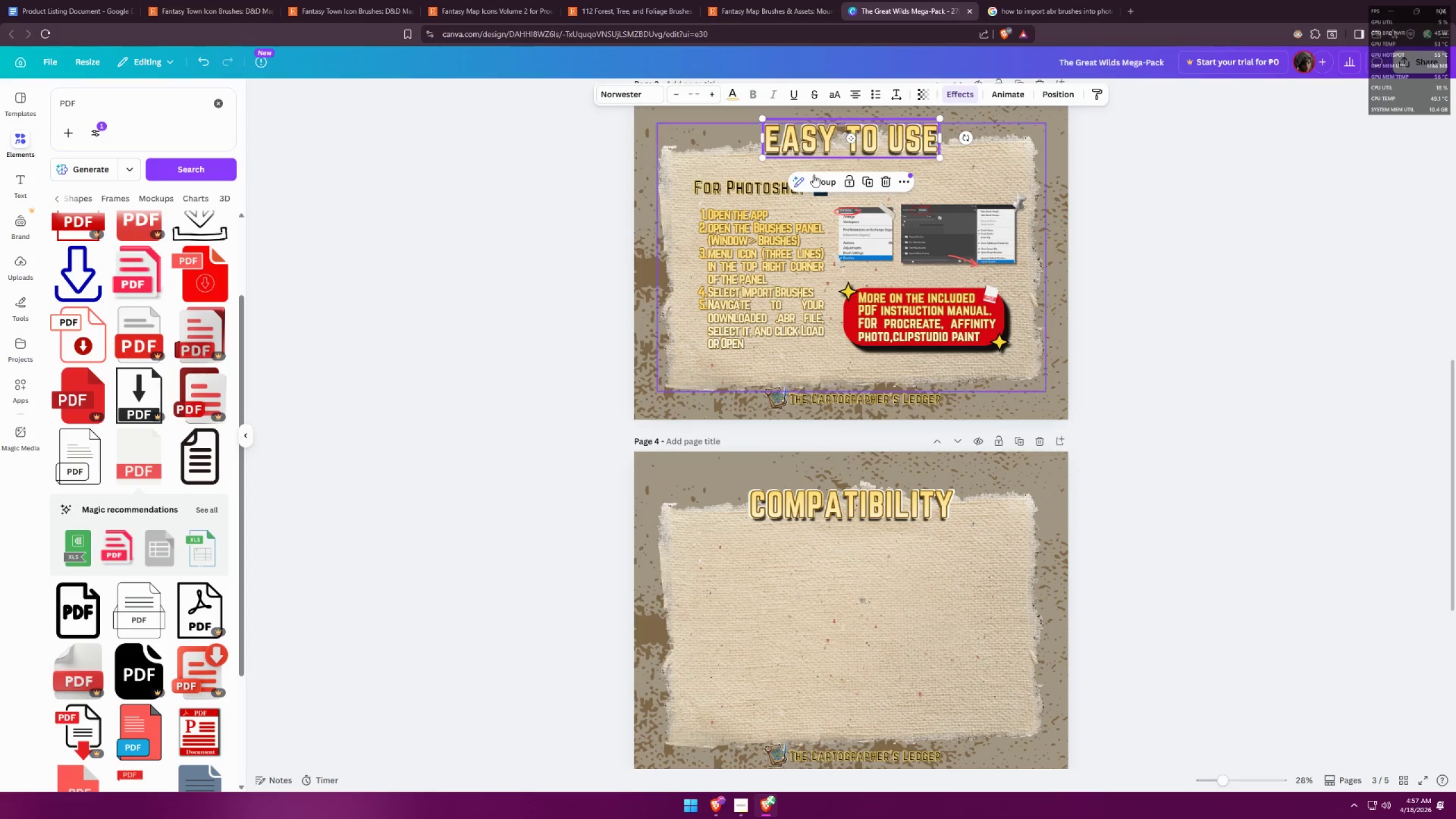 
left_click([813, 187])
 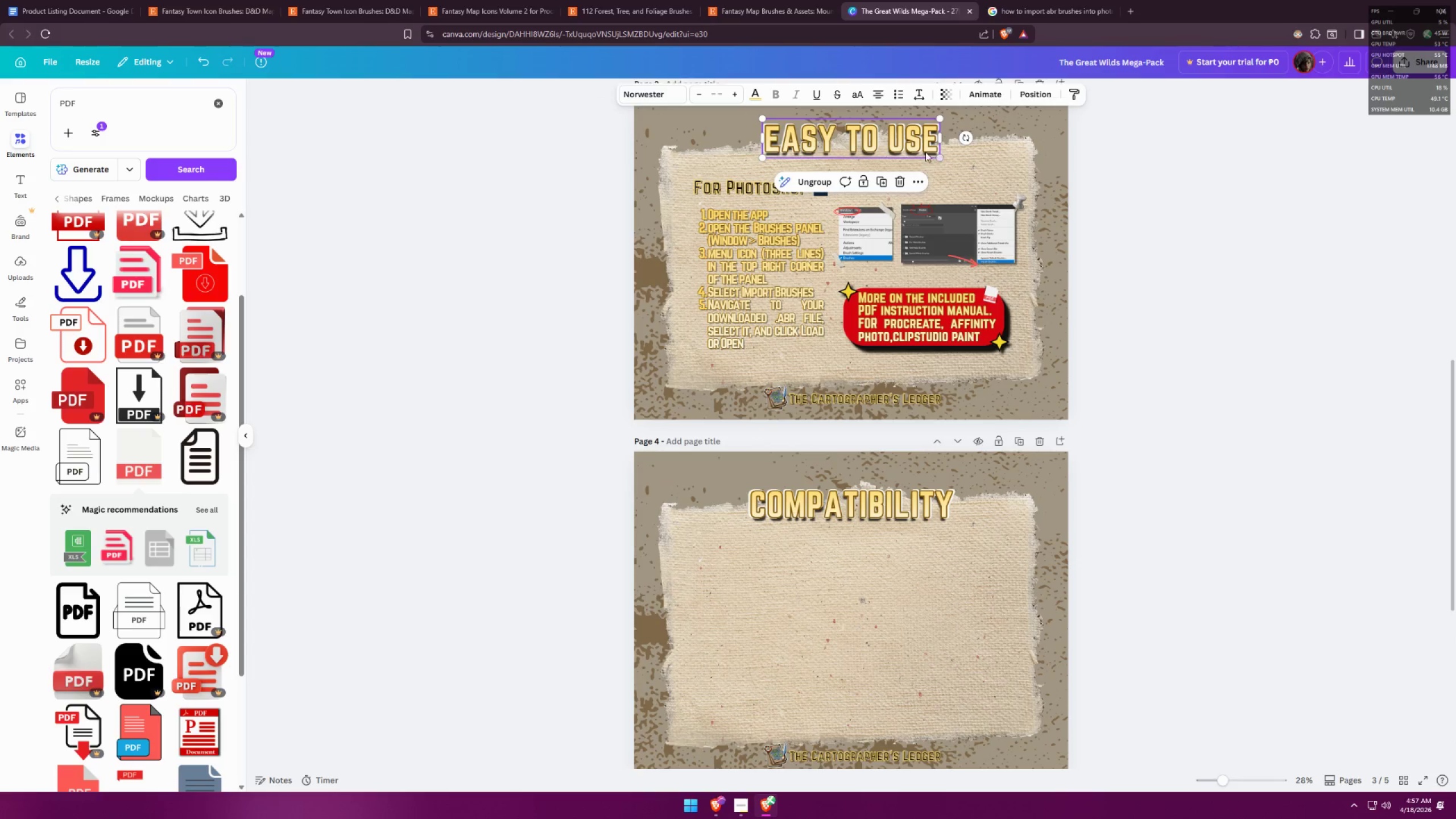 
left_click_drag(start_coordinate=[891, 144], to_coordinate=[898, 138])
 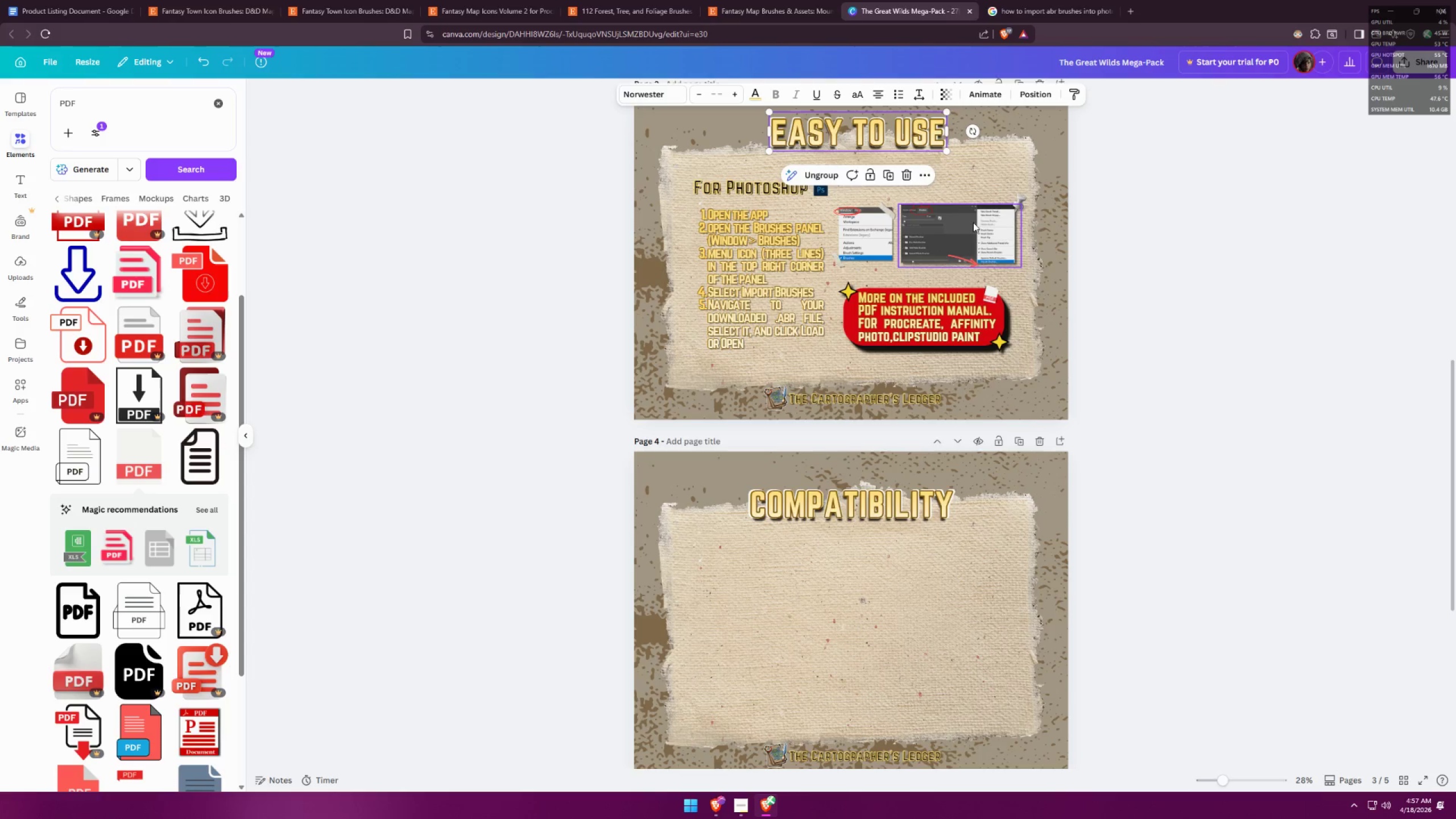 
hold_key(key=ControlLeft, duration=0.38)
 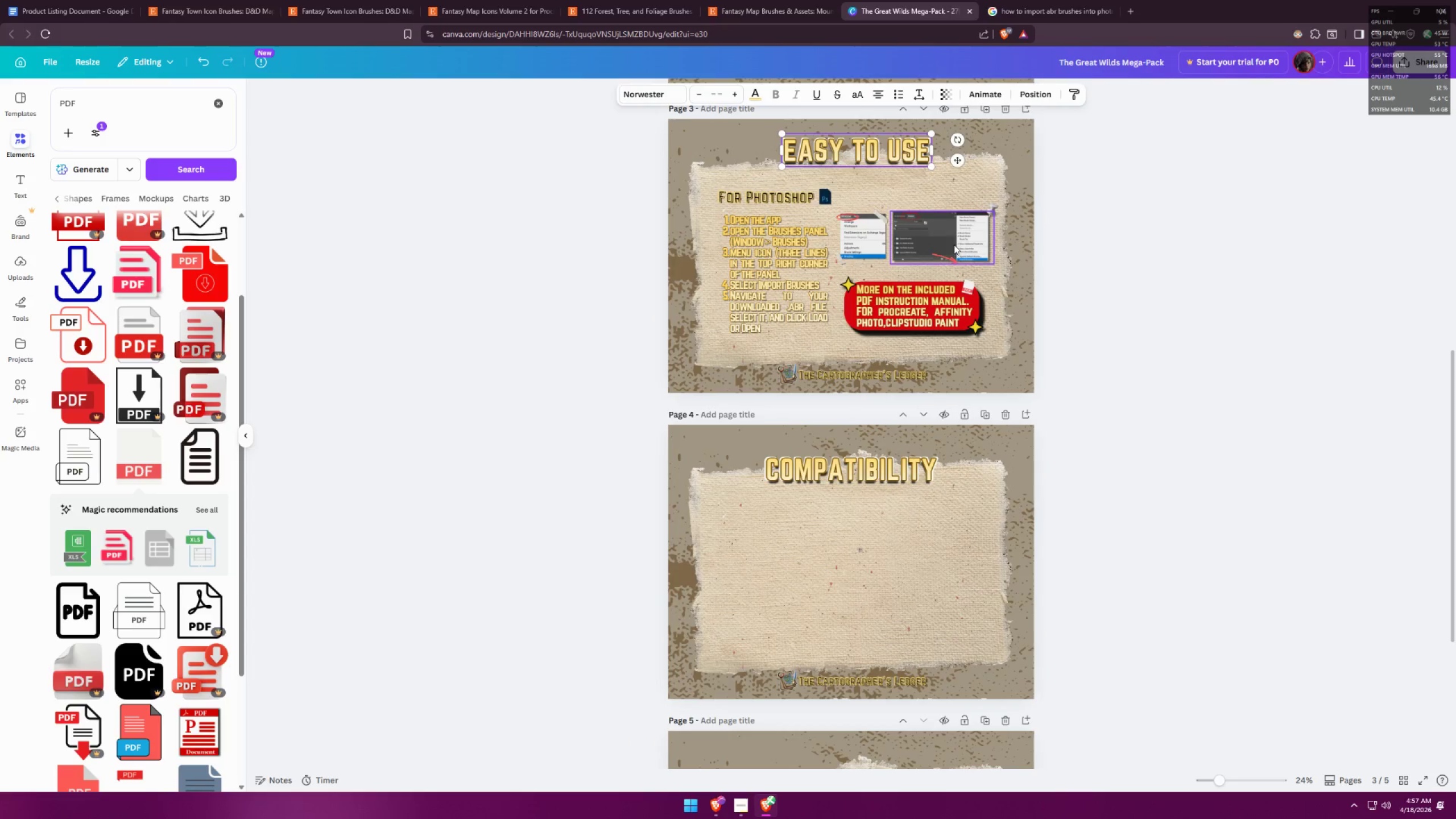 
hold_key(key=ControlLeft, duration=0.44)
 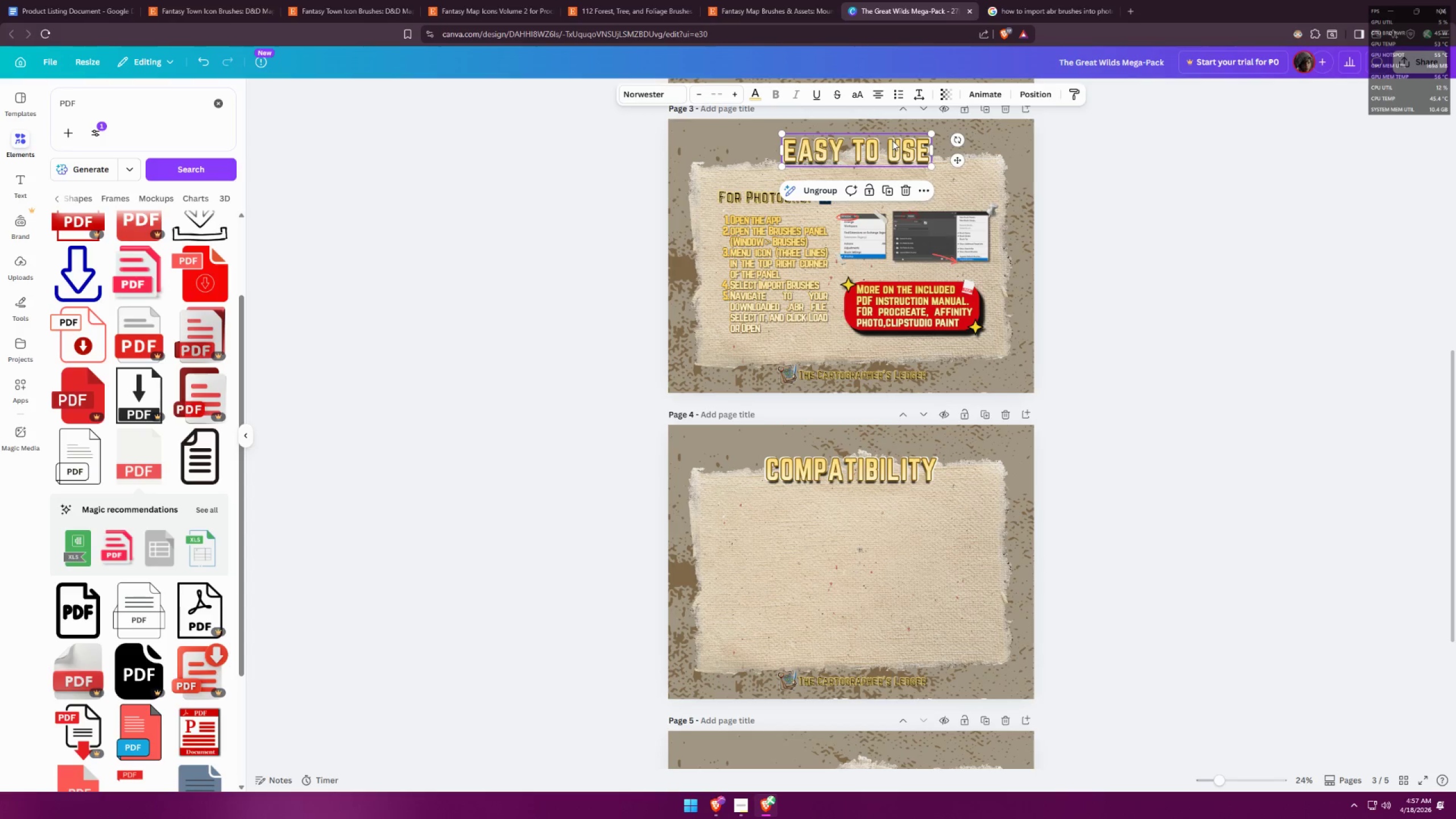 
scroll: coordinate [981, 234], scroll_direction: up, amount: 1.0
 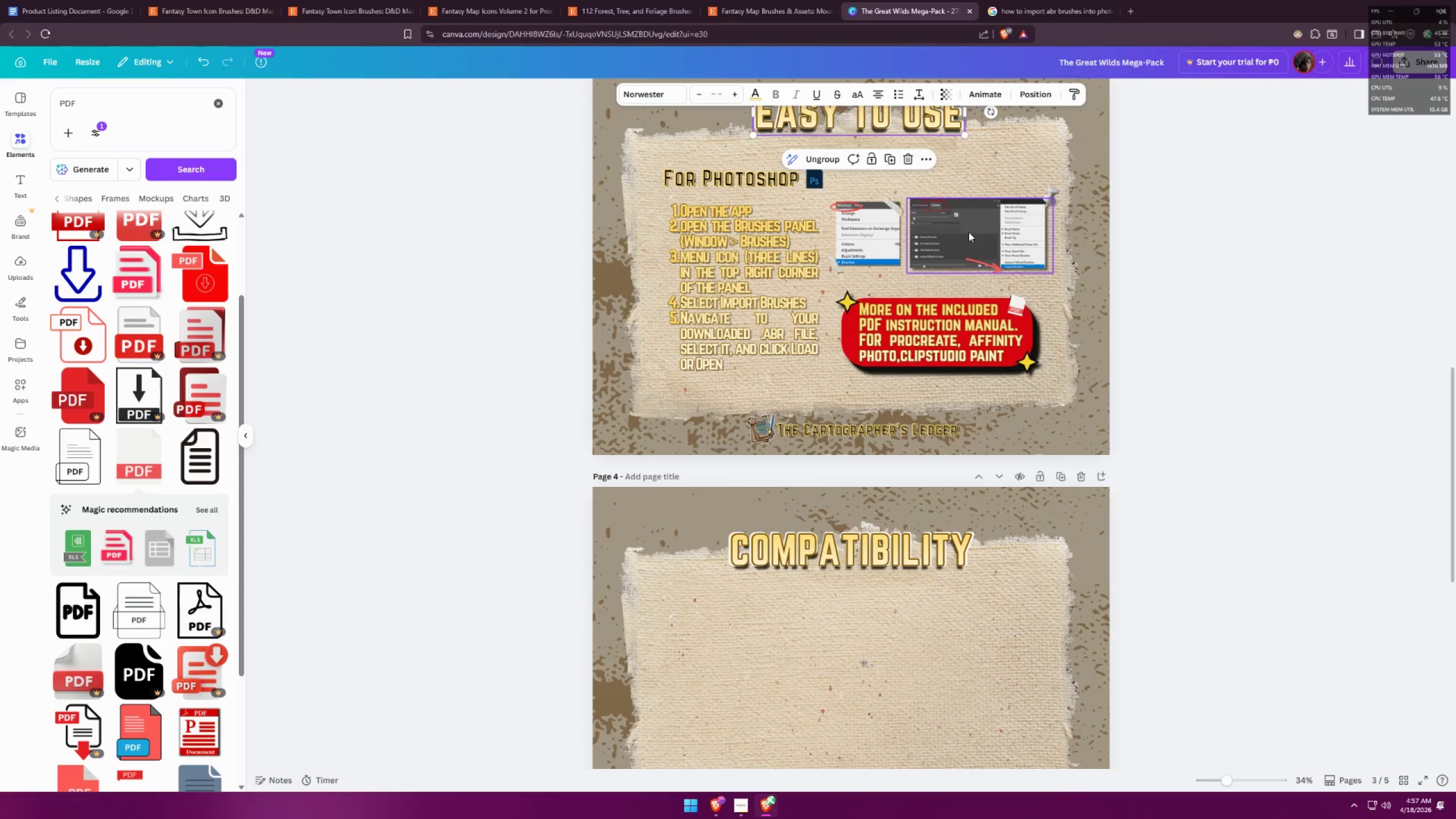 
scroll: coordinate [954, 245], scroll_direction: down, amount: 2.0
 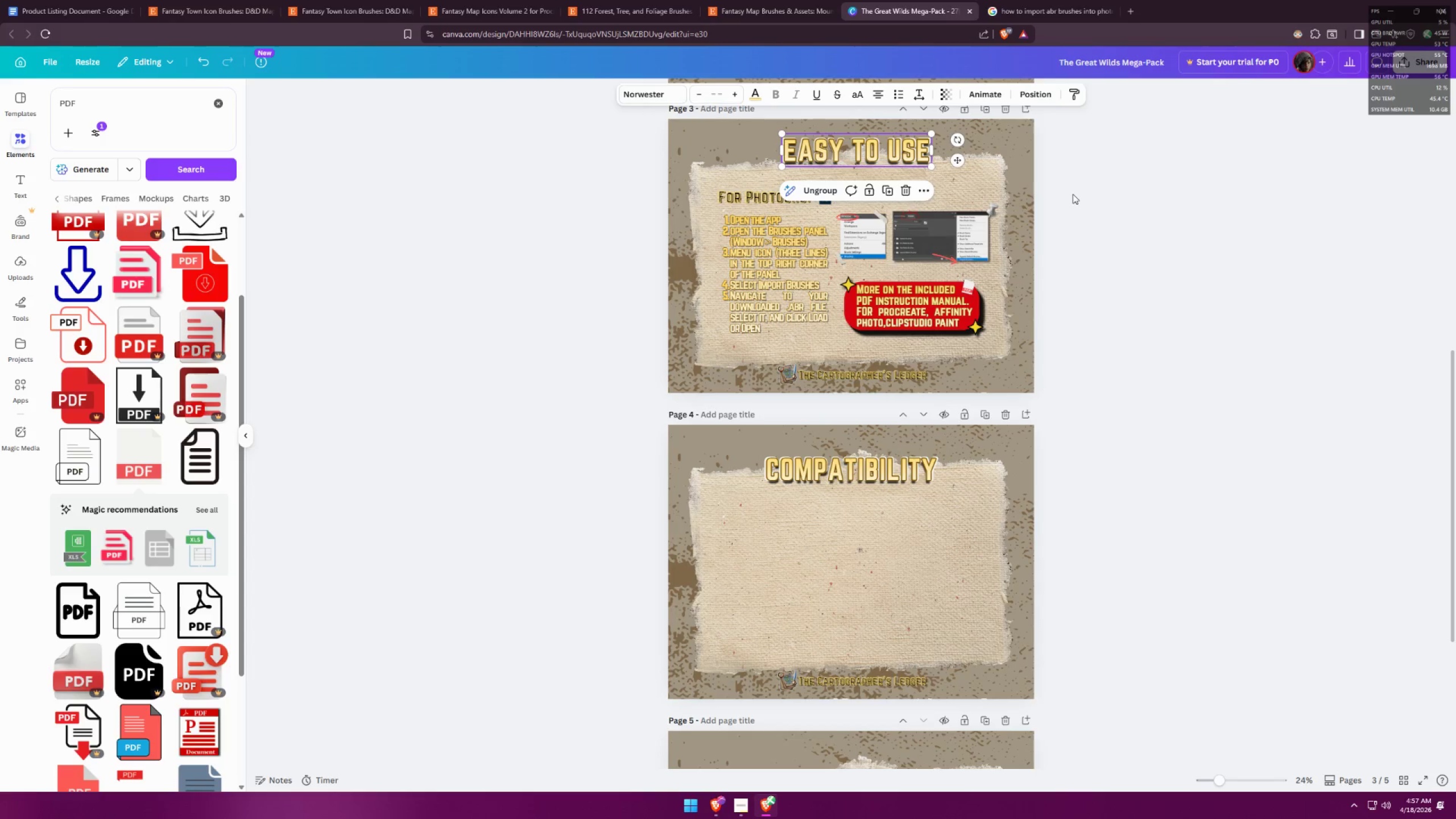 
hold_key(key=ArrowDown, duration=1.34)
 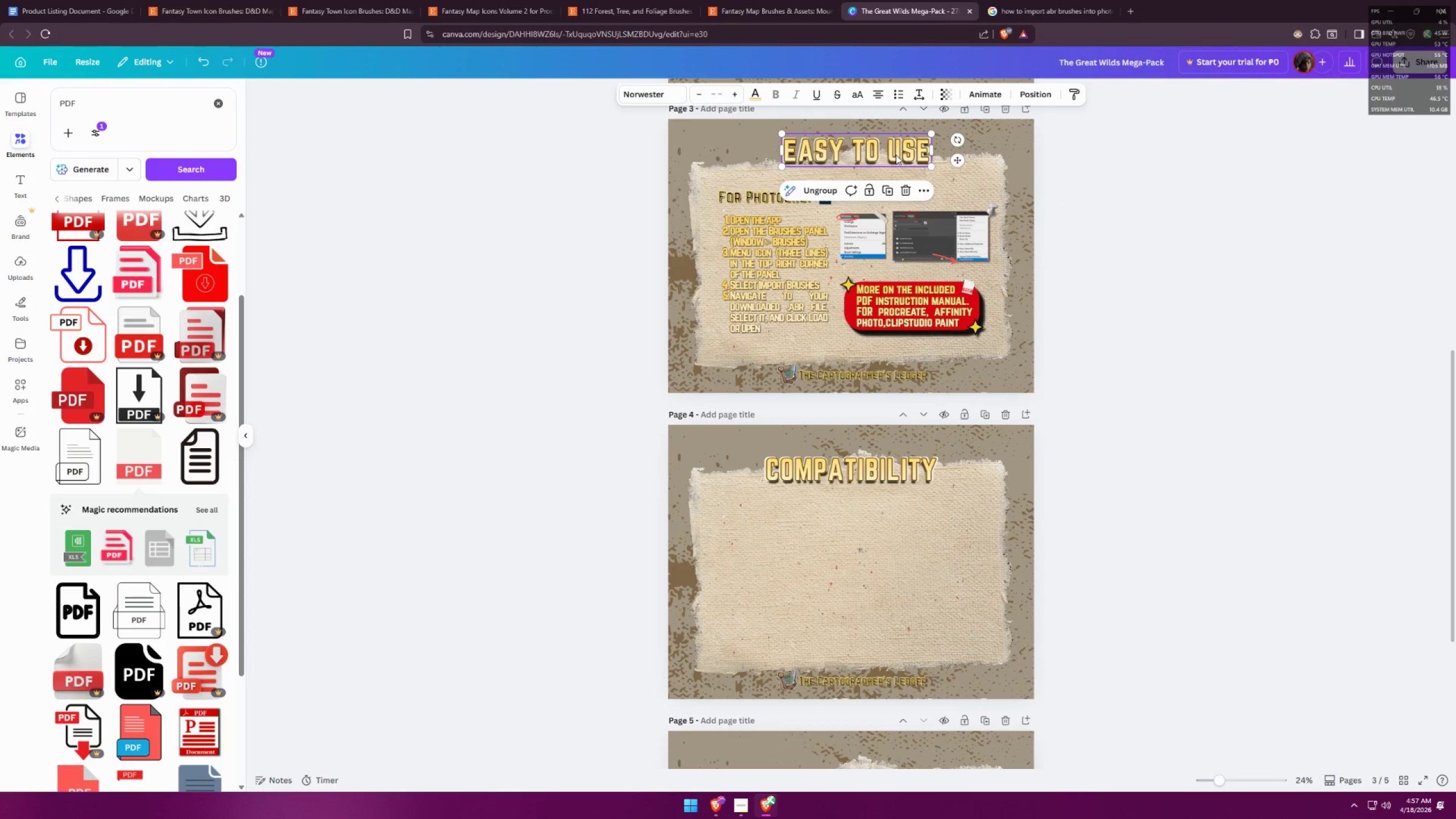 
left_click([896, 155])
 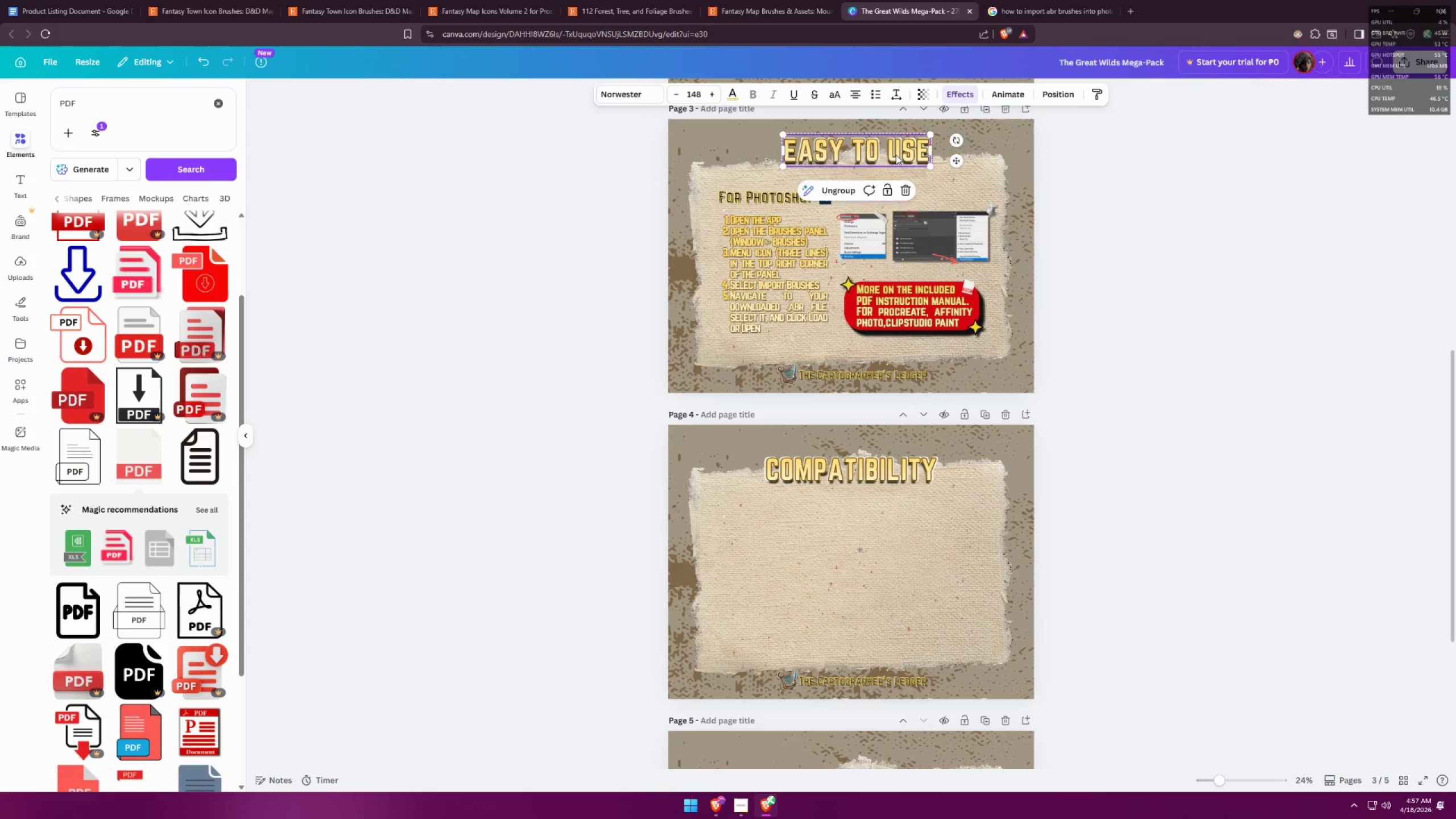 
hold_key(key=ArrowDown, duration=1.41)
 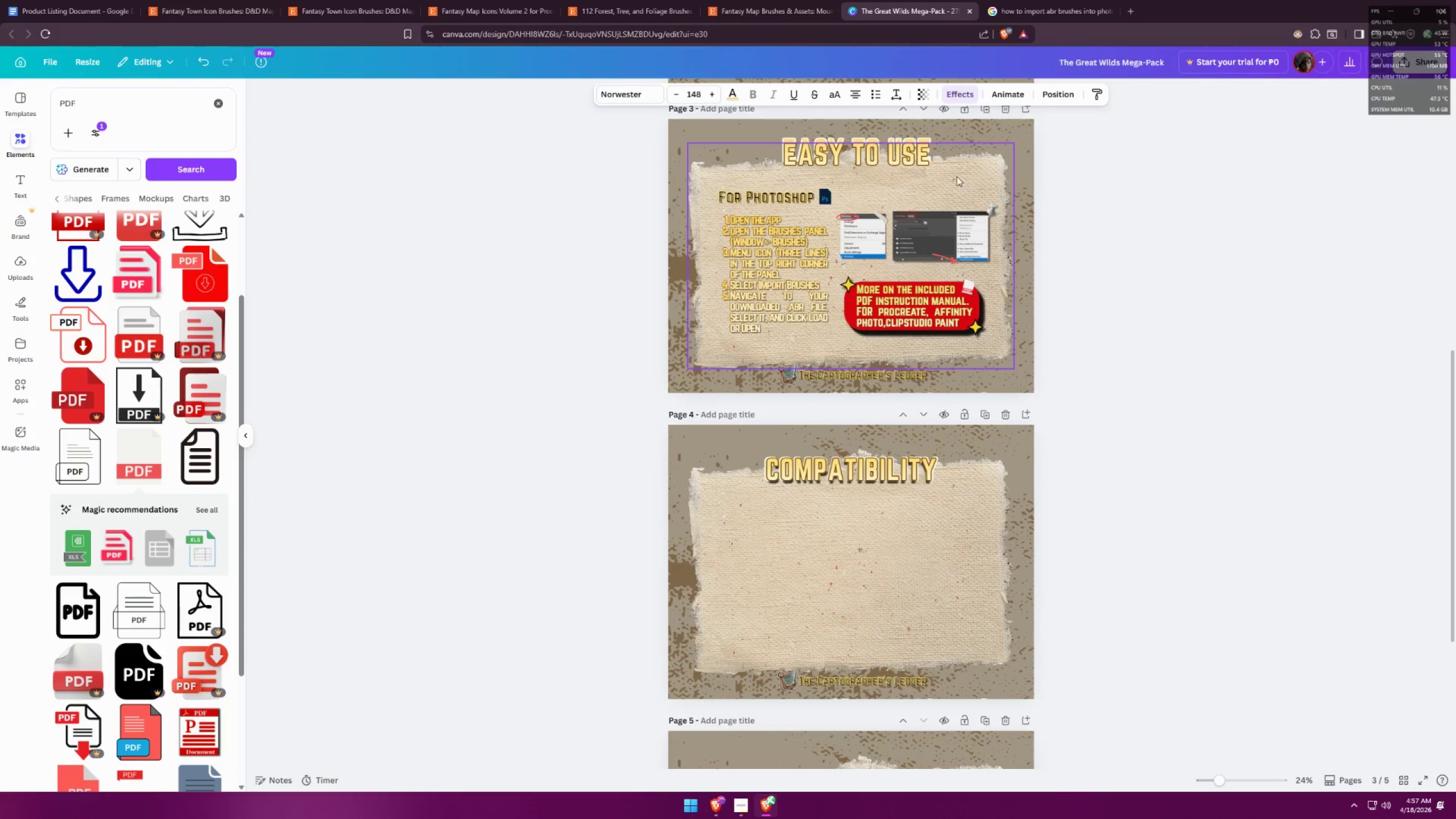 
left_click([957, 177])
 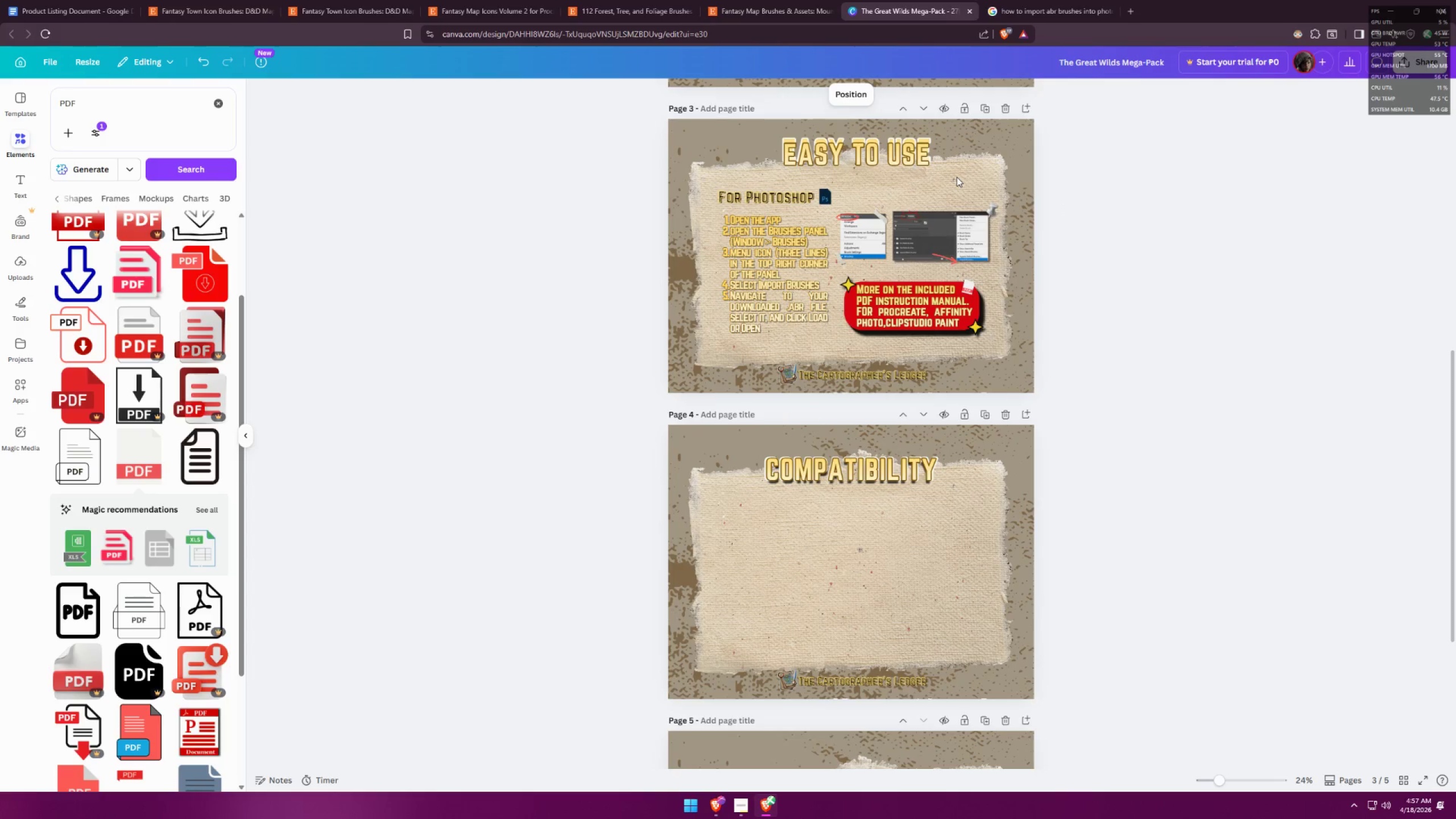 
key(Control+Z)
 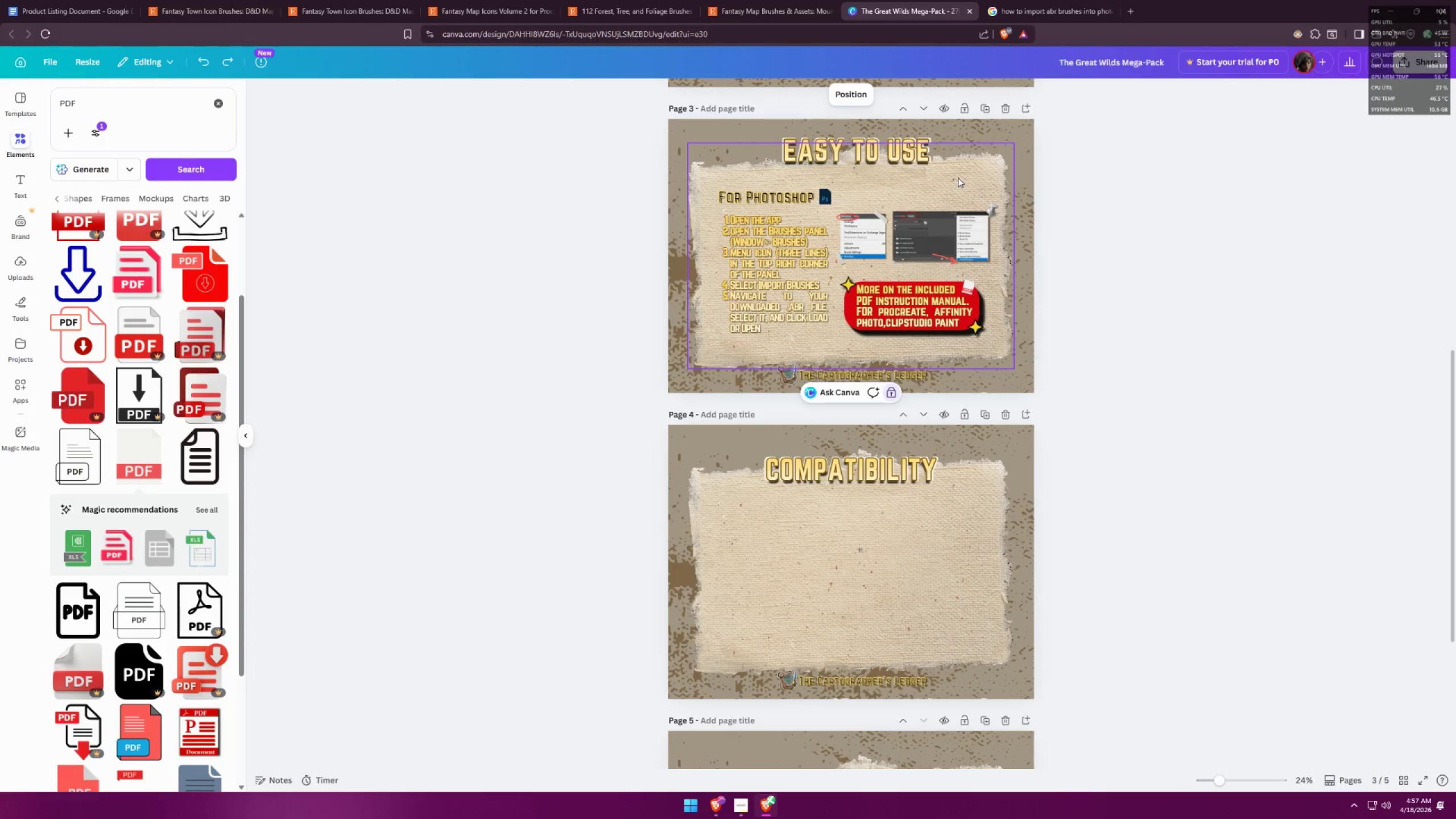 
left_click_drag(start_coordinate=[957, 177], to_coordinate=[765, 131])
 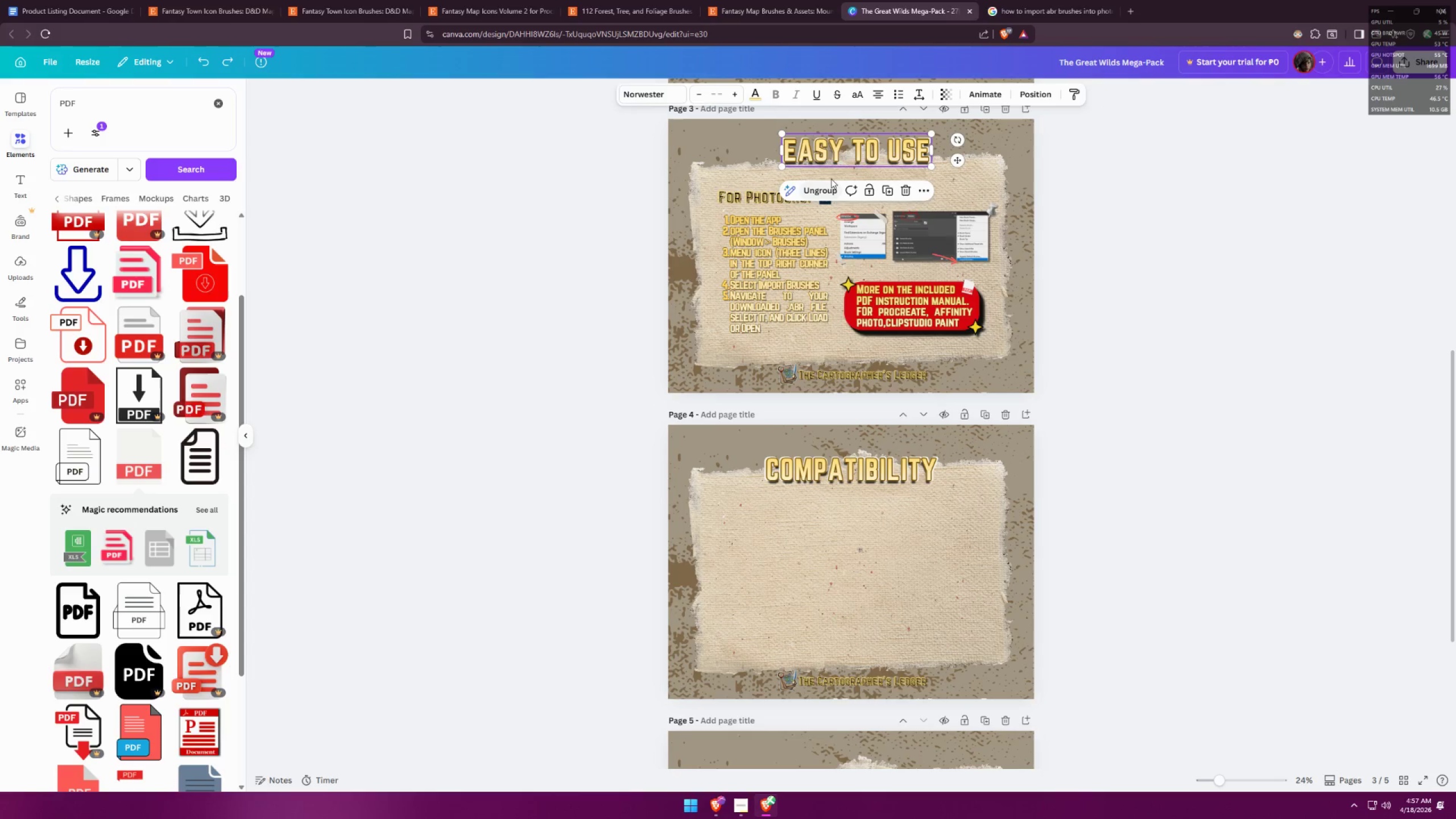 
left_click_drag(start_coordinate=[865, 148], to_coordinate=[858, 162])
 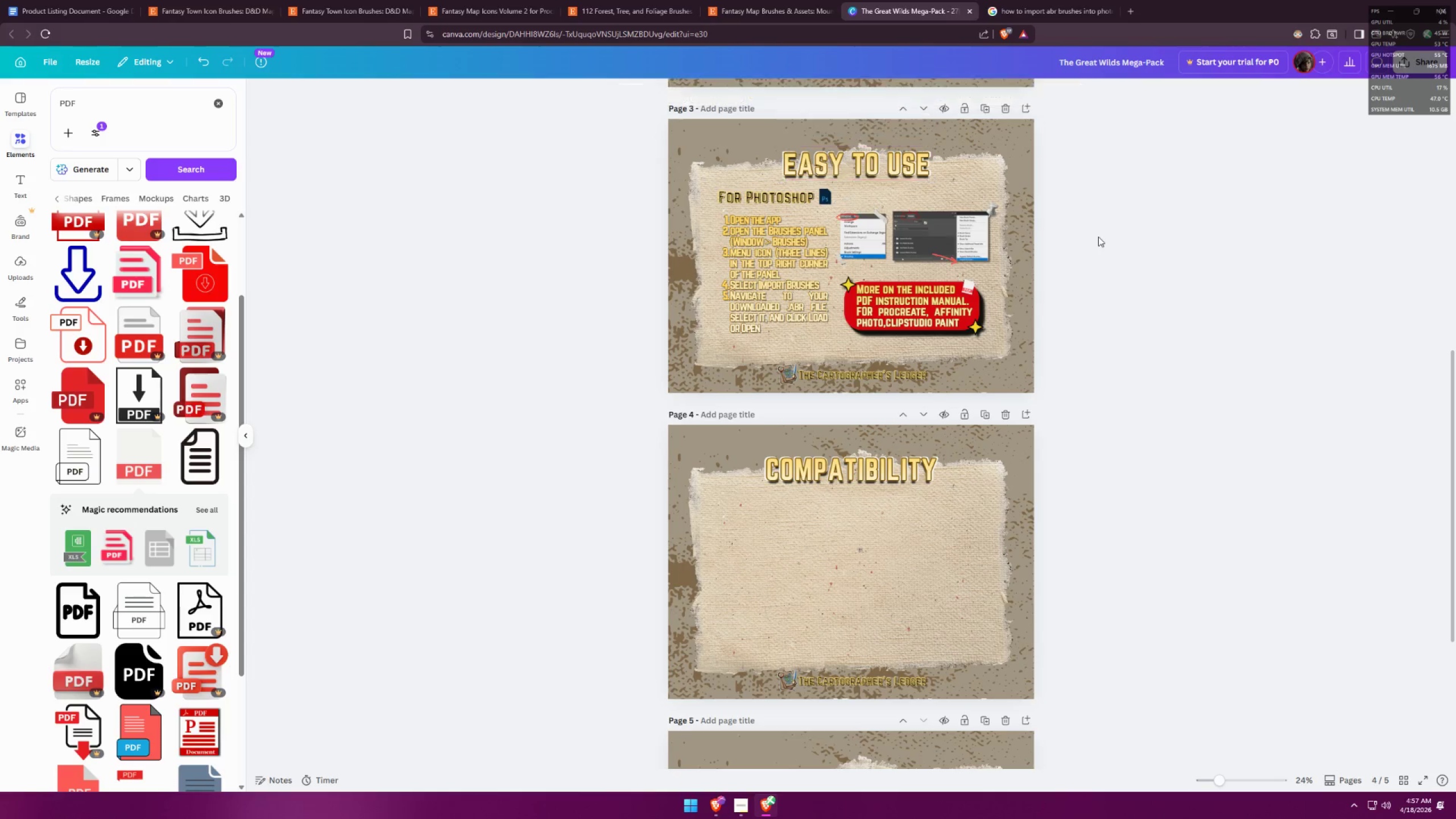 
hold_key(key=ShiftLeft, duration=1.52)
 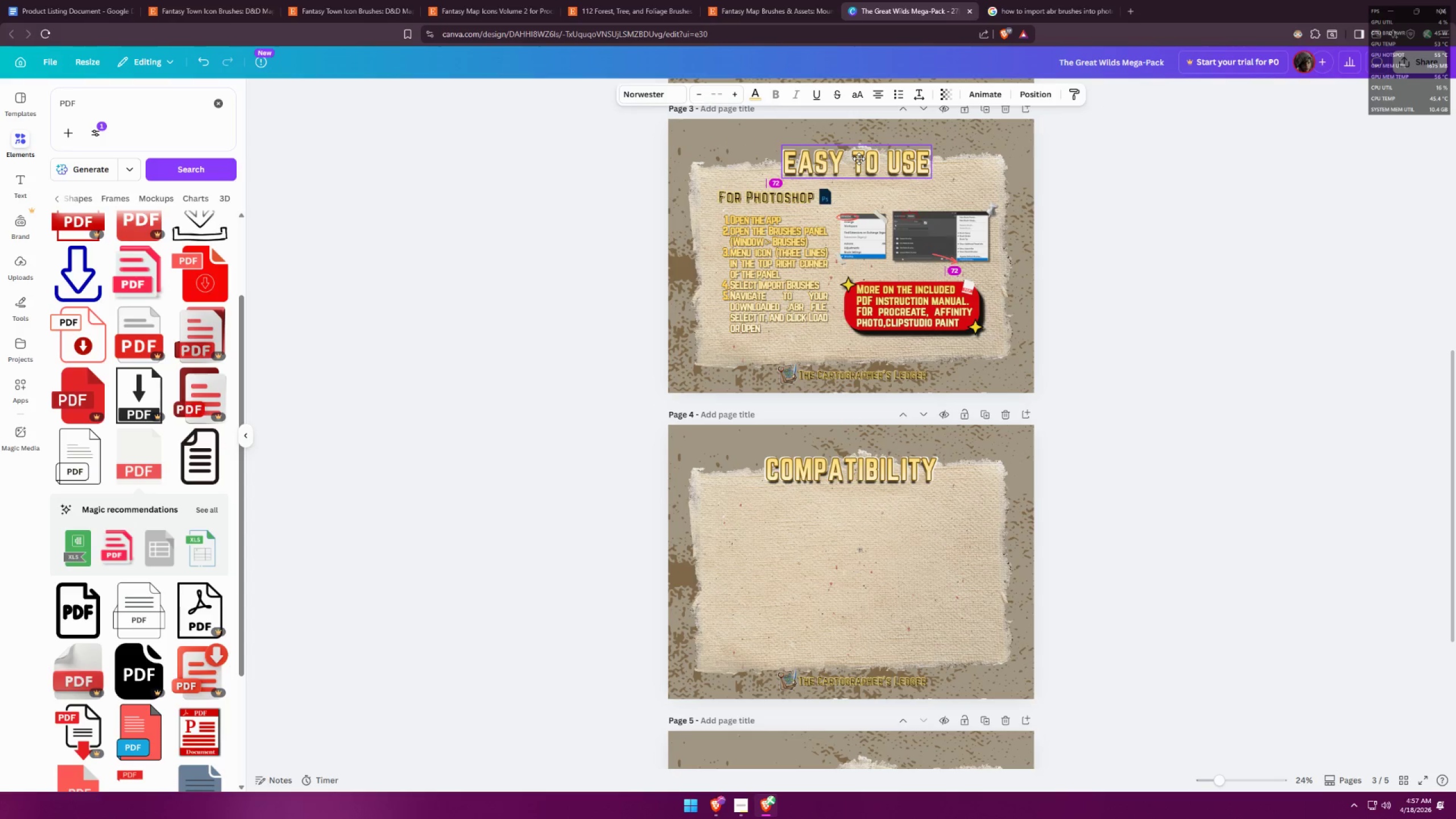 
hold_key(key=ShiftLeft, duration=1.5)
 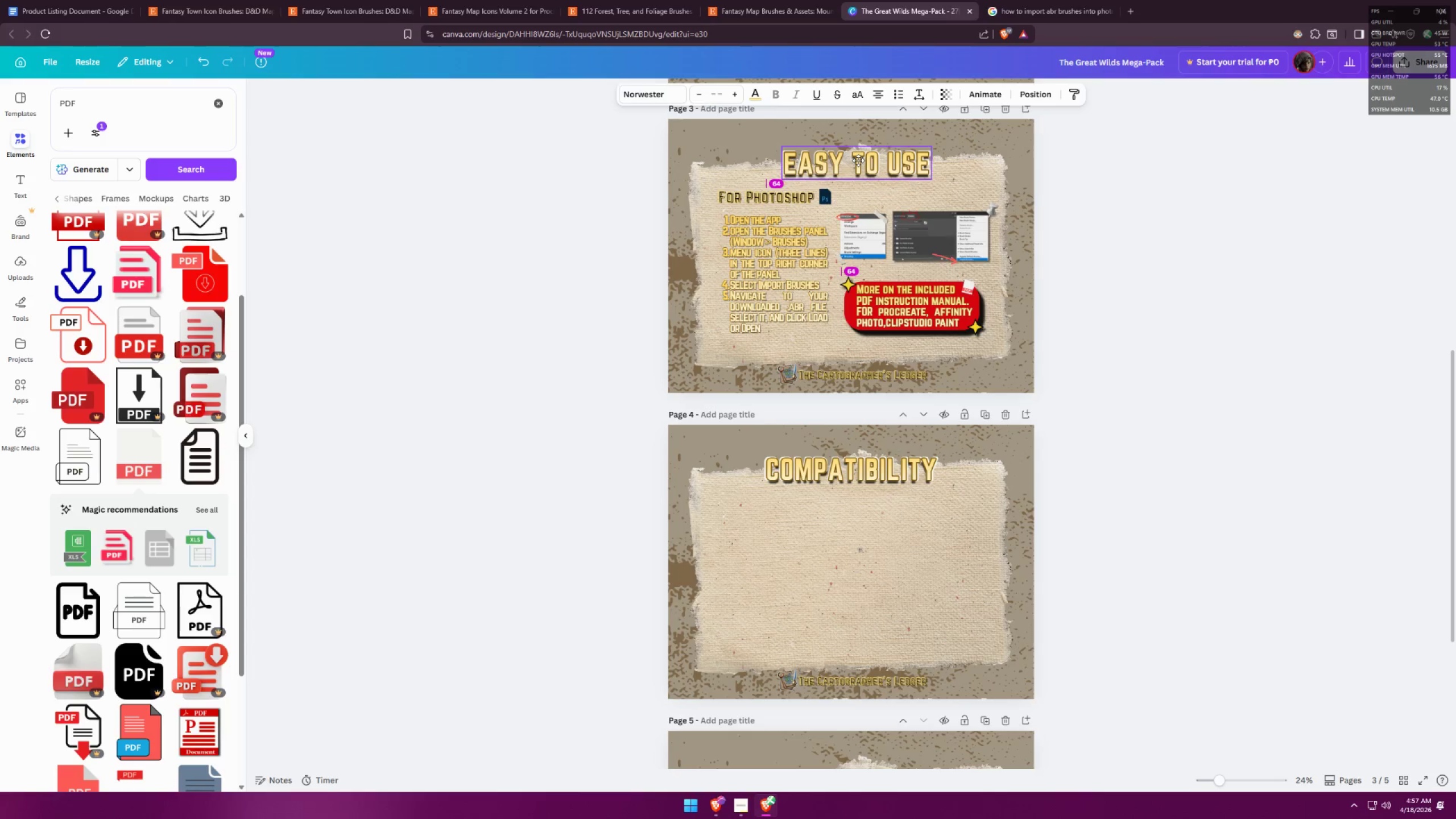 
hold_key(key=ShiftLeft, duration=1.51)
 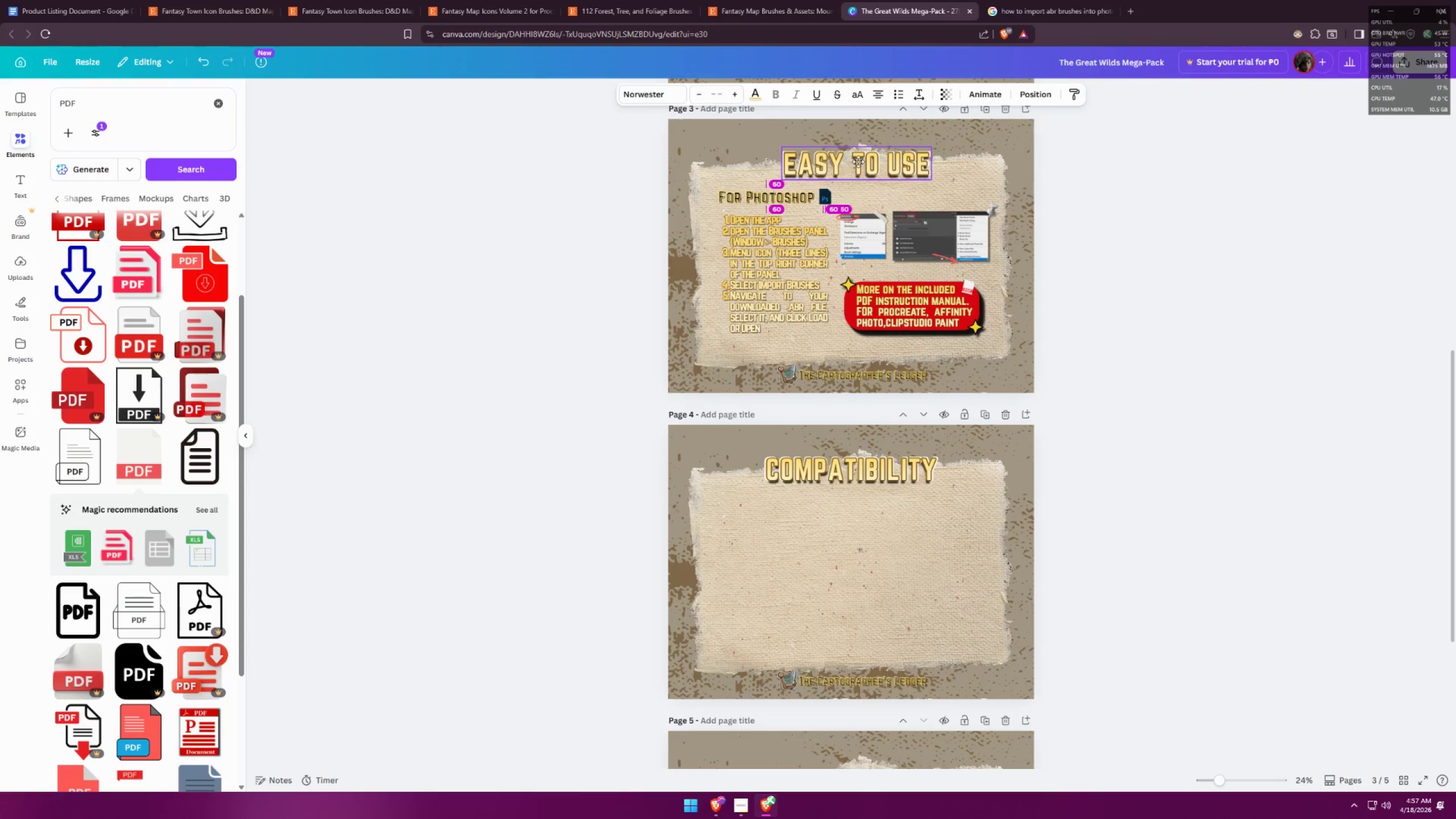 
key(Shift+ShiftLeft)
 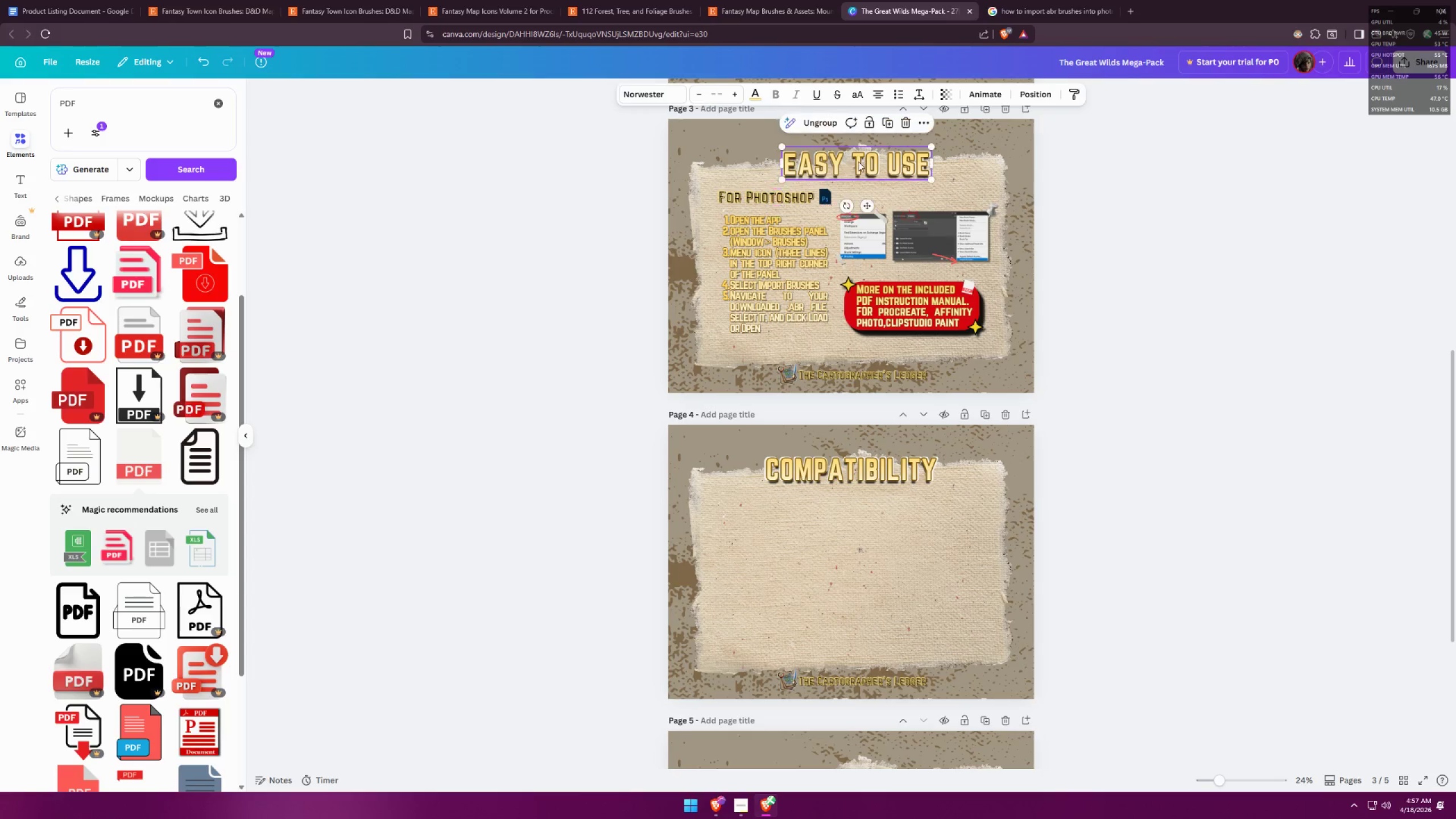 
key(Shift+ShiftLeft)
 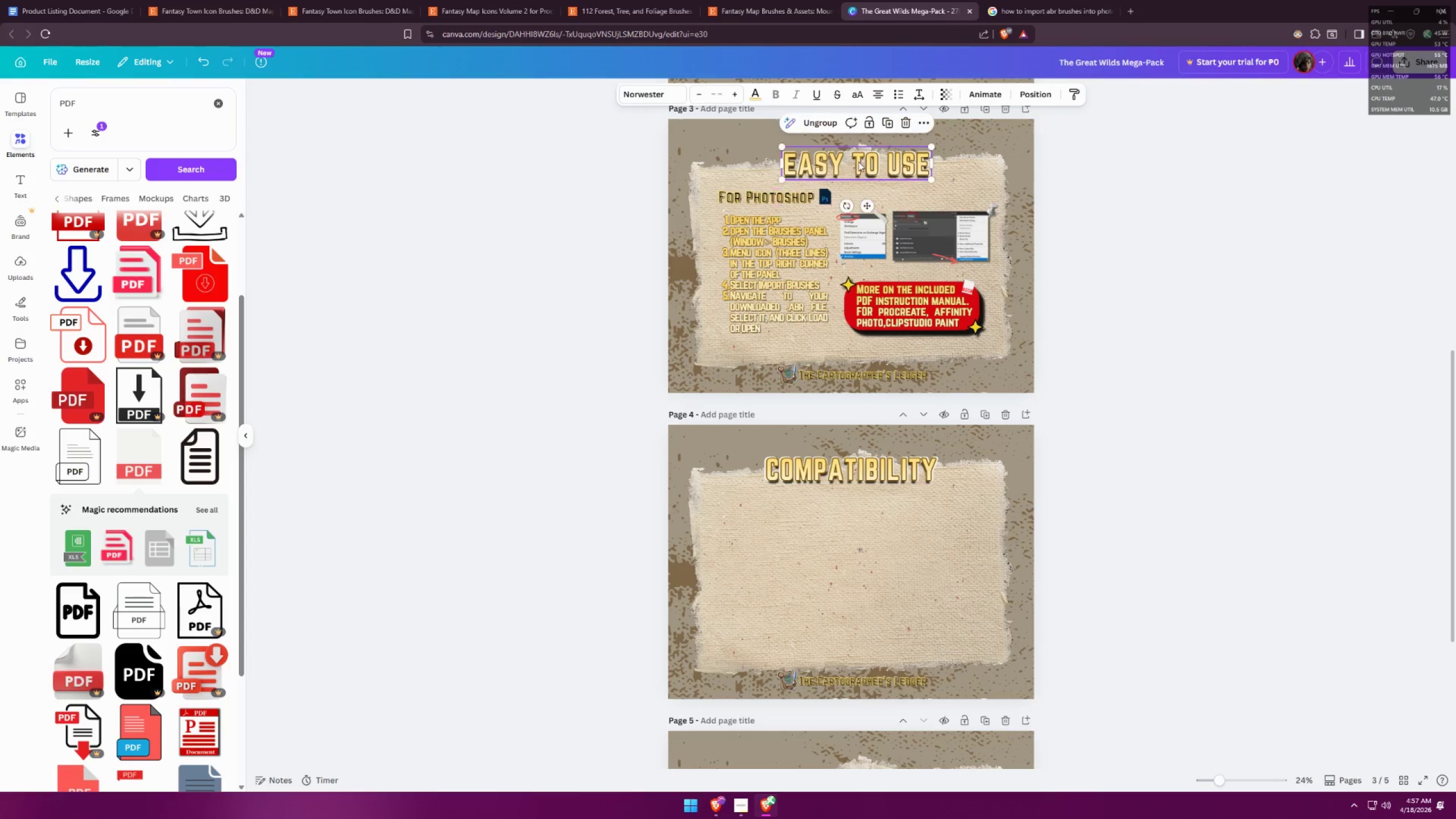 
key(Shift+ShiftLeft)
 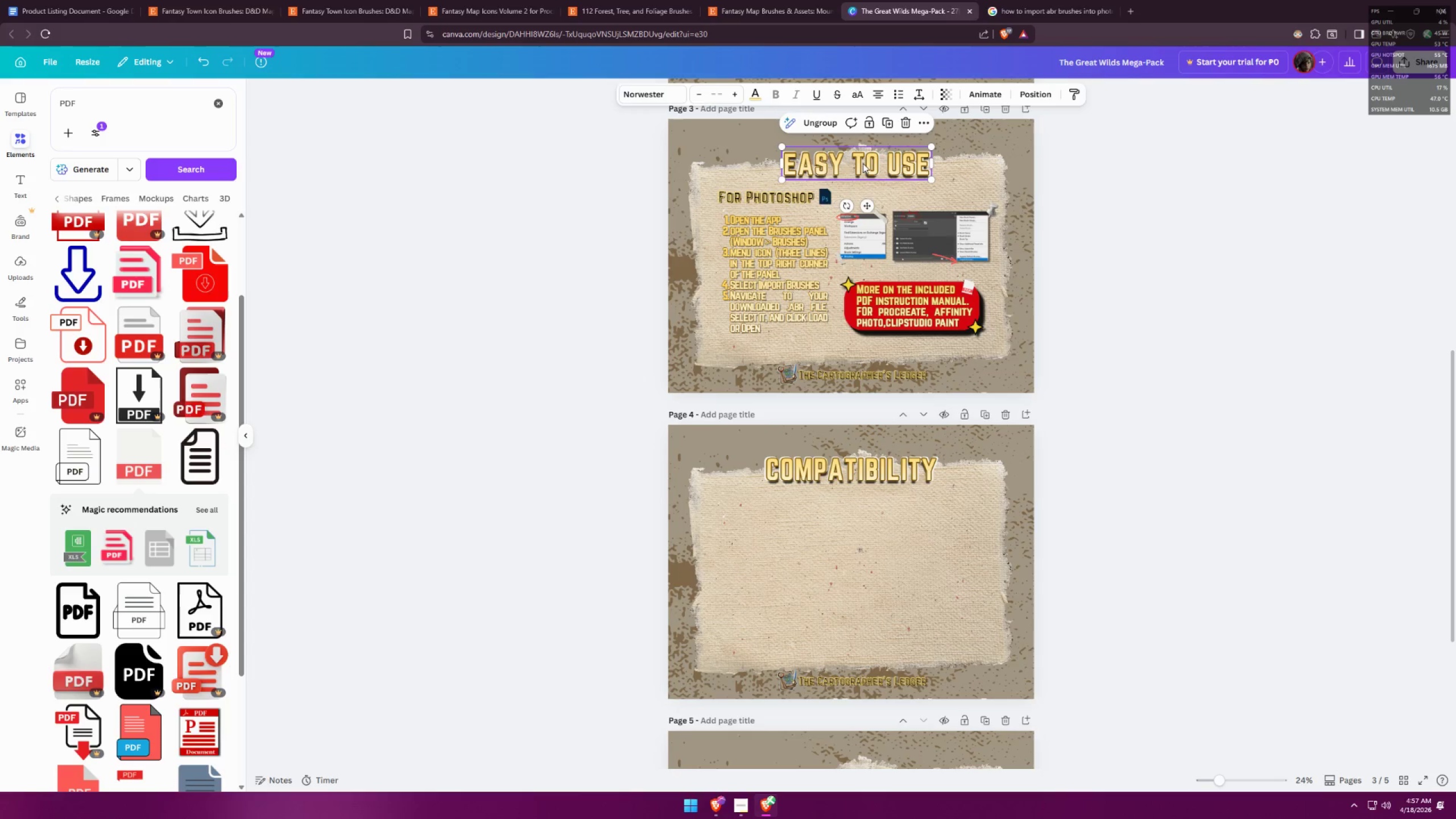 
key(Shift+ShiftLeft)
 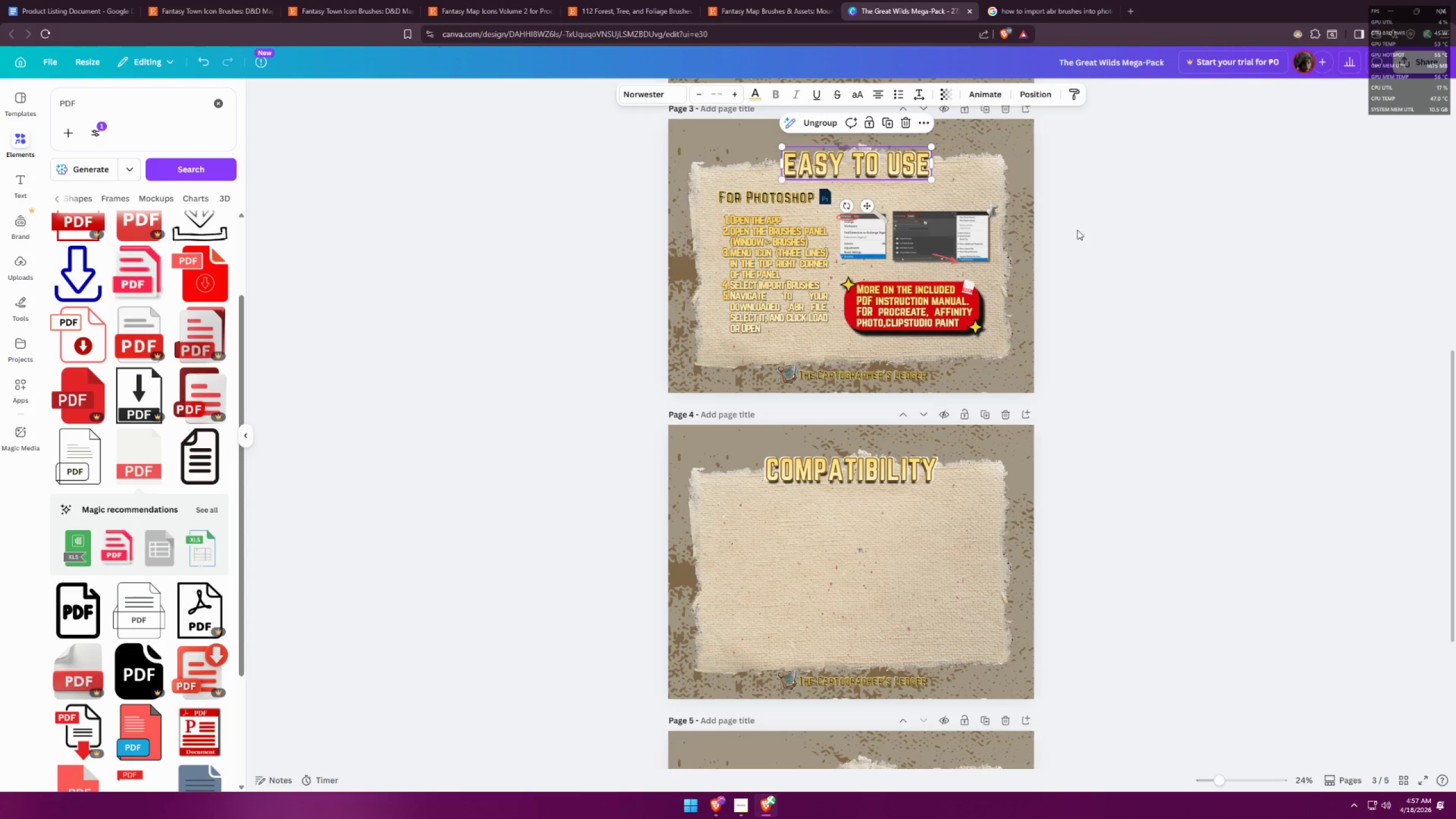 
left_click([1098, 237])
 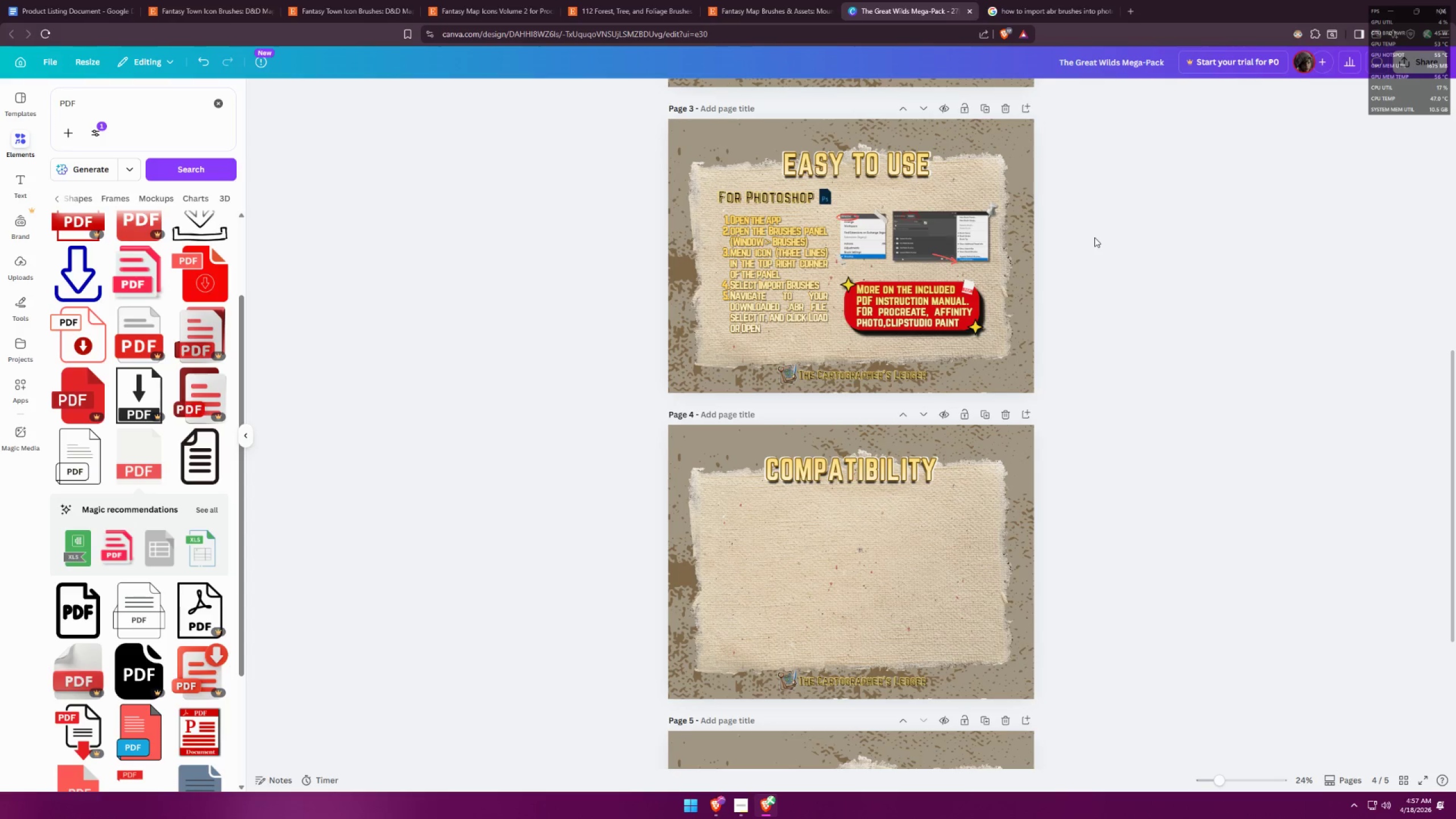 
hold_key(key=ControlLeft, duration=1.5)
scroll: coordinate [1022, 294], scroll_direction: down, amount: 4.0
 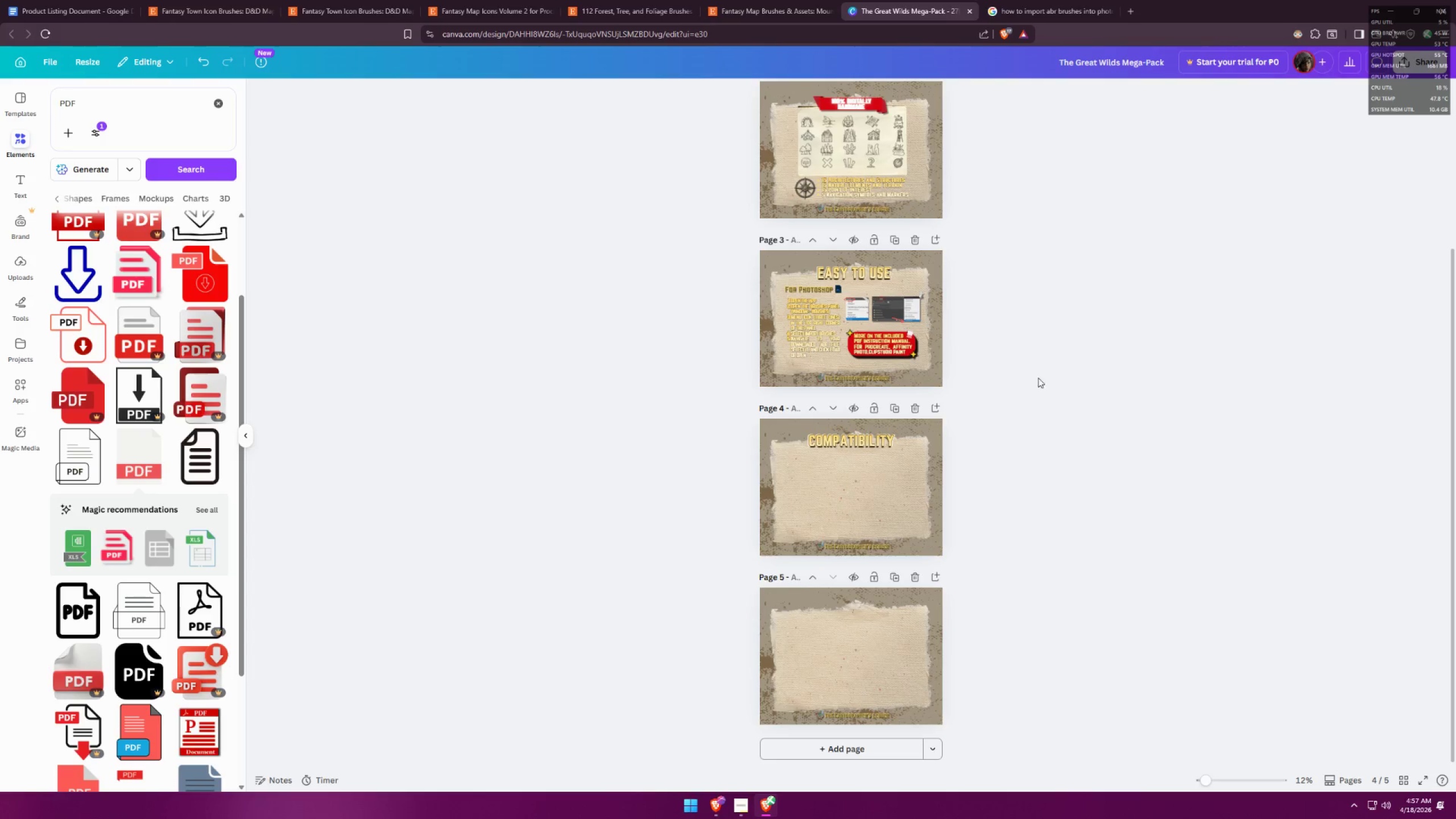 
key(Control+ControlLeft)
 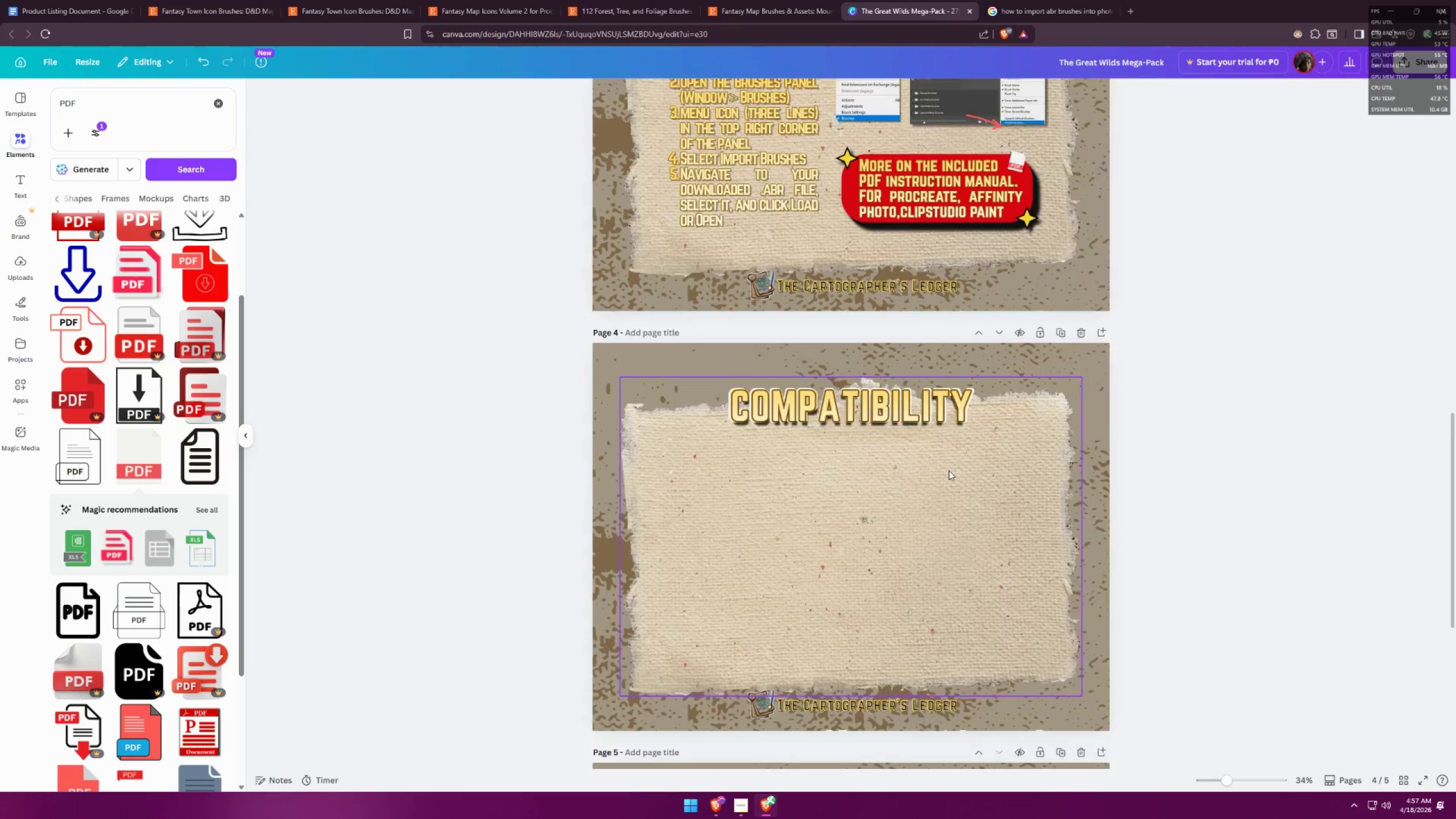 
key(Control+ControlLeft)
 